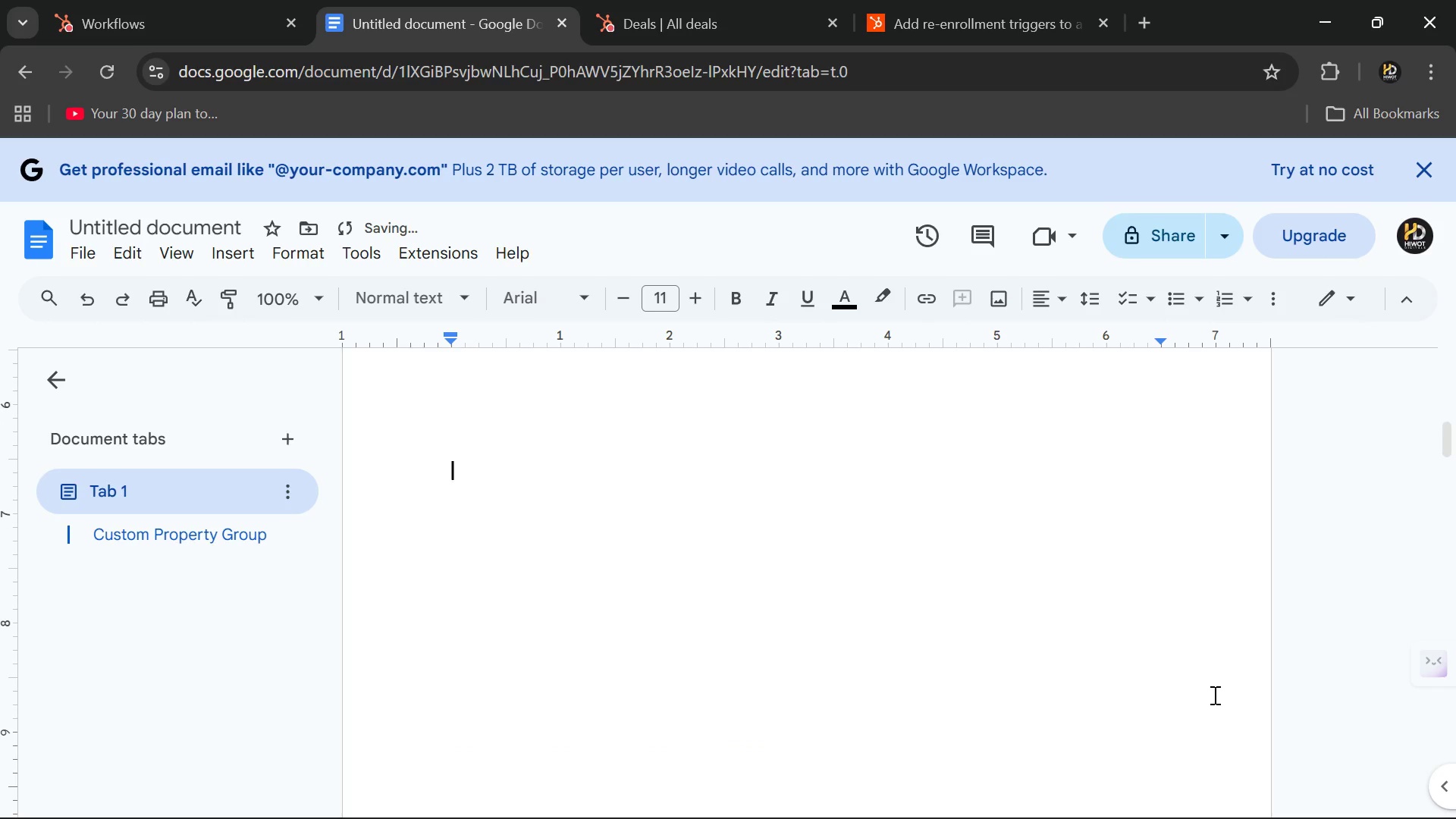 
key(Enter)
 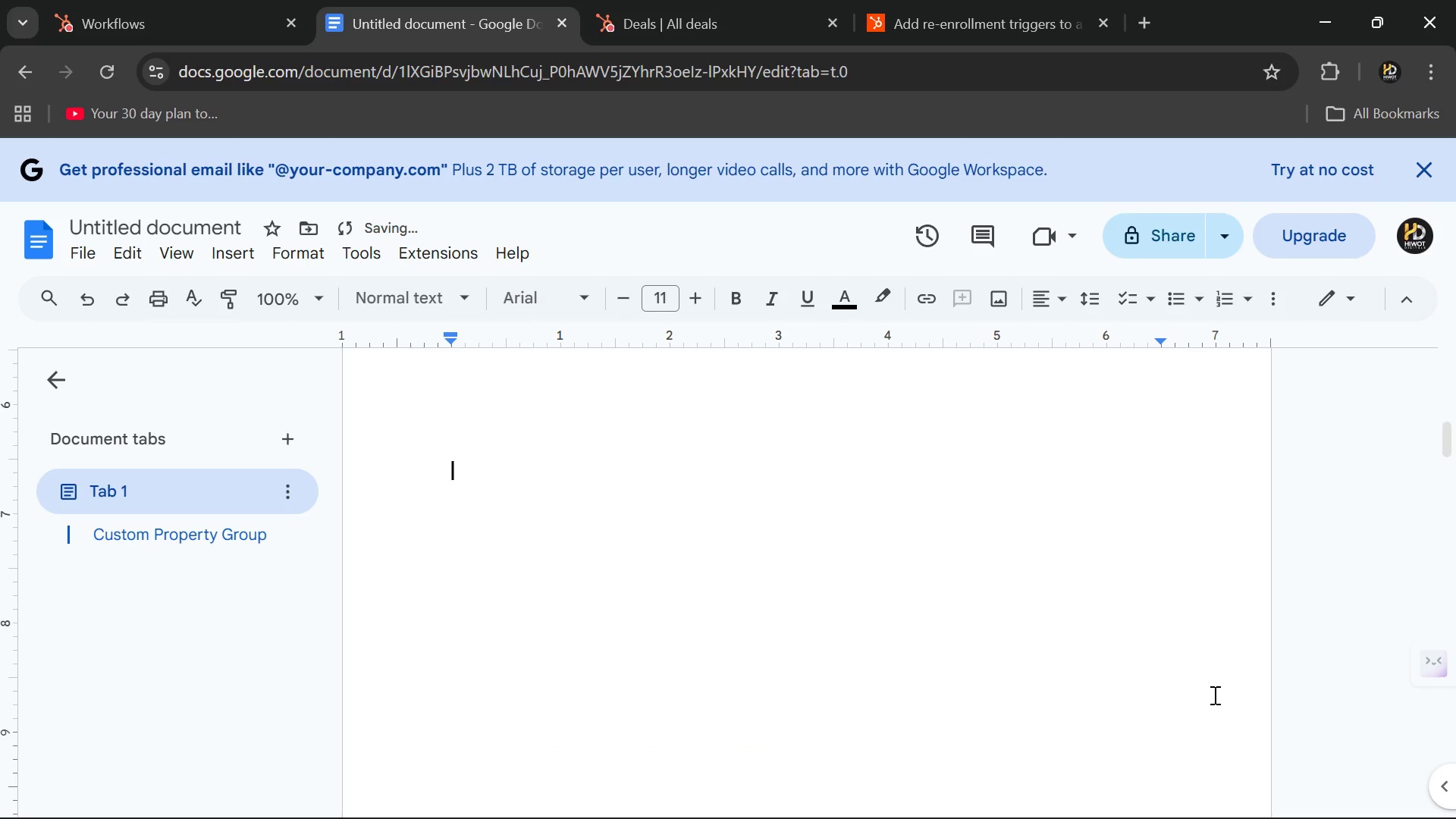 
key(Control+Minus)
 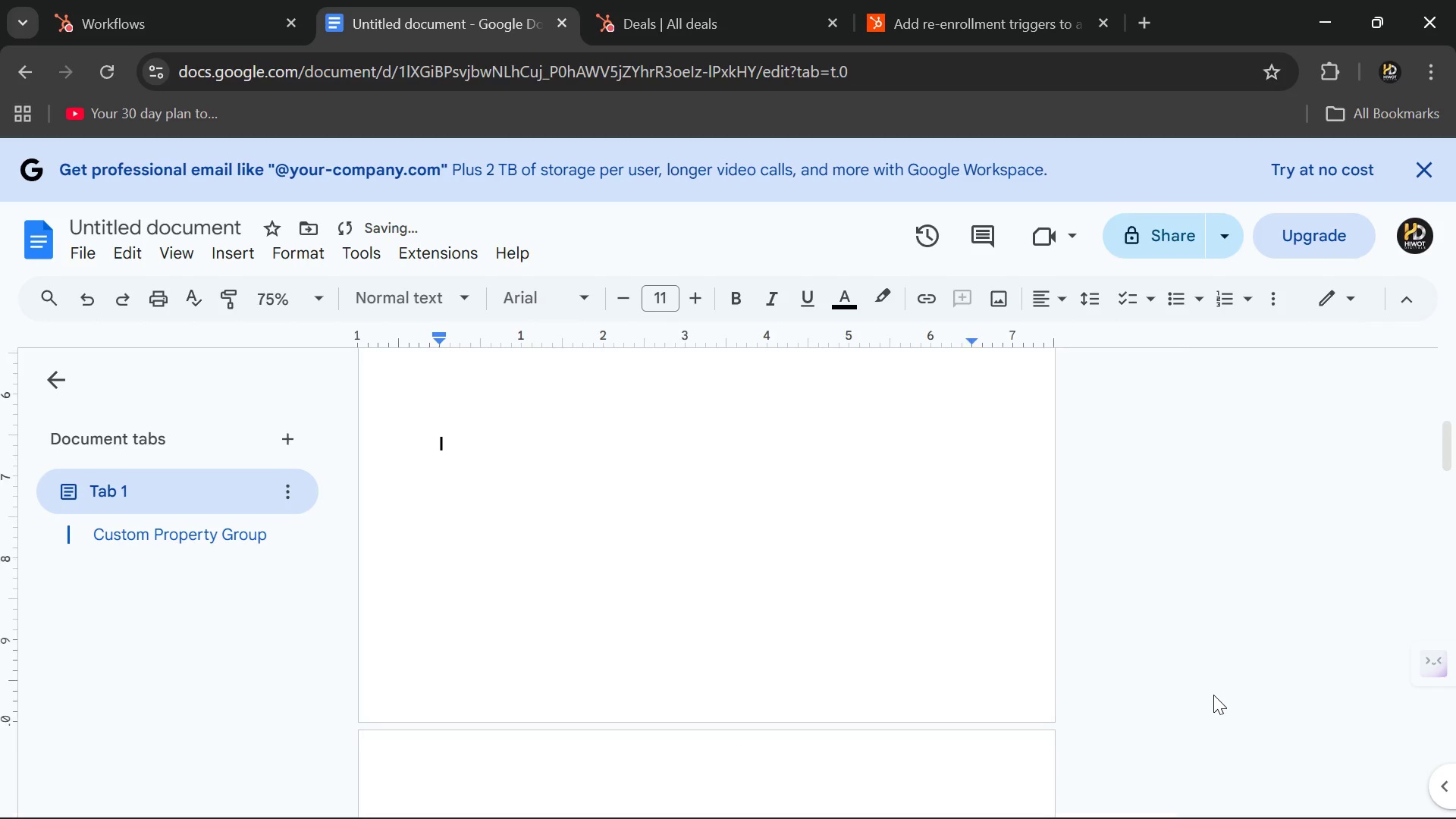 
key(Control+Minus)
 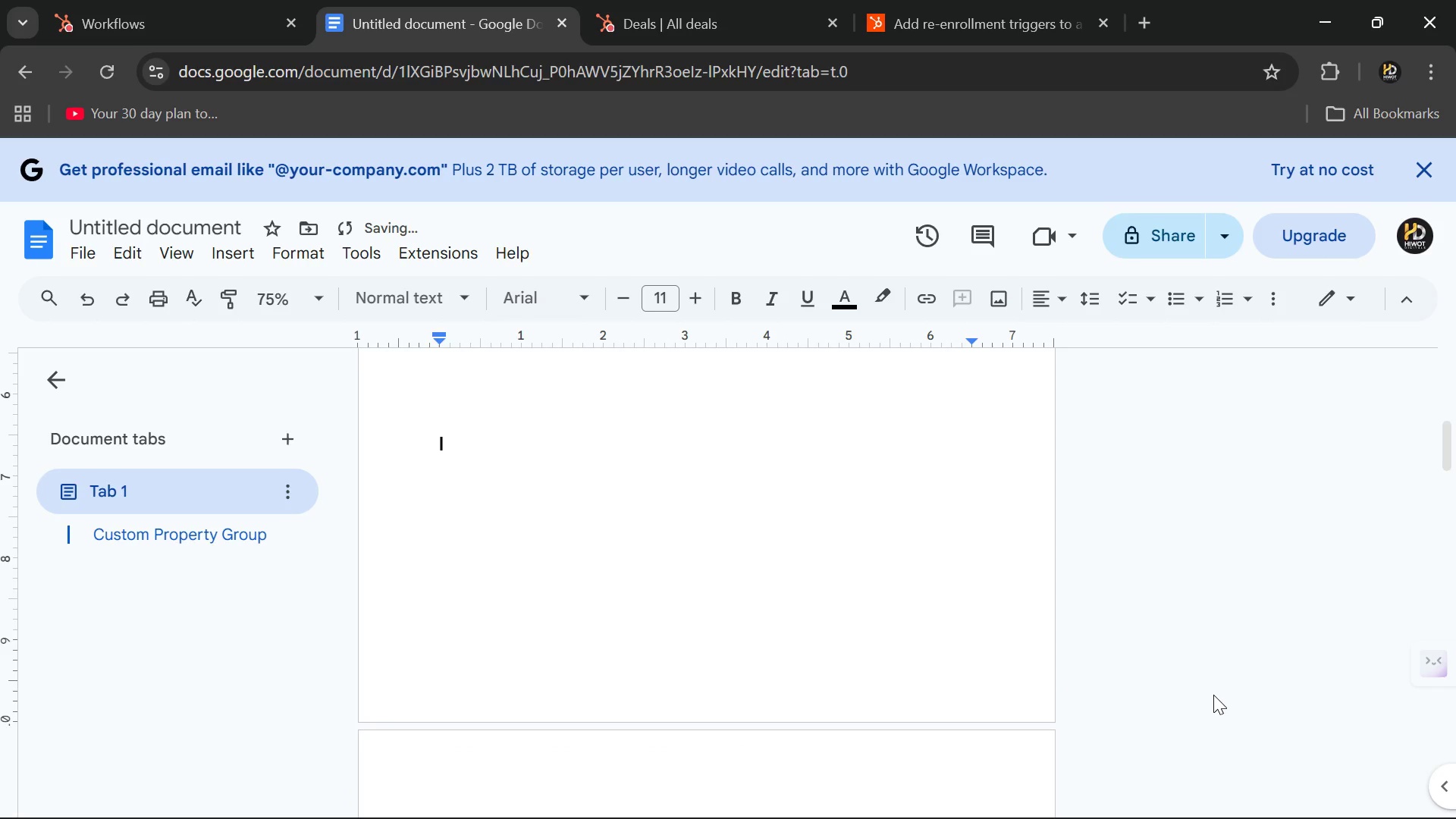 
key(Control+Minus)
 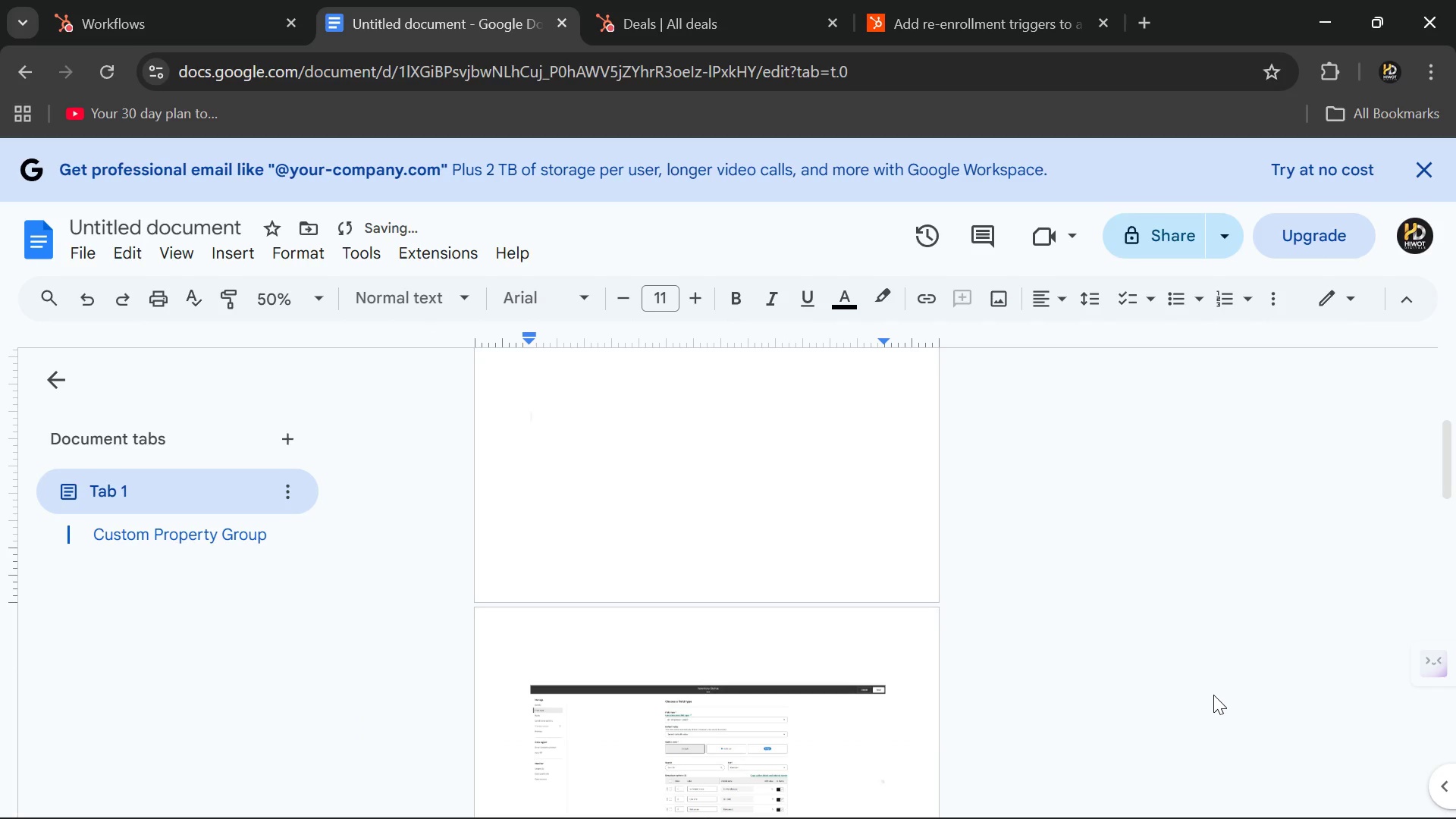 
key(Enter)
 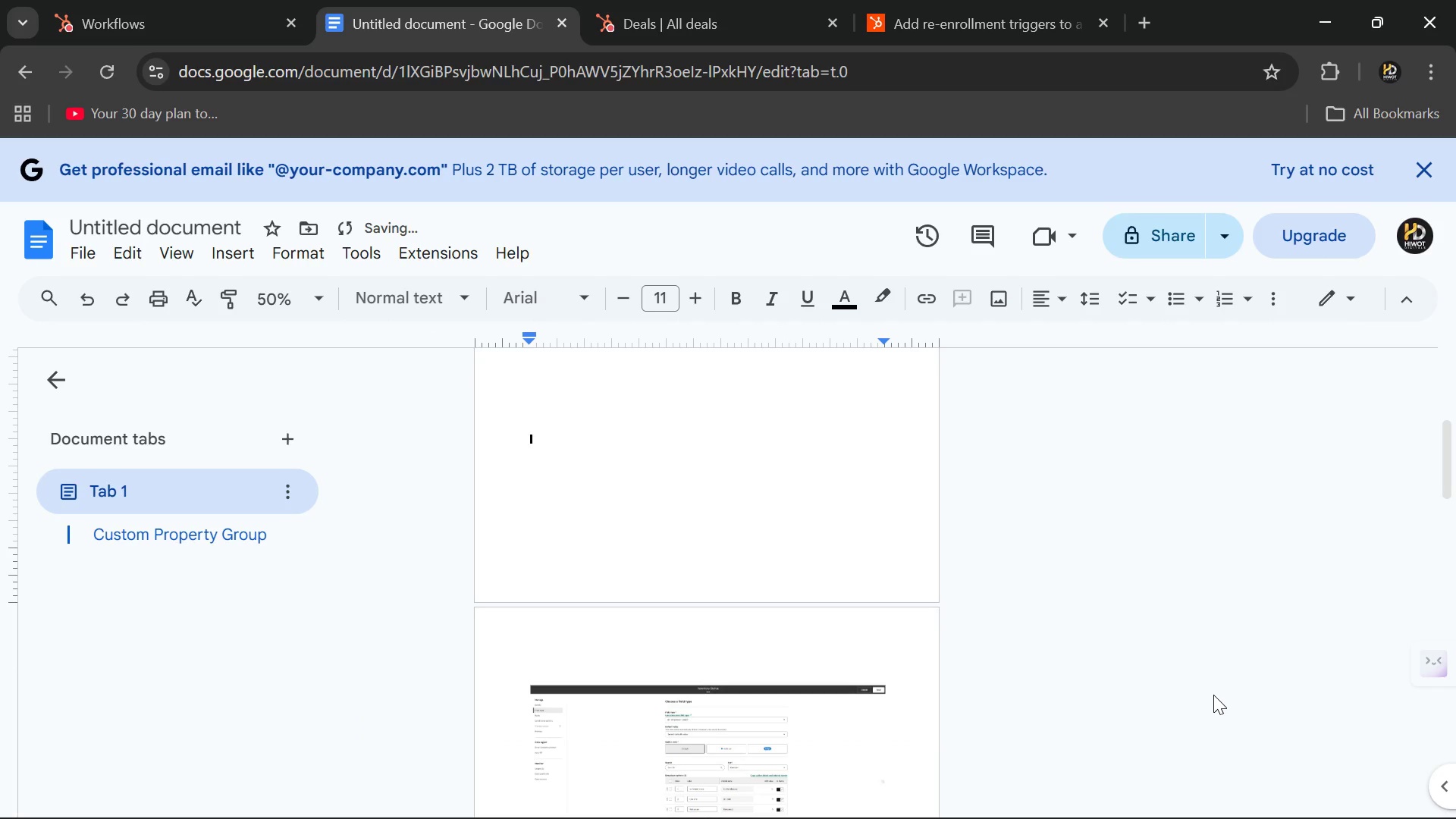 
key(Enter)
 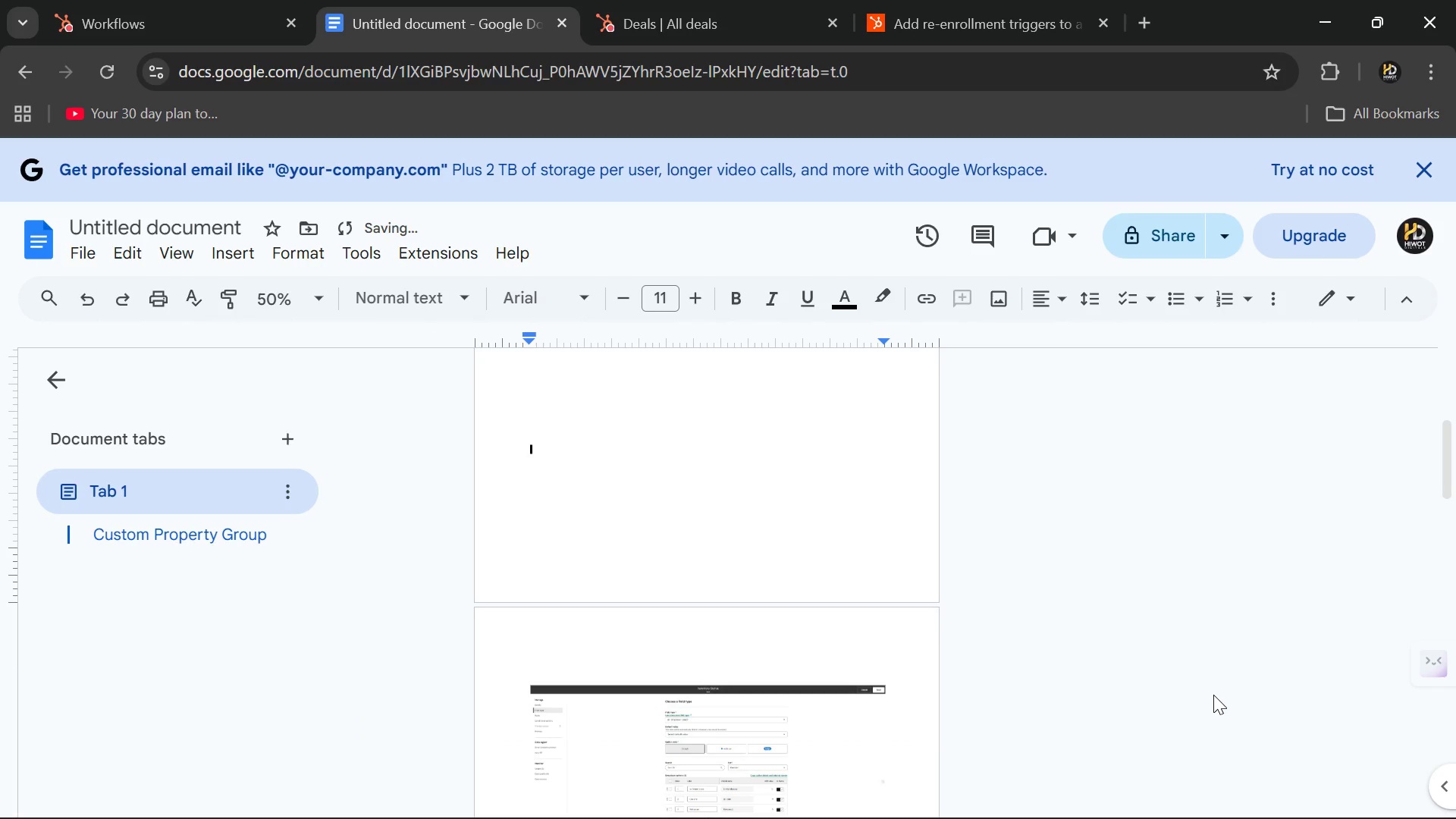 
key(Enter)
 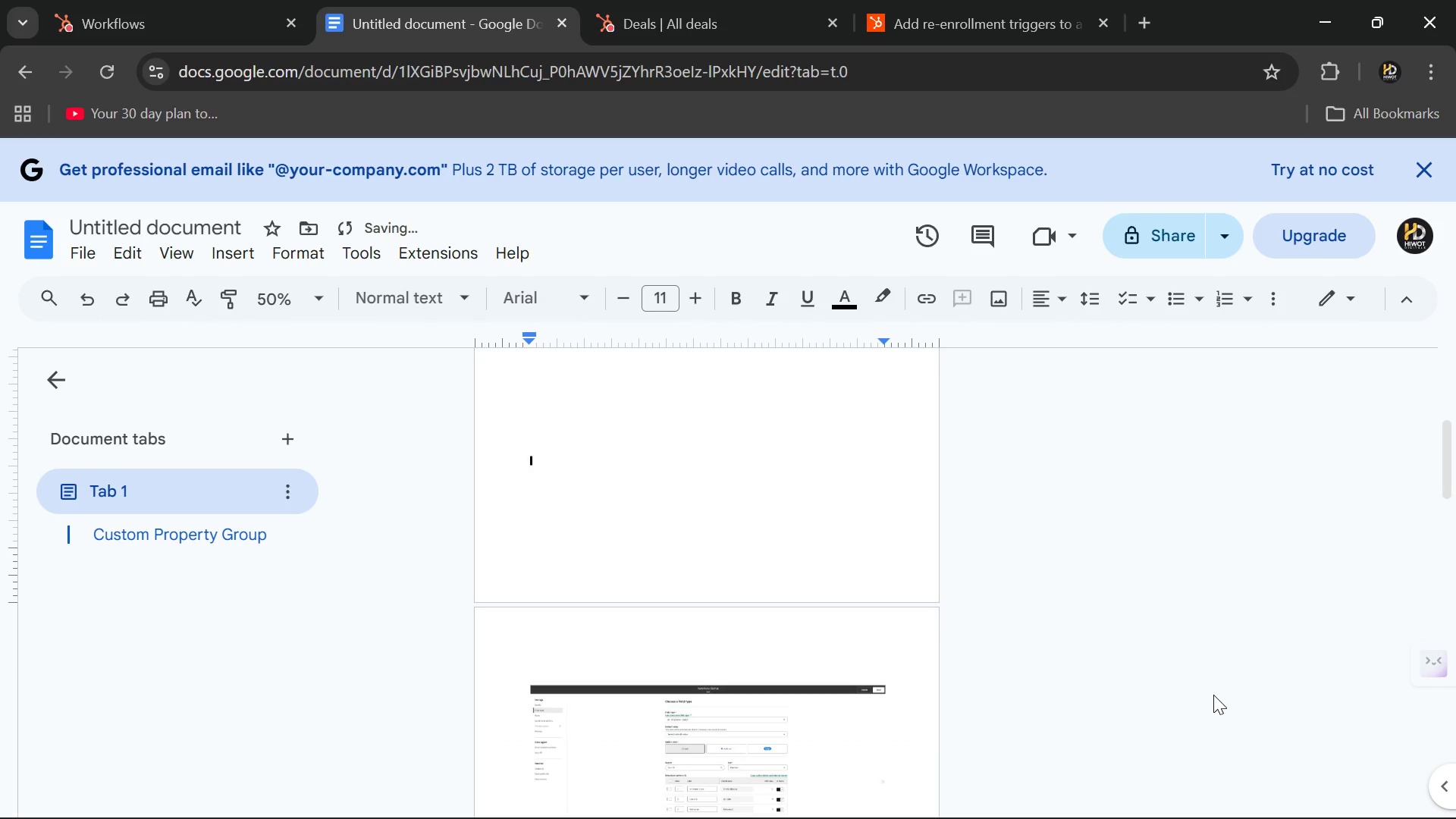 
key(Enter)
 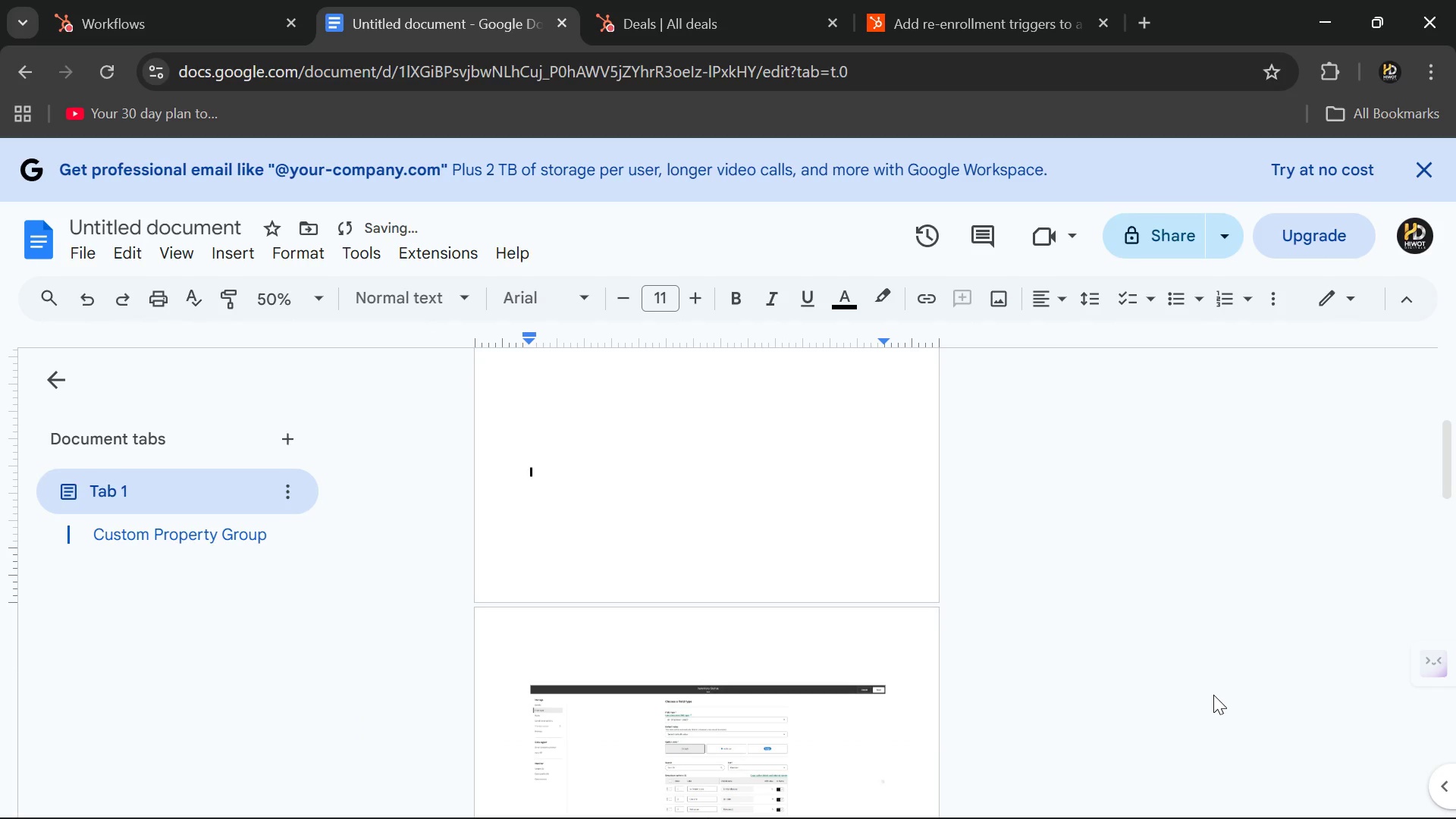 
key(Enter)
 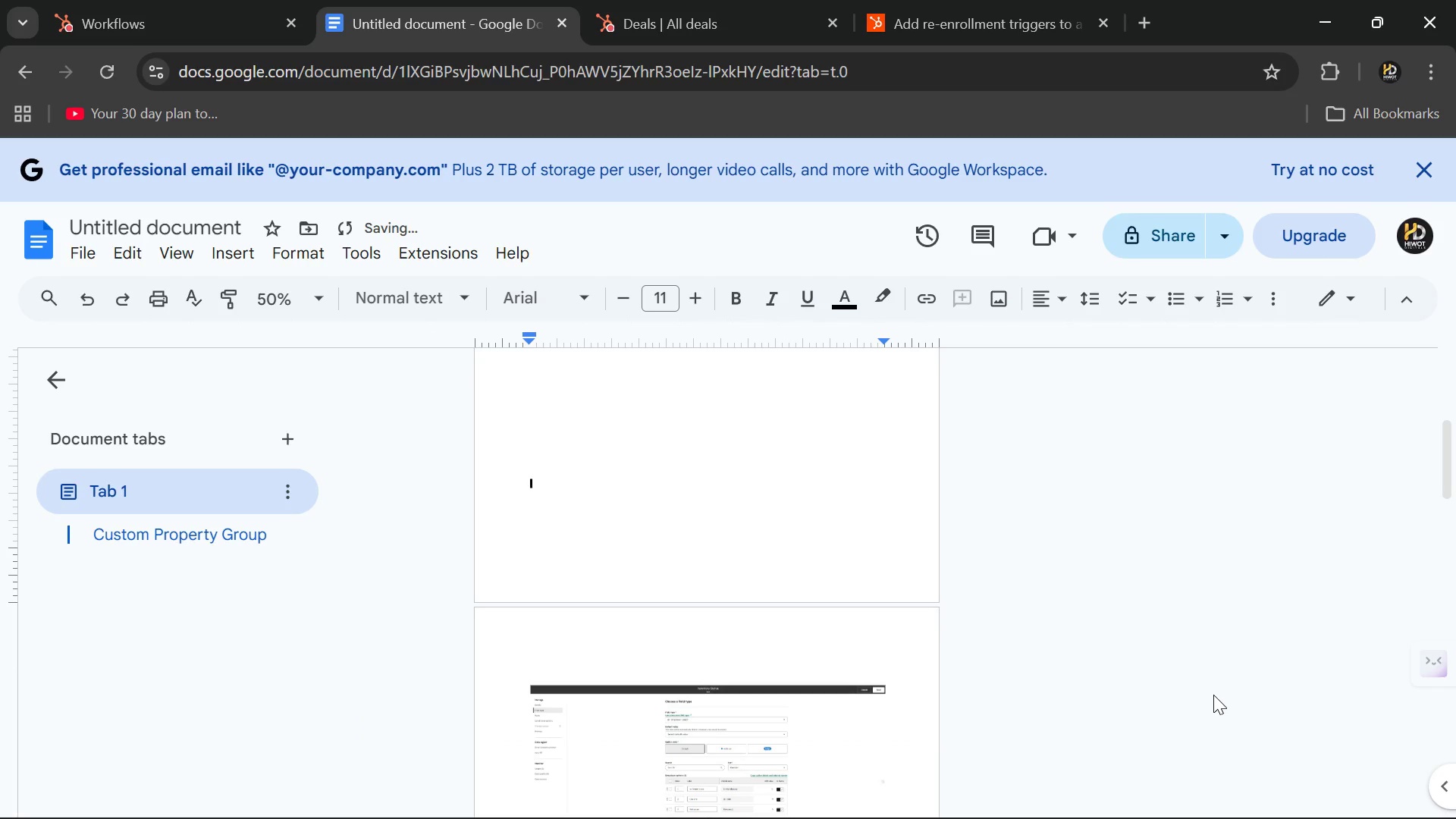 
key(Enter)
 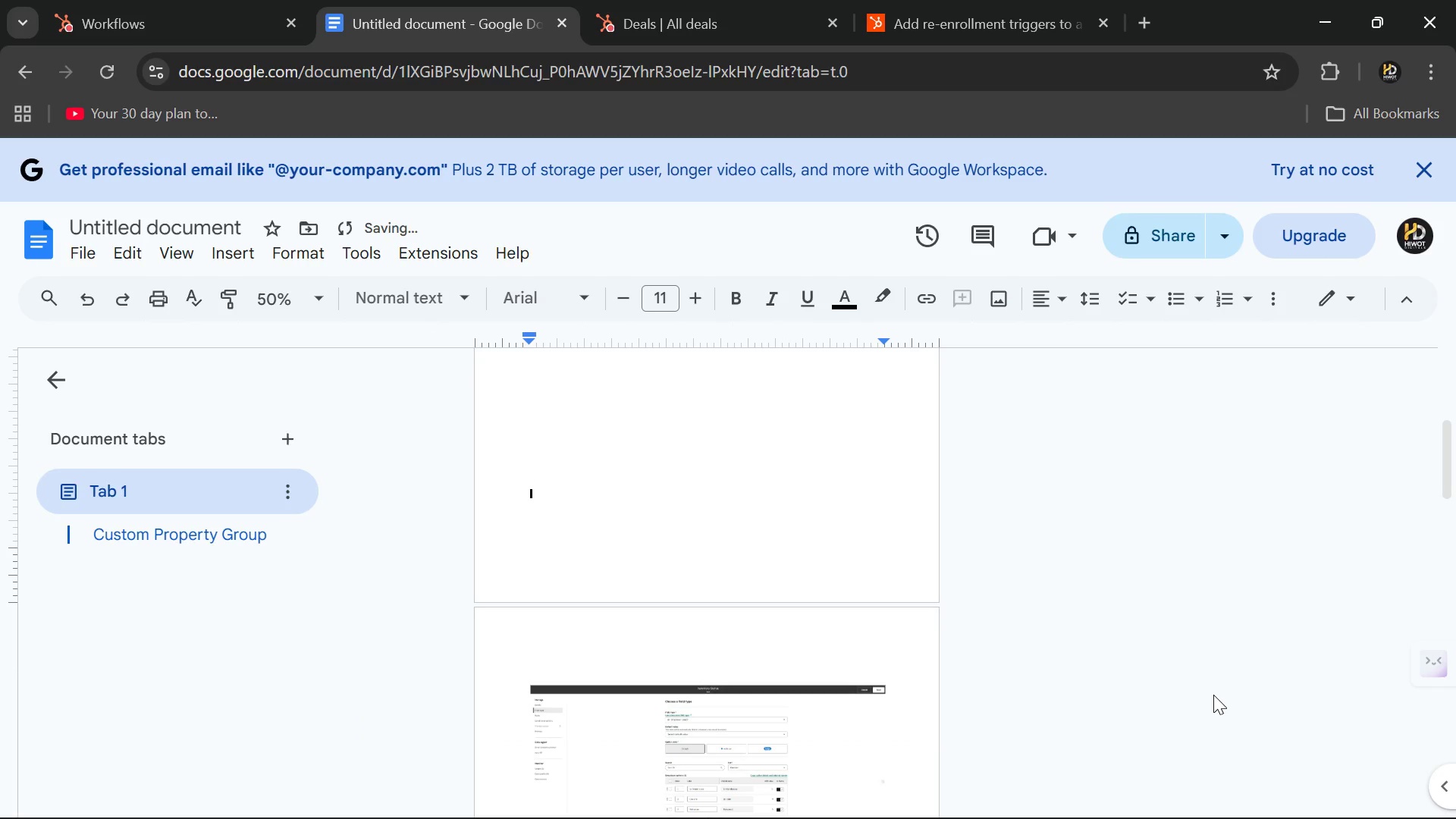 
key(Enter)
 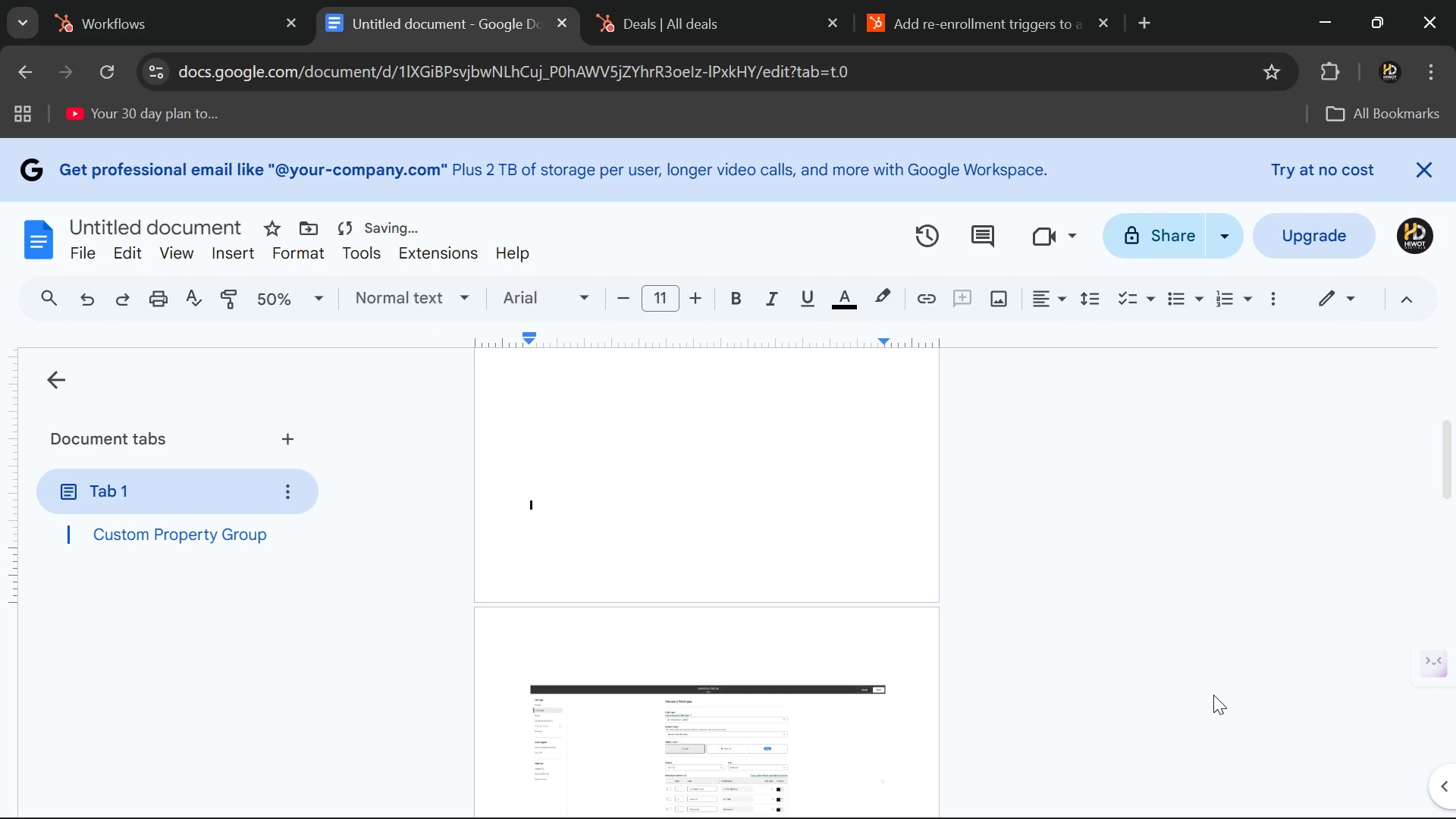 
key(Enter)
 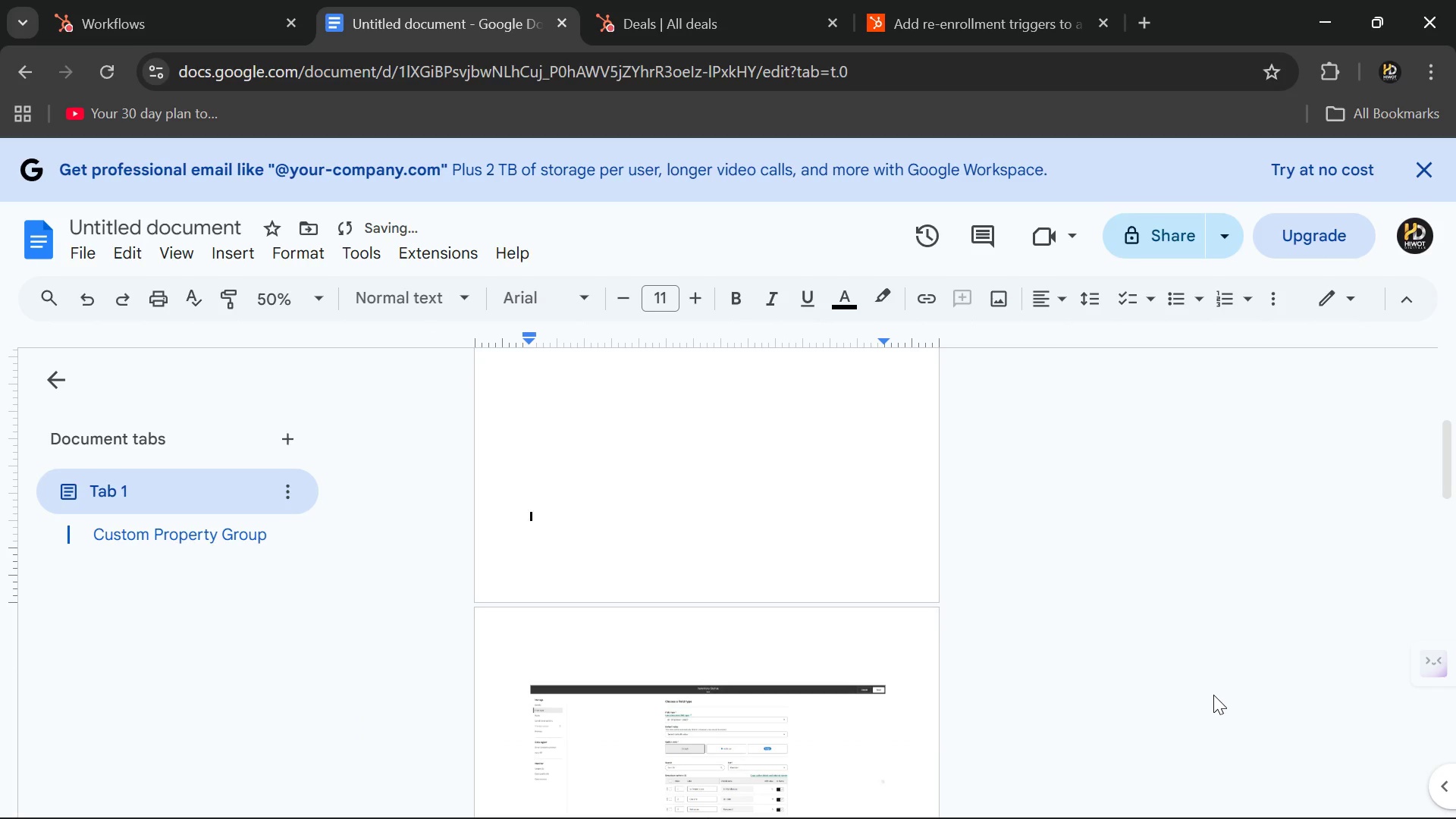 
key(Enter)
 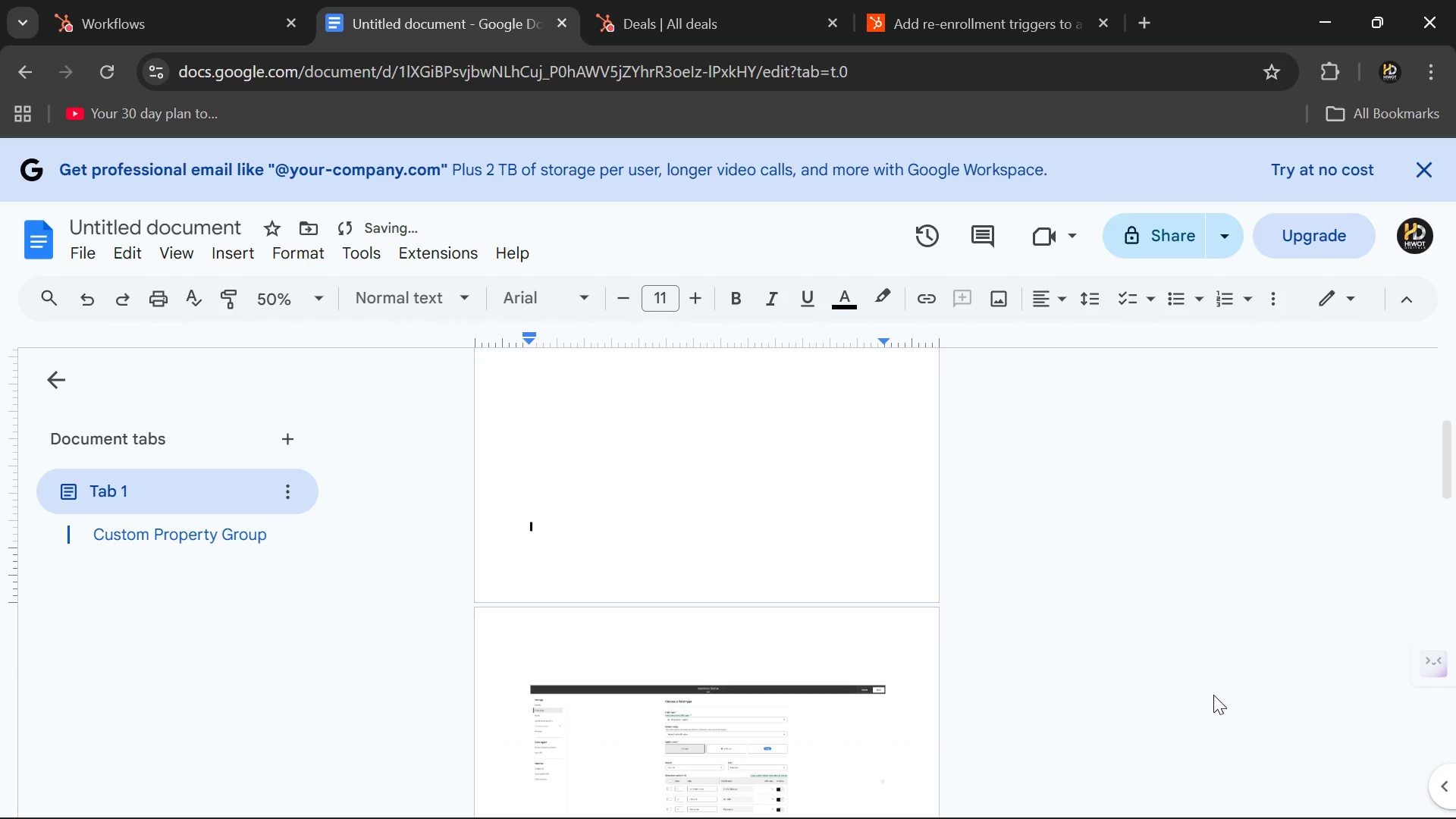 
key(Enter)
 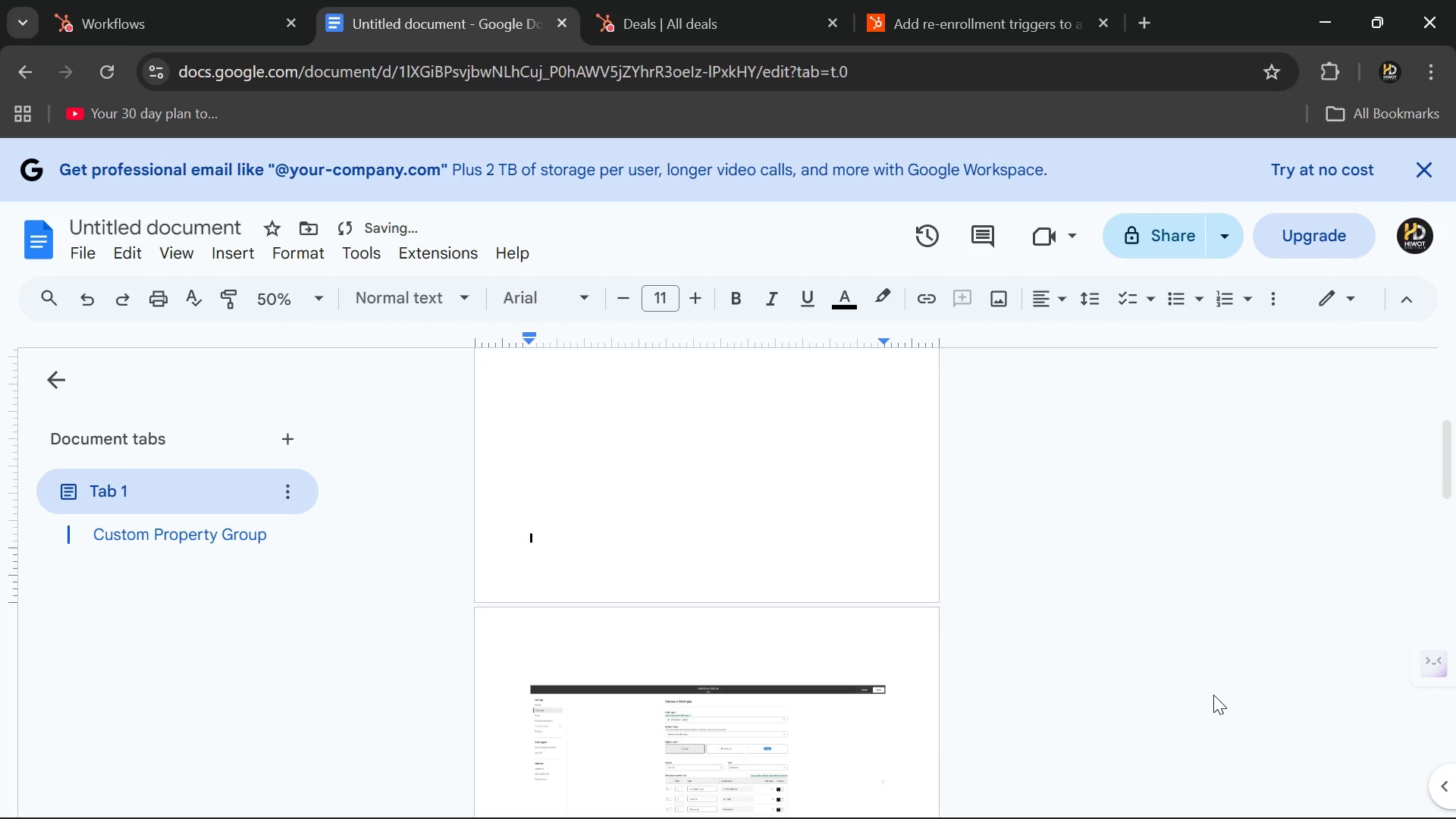 
key(Enter)
 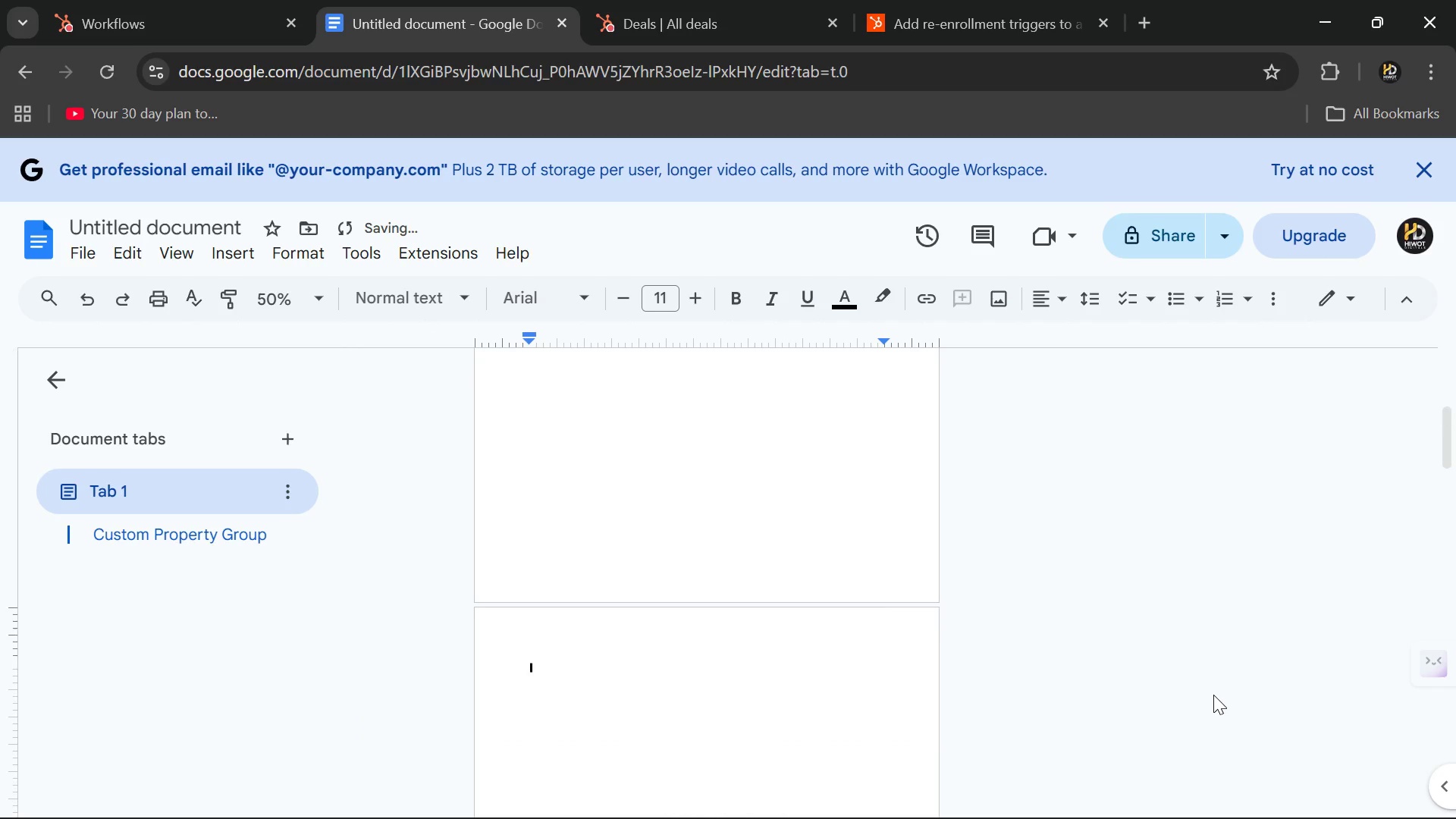 
key(Enter)
 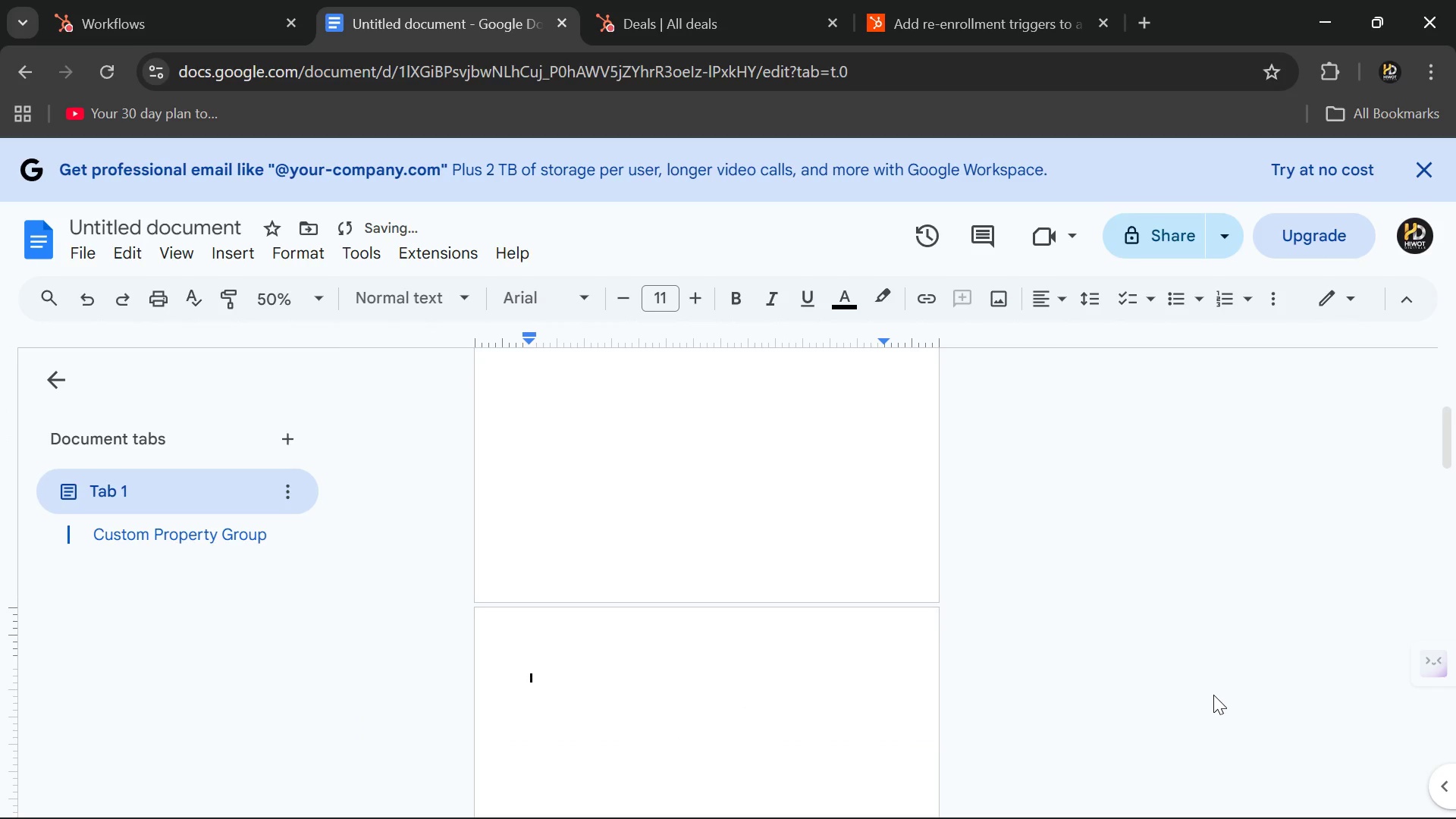 
key(Enter)
 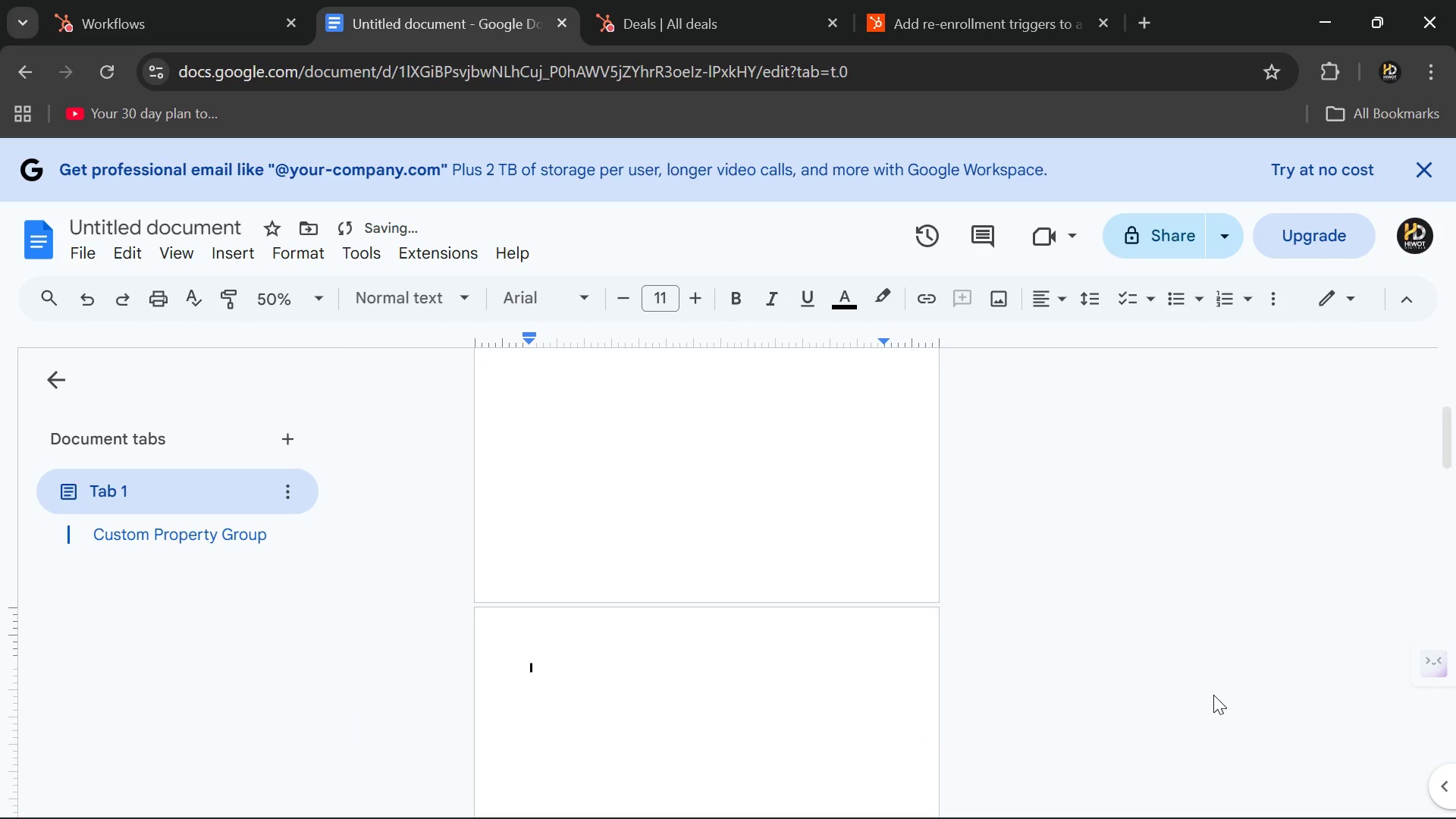 
key(Backspace)
 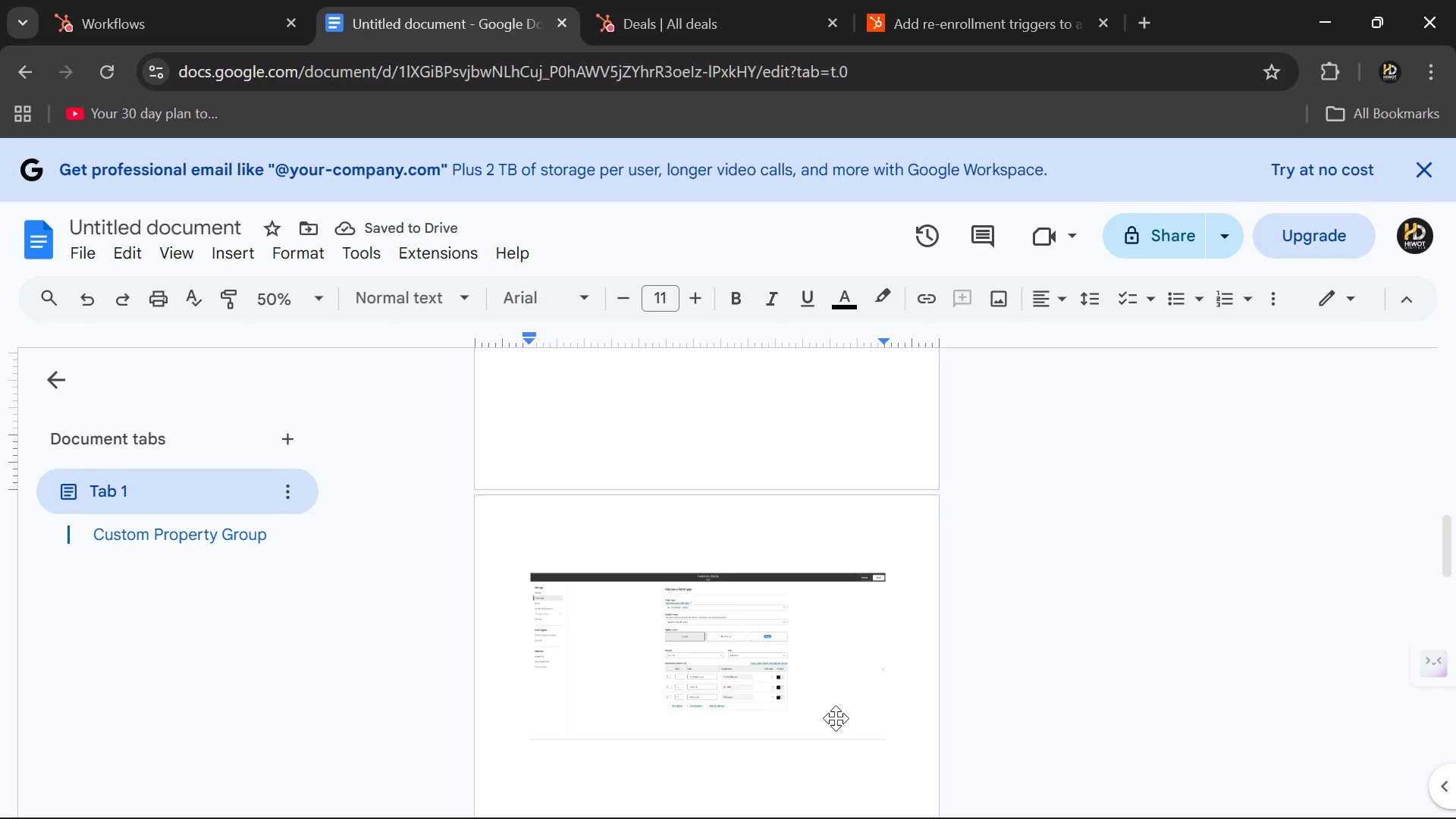 
key(Control+Z)
 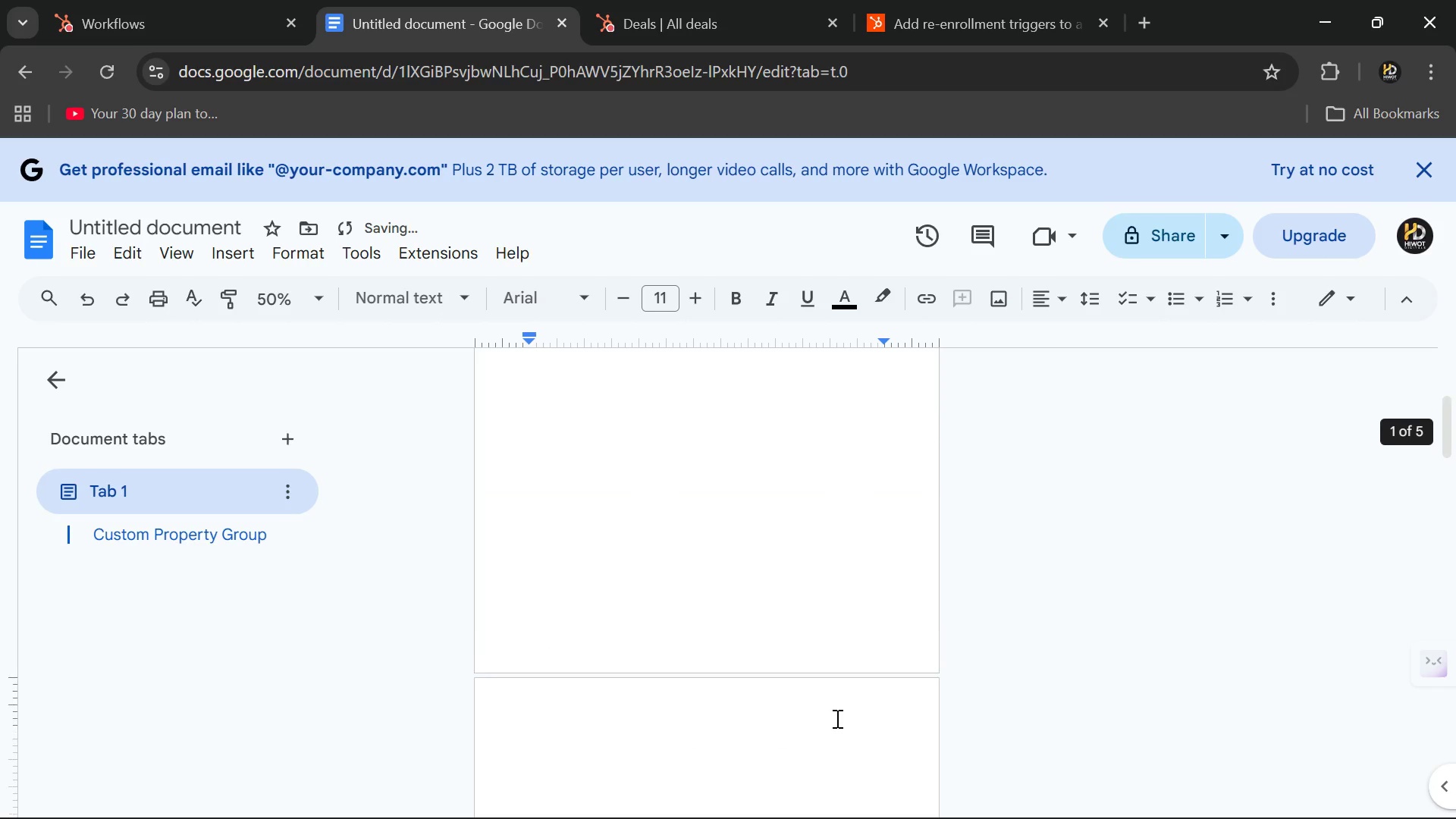 
key(Backspace)
 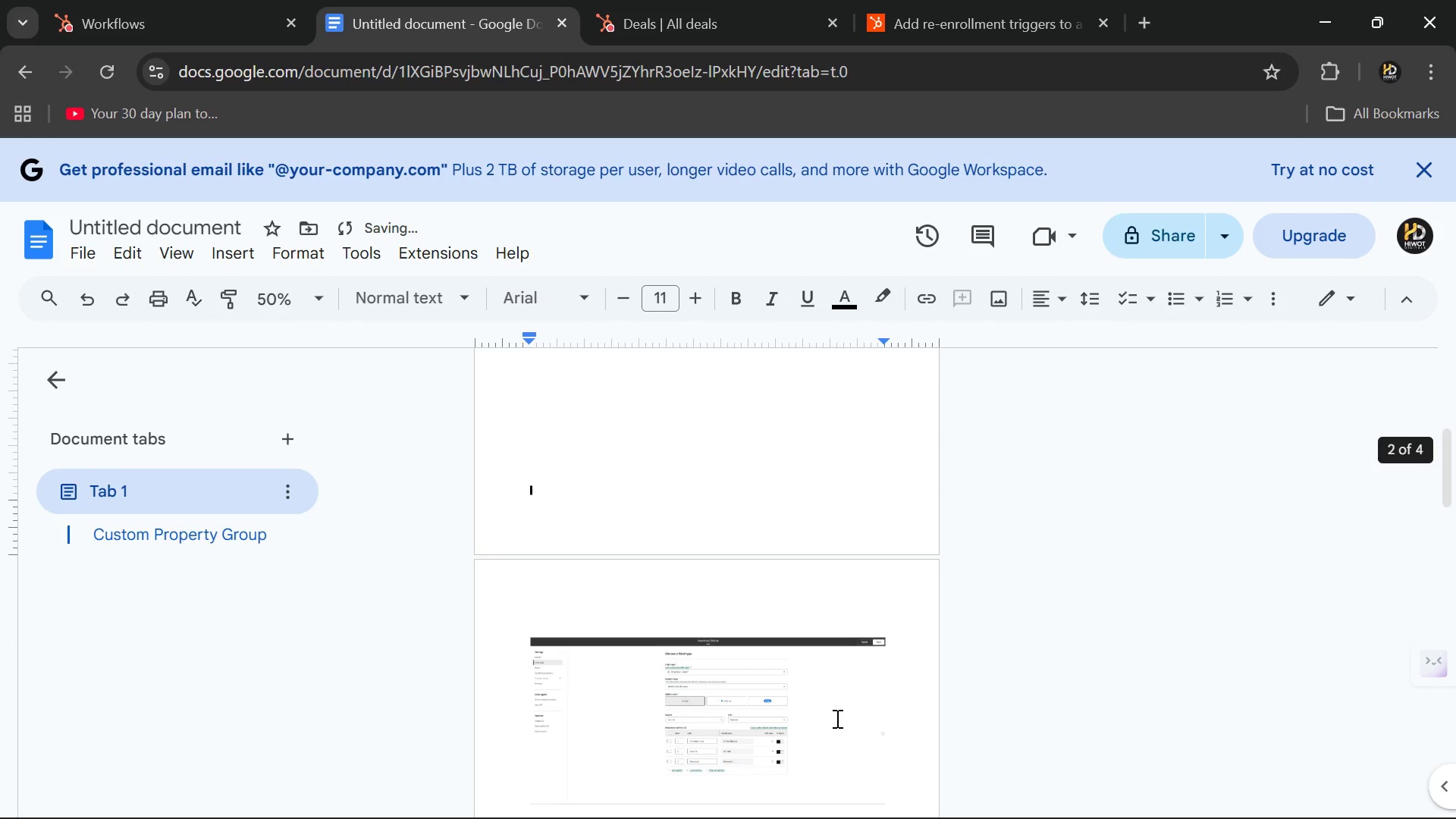 
key(Backspace)
 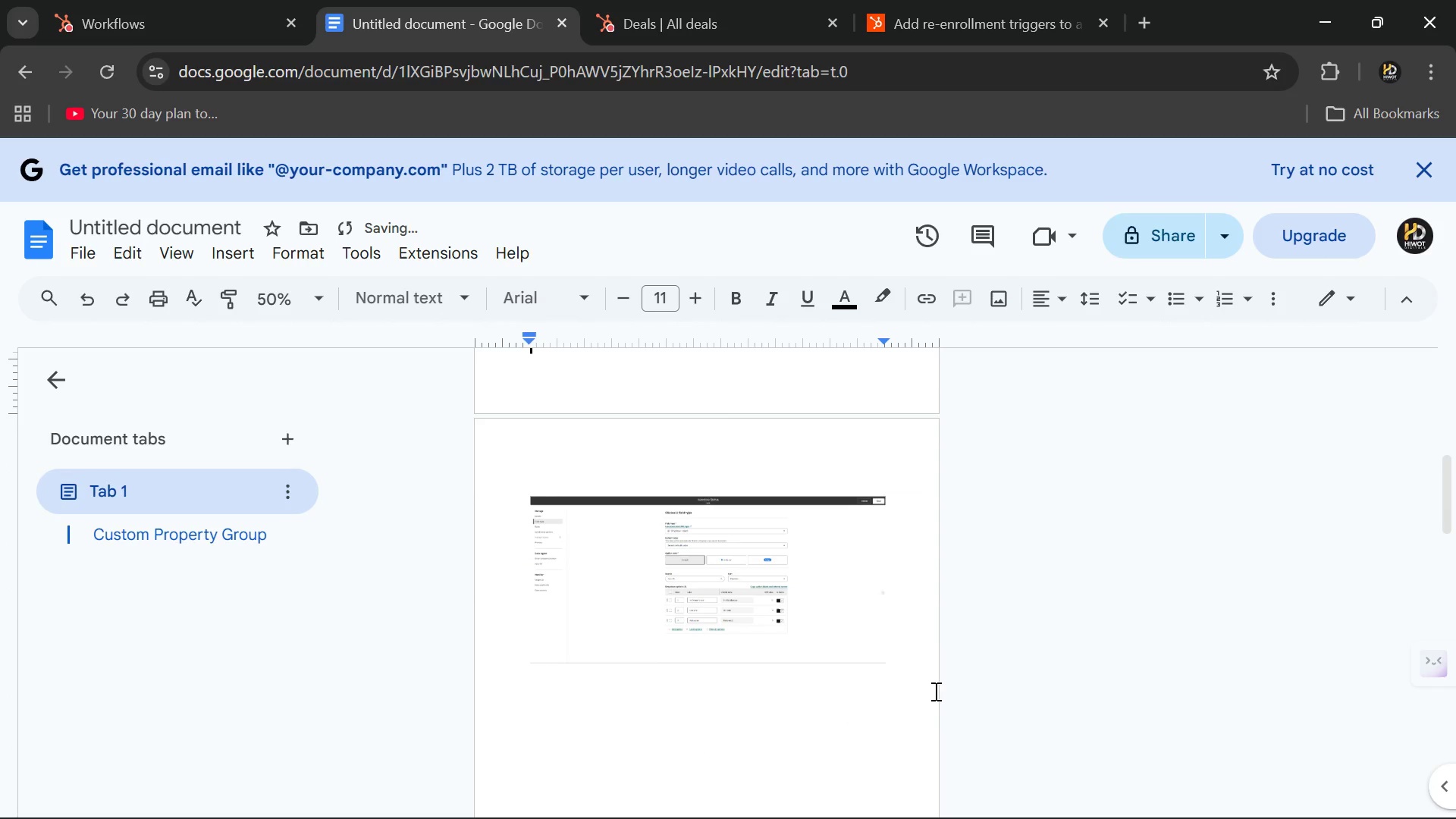 
left_click([934, 690])
 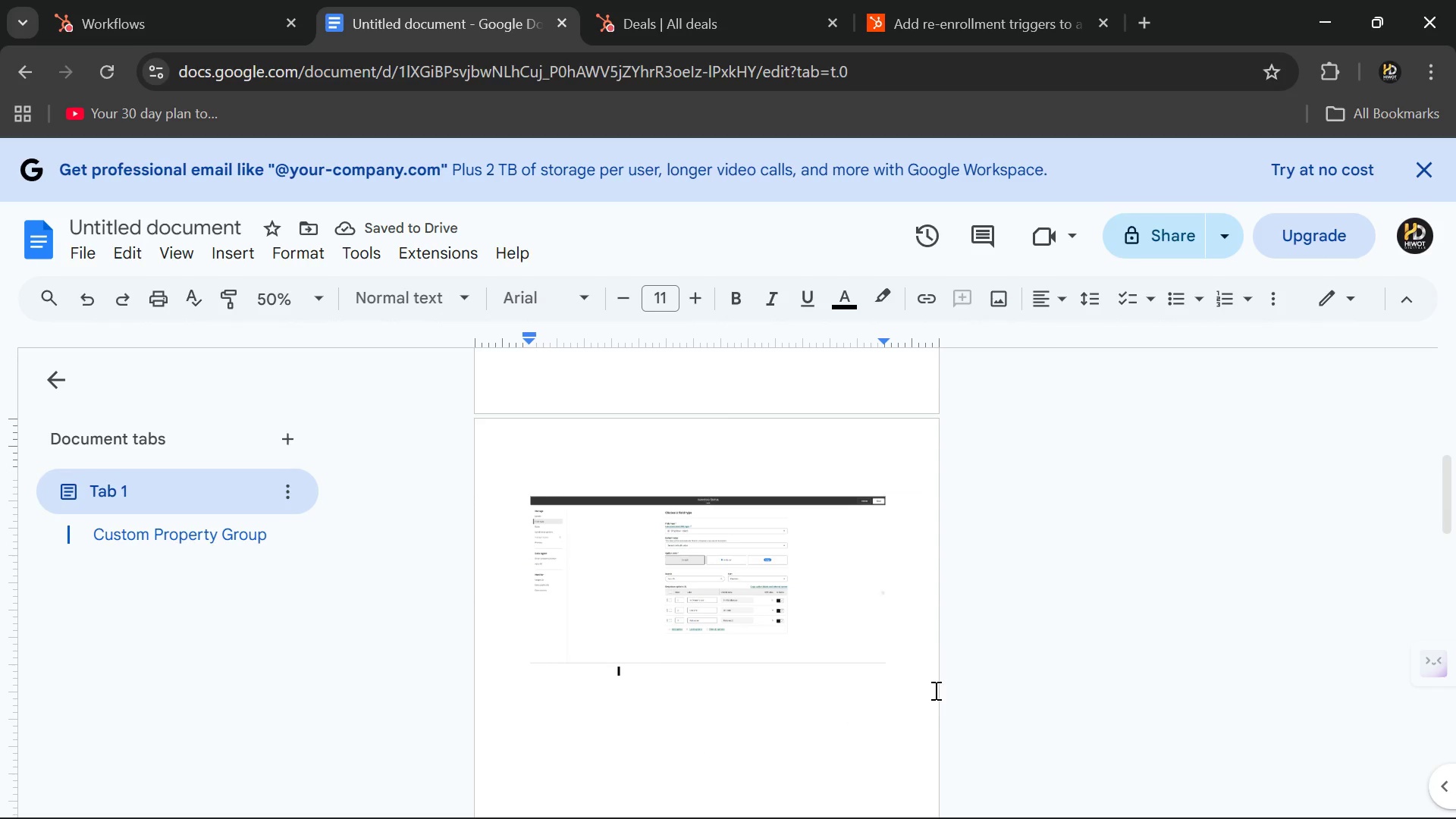 
key(ArrowLeft)
 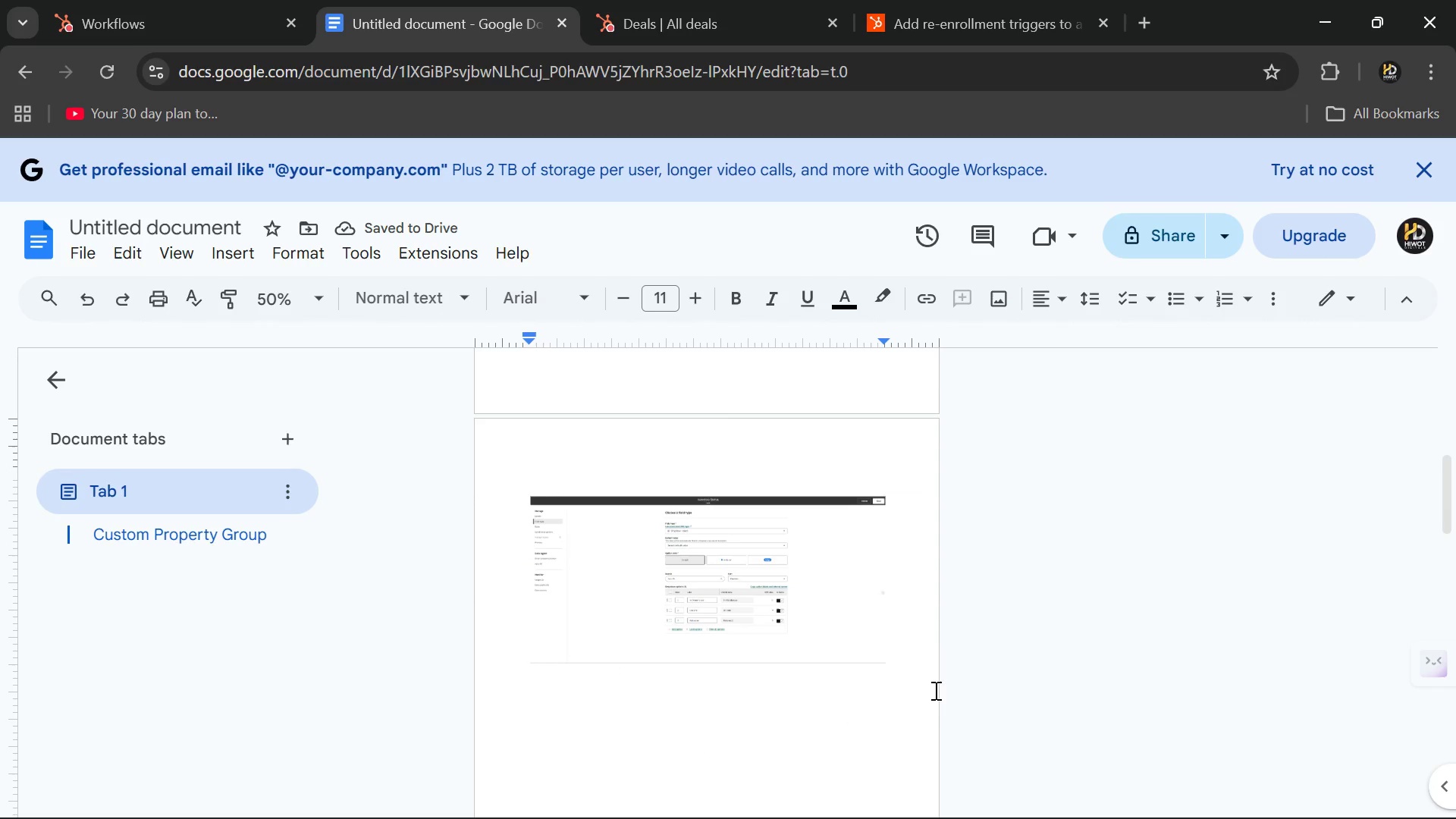 
key(ArrowUp)
 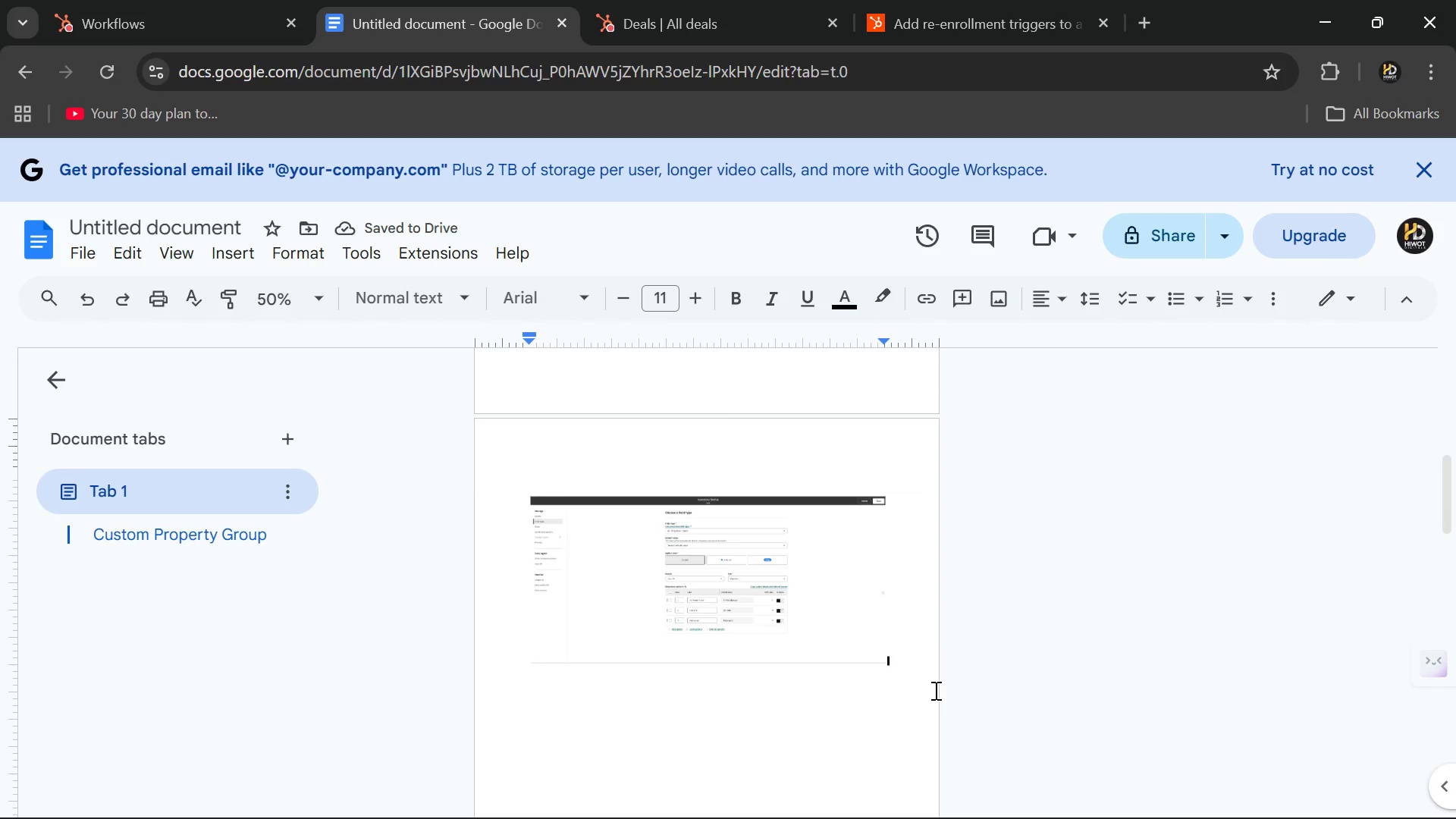 
key(ArrowRight)
 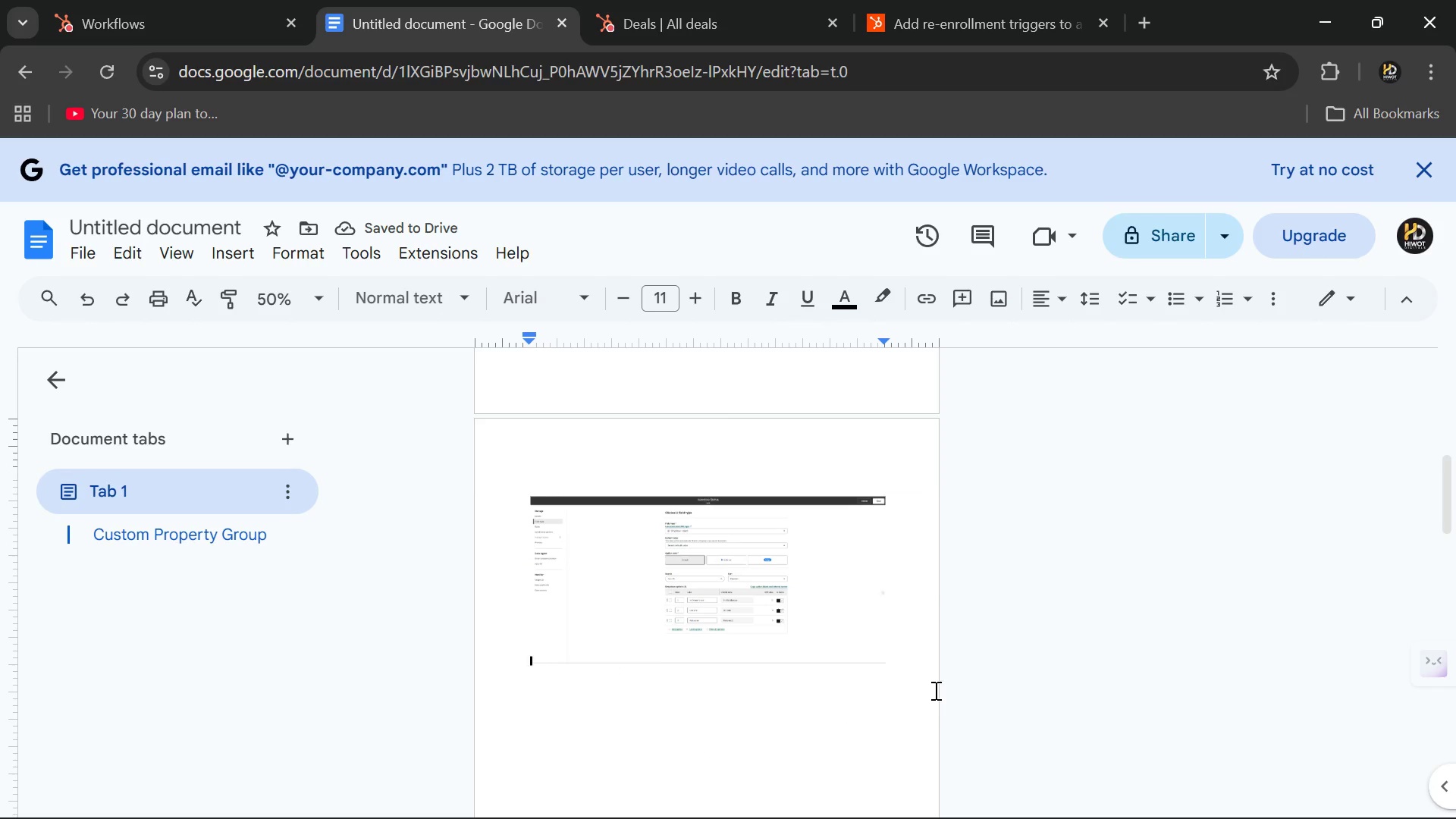 
key(ArrowLeft)
 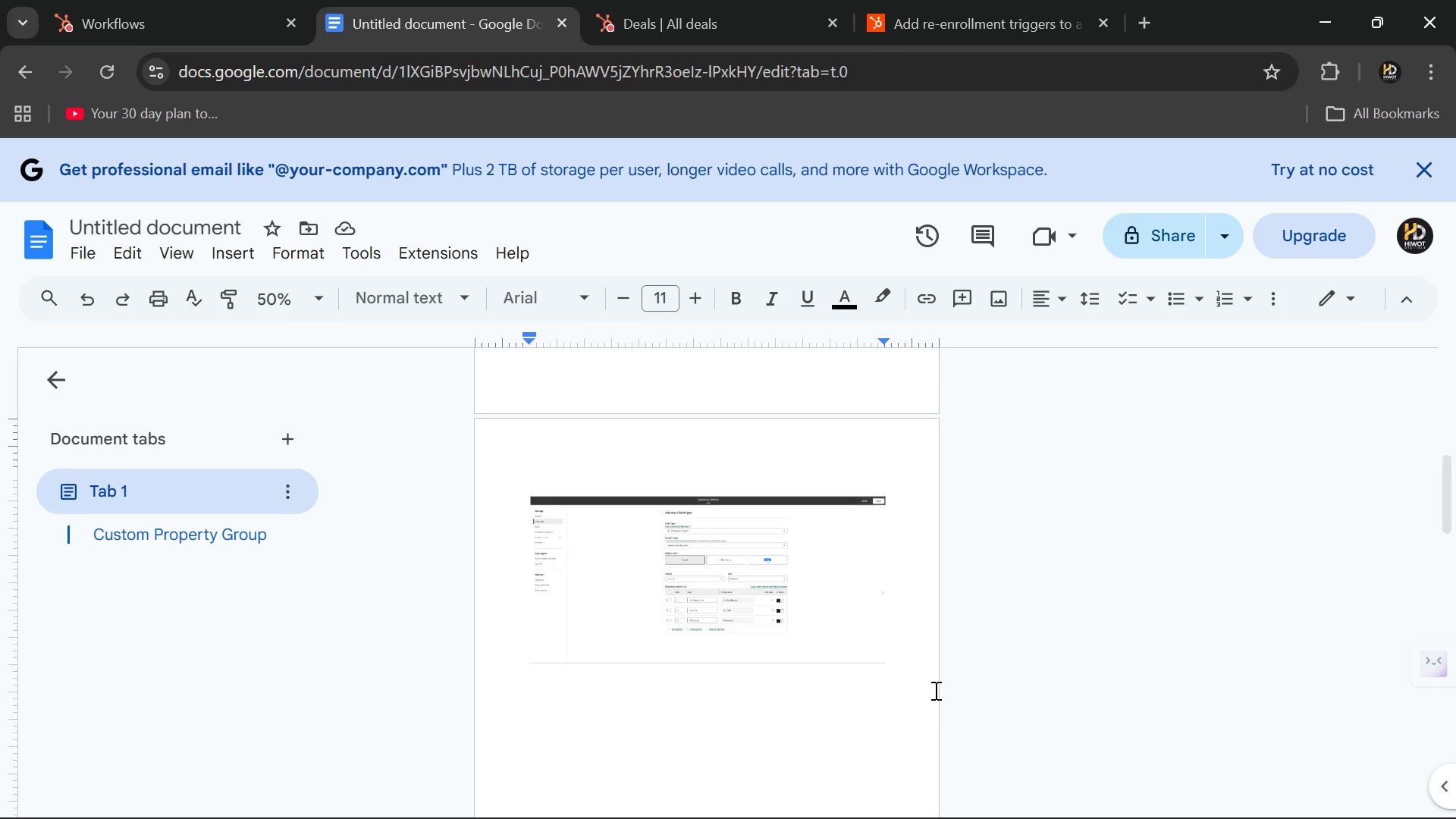 
key(Enter)
 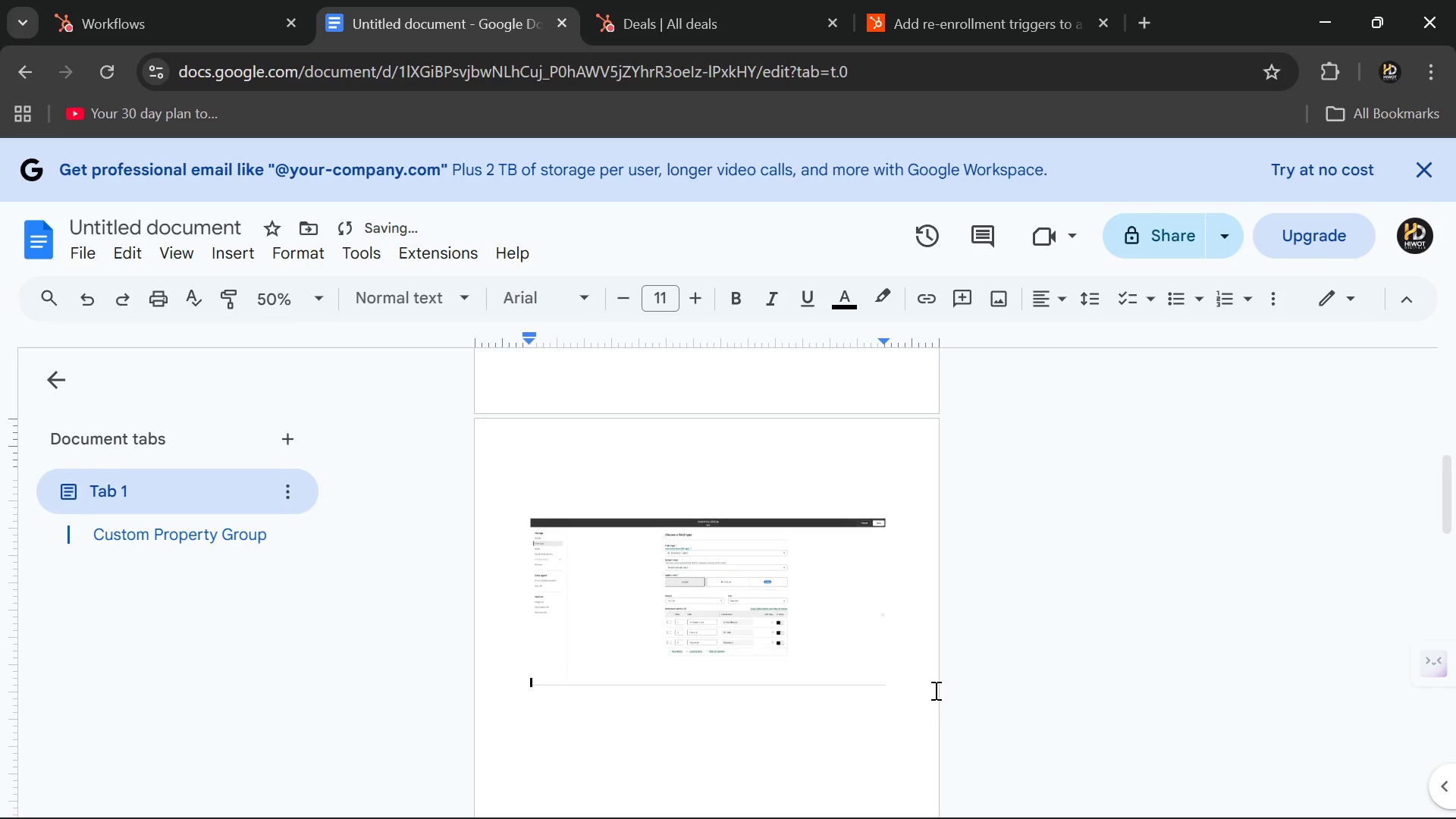 
key(Enter)
 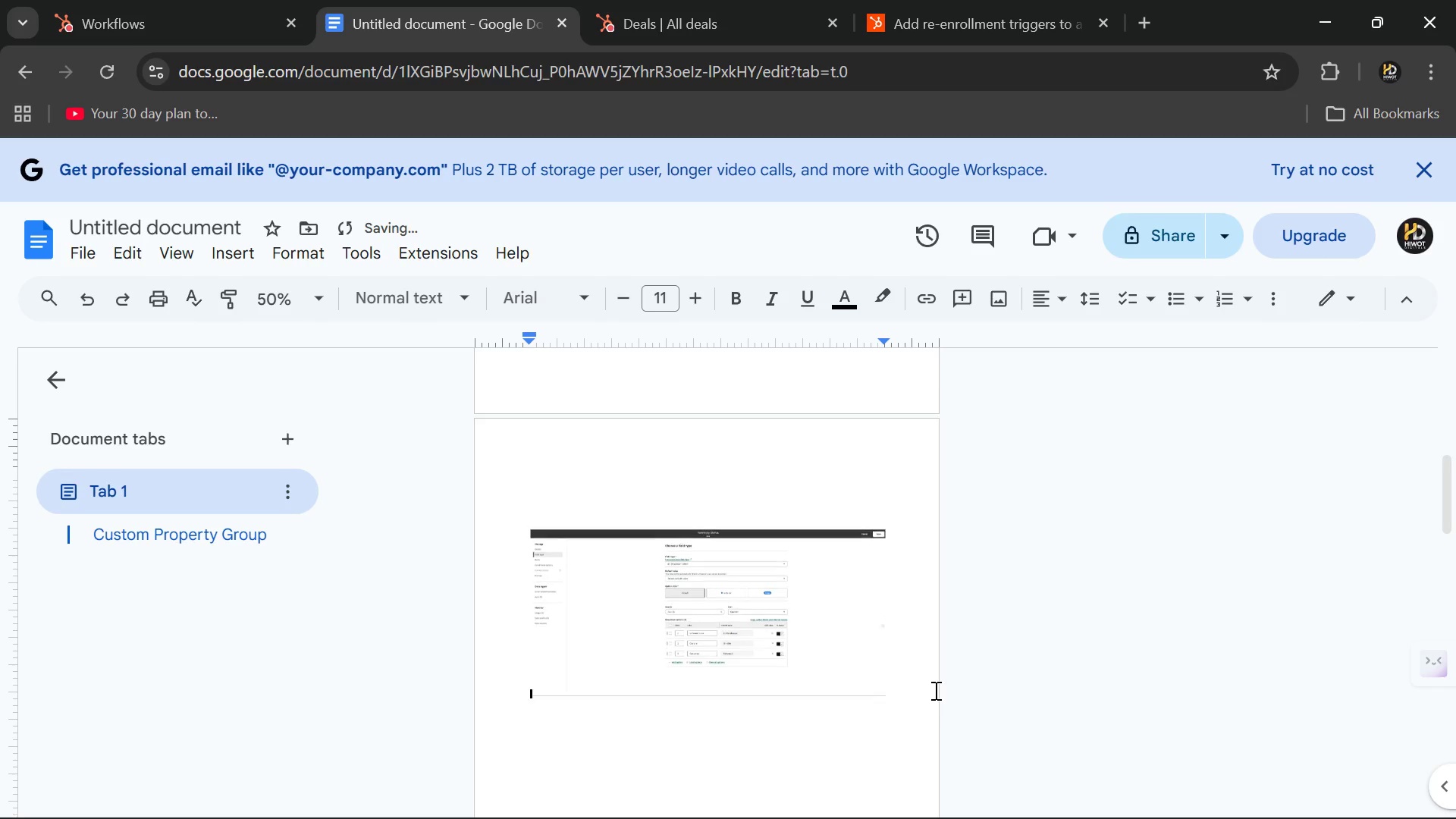 
key(Enter)
 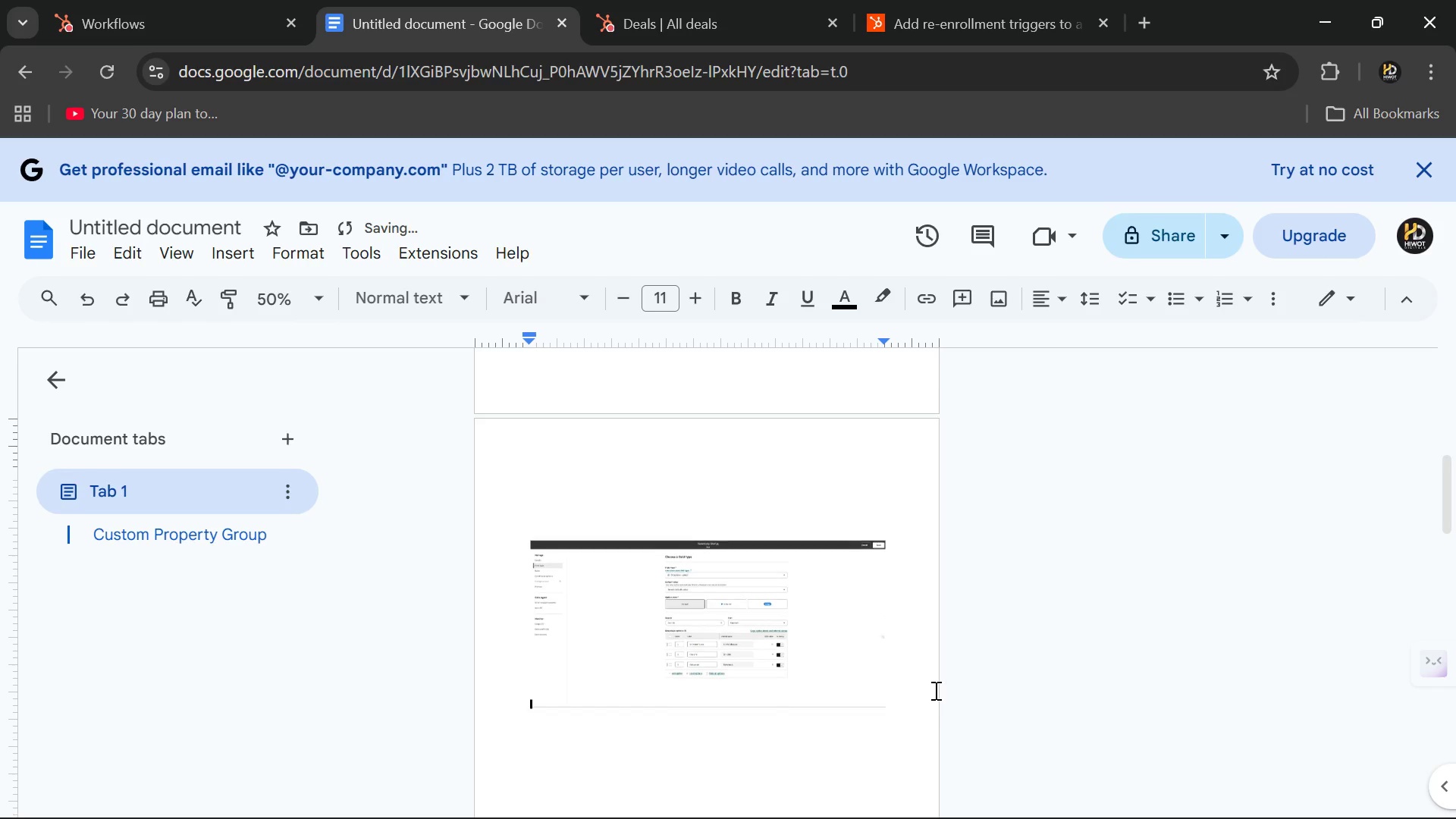 
key(Enter)
 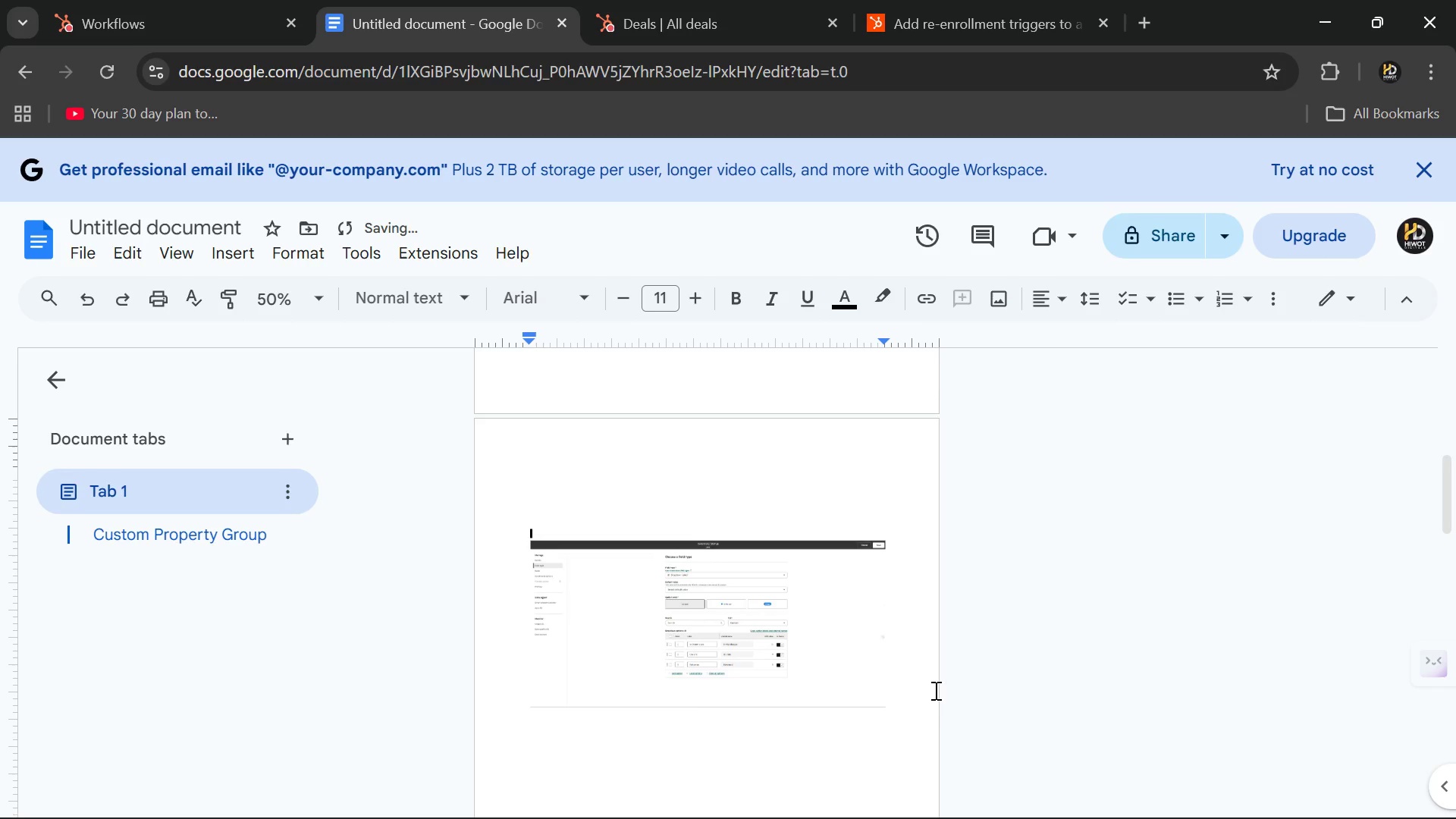 
key(ArrowUp)
 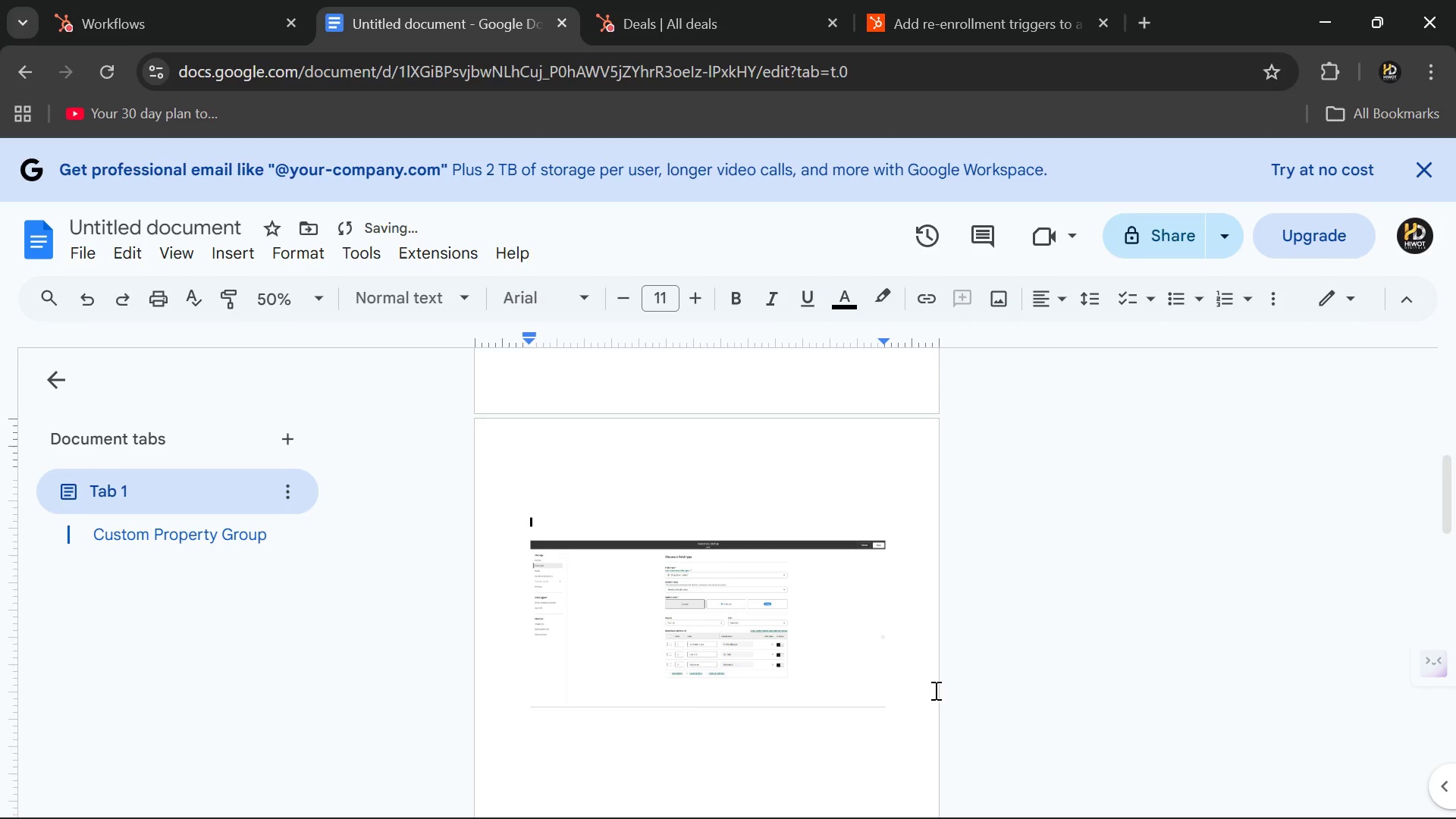 
key(ArrowUp)
 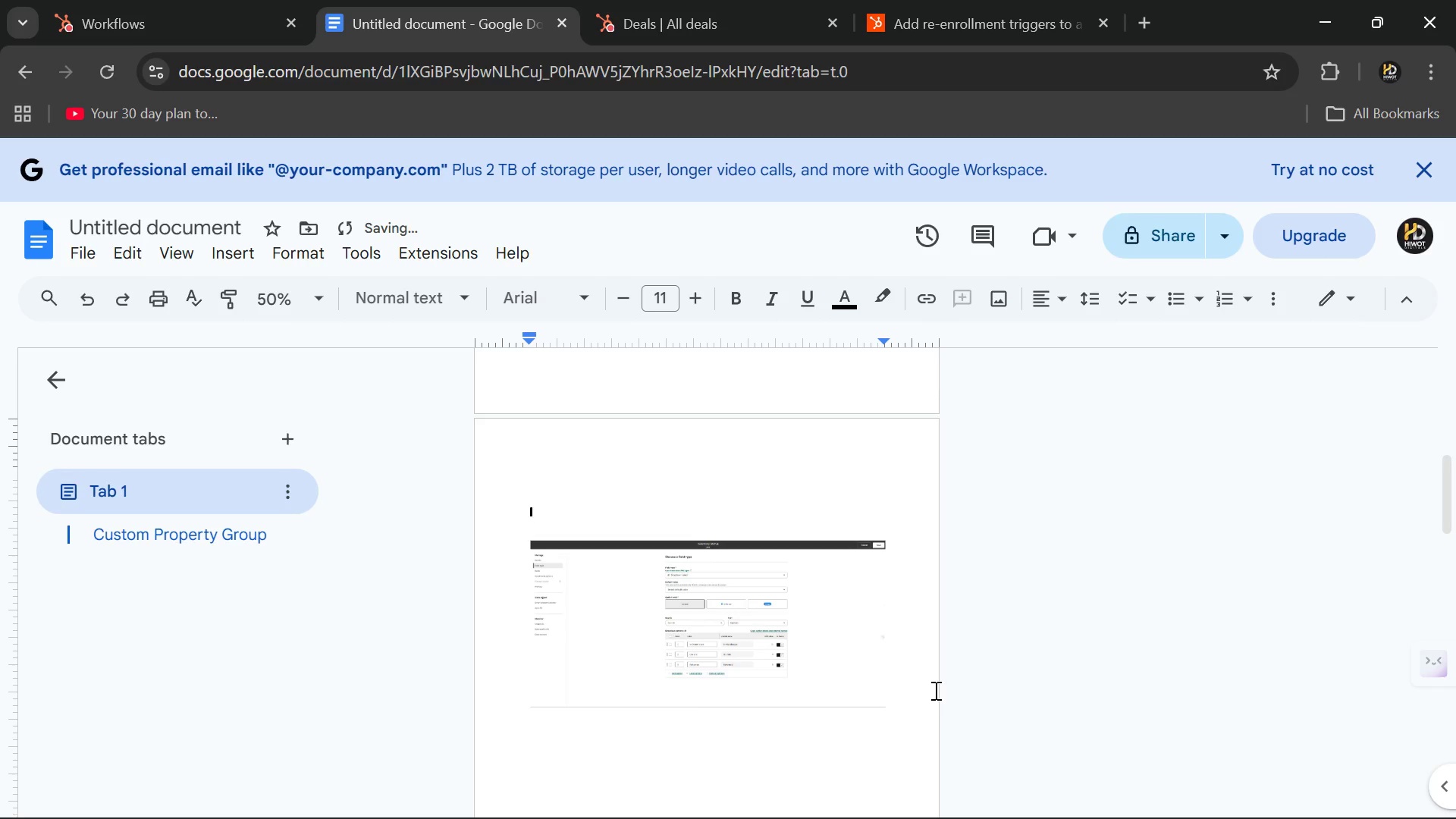 
key(ArrowUp)
 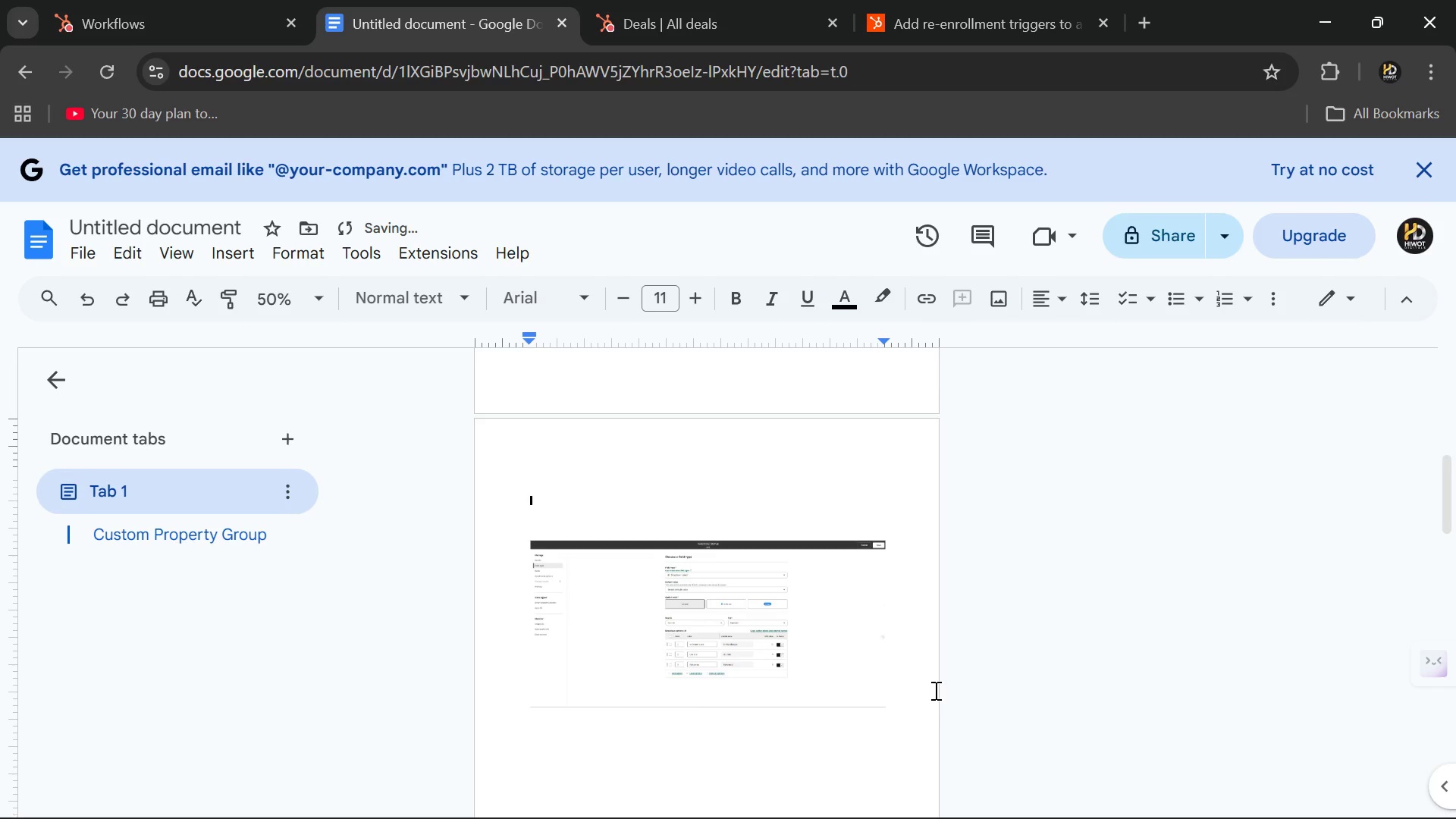 
key(ArrowUp)
 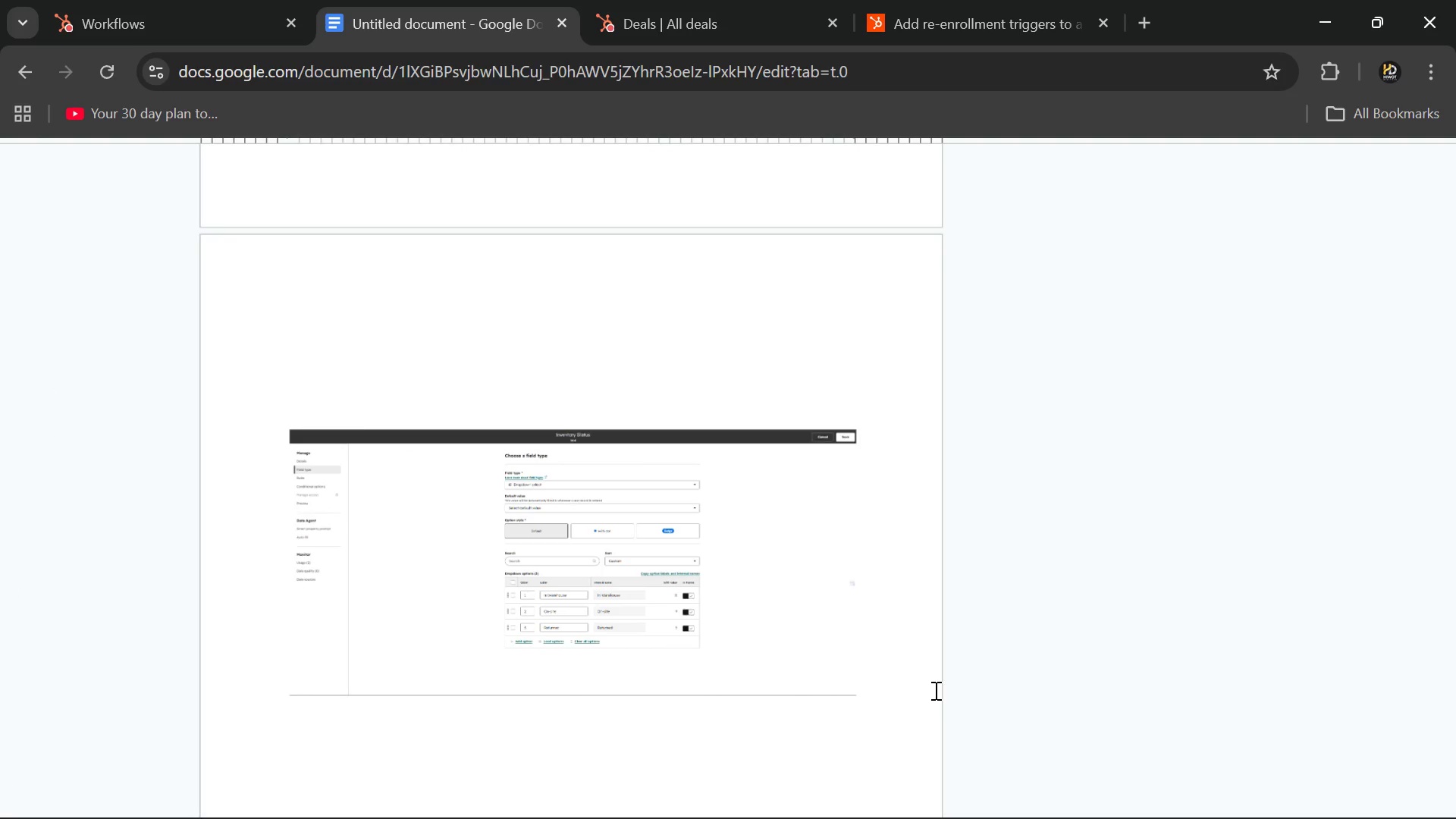 
key(Control+Equal)
 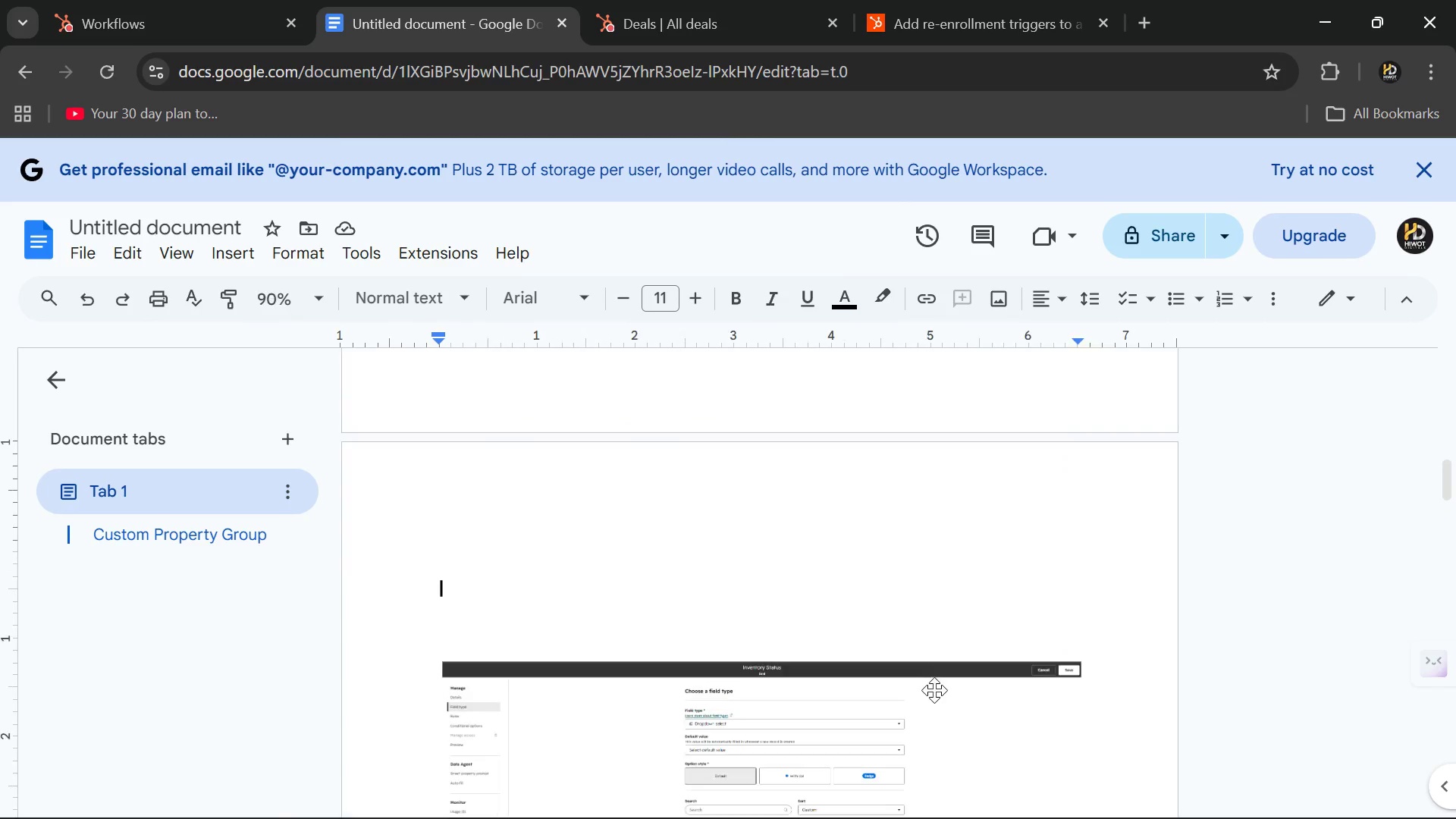 
key(Control+Equal)
 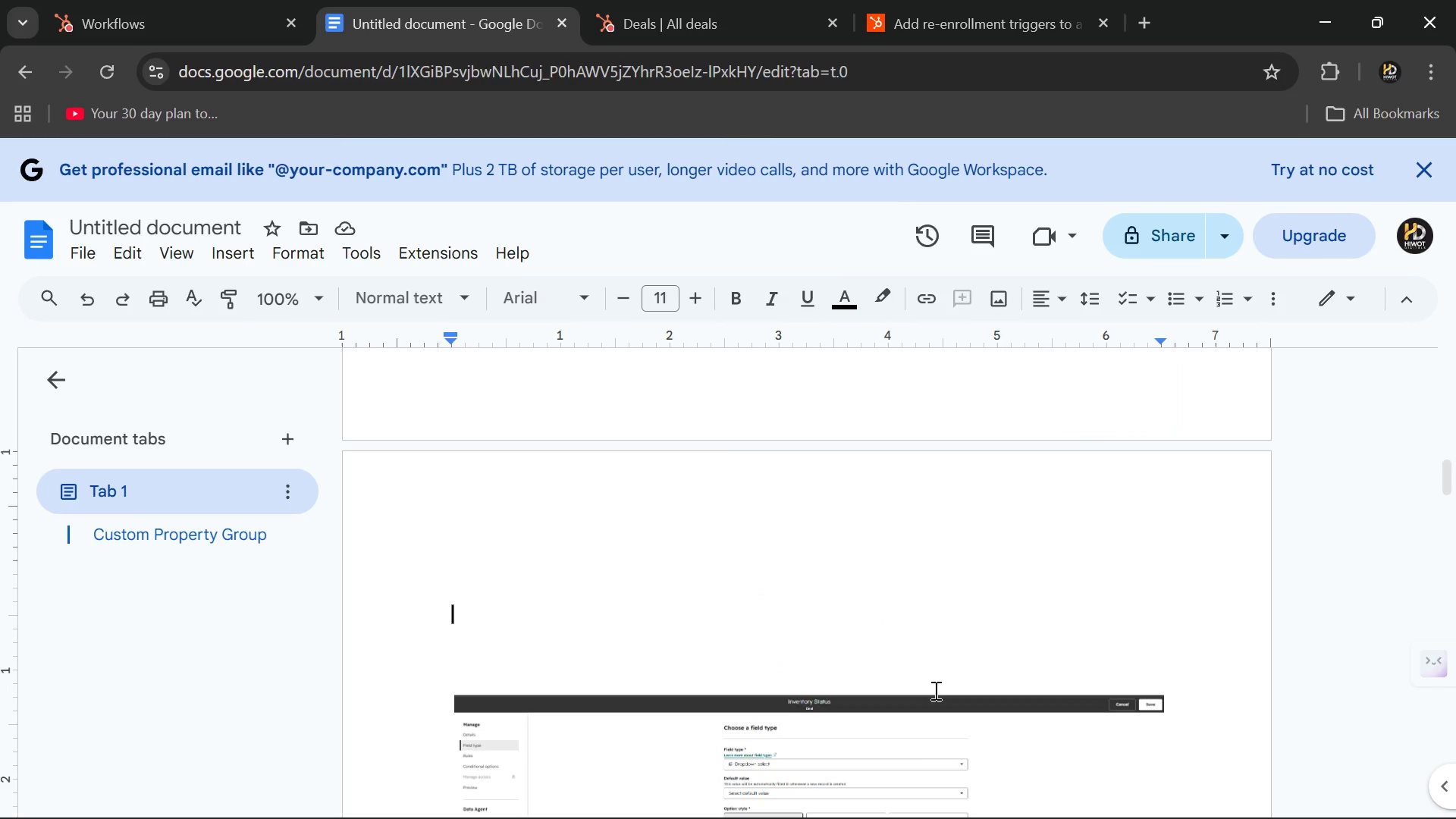 
key(Control+Equal)
 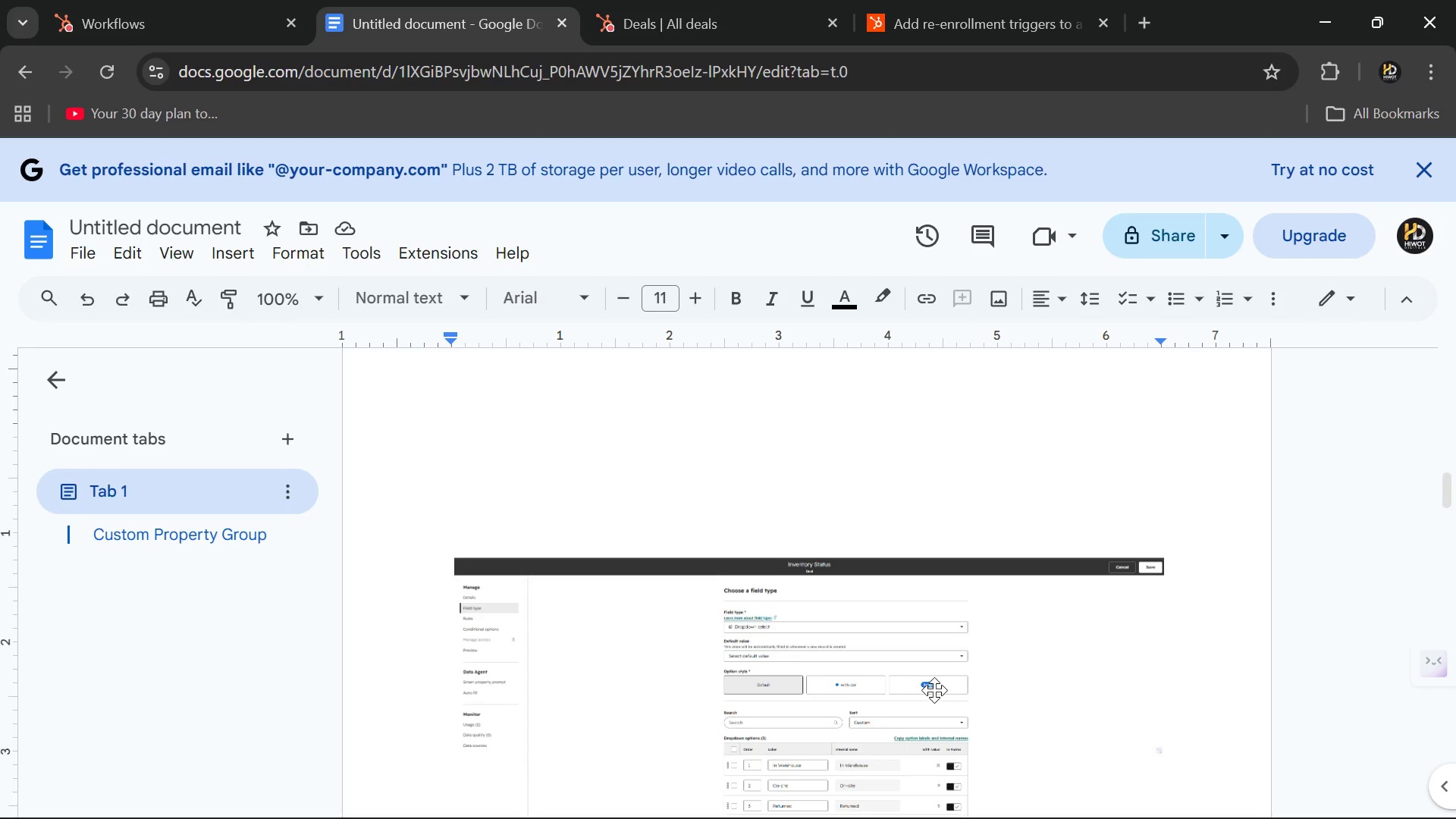 
type(Inventory Status )
 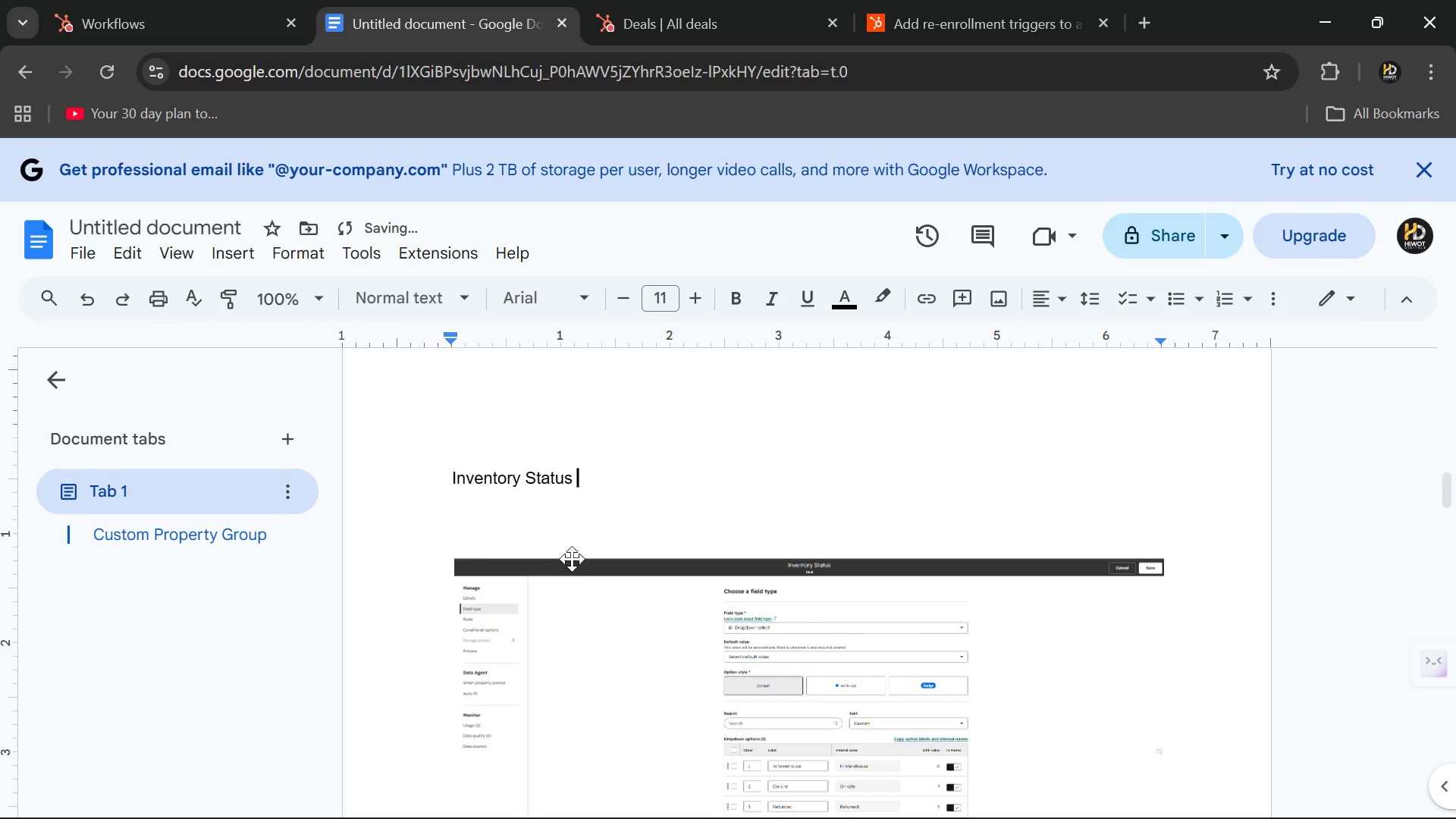 
left_click([526, 526])
 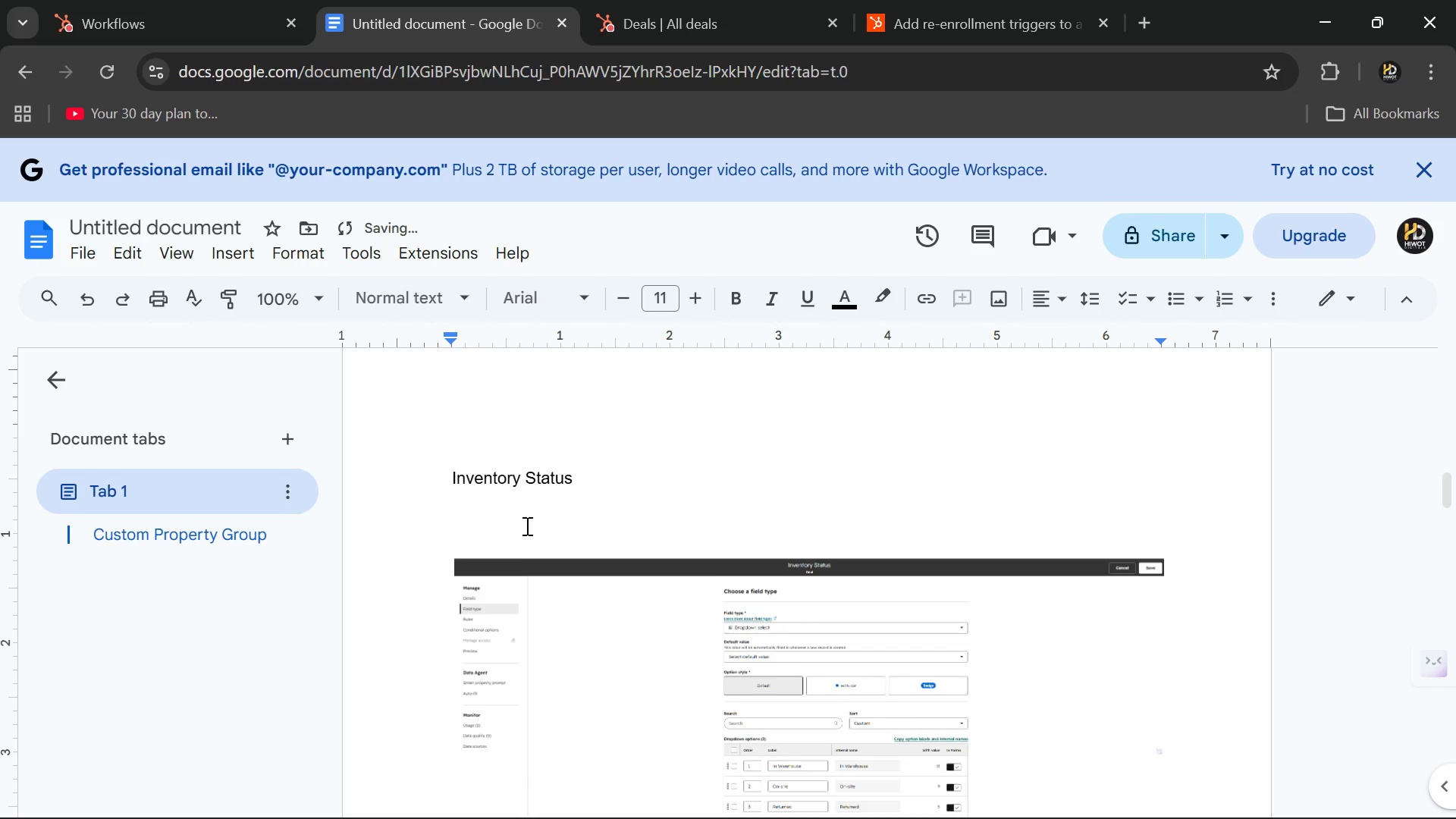 
key(Backspace)
 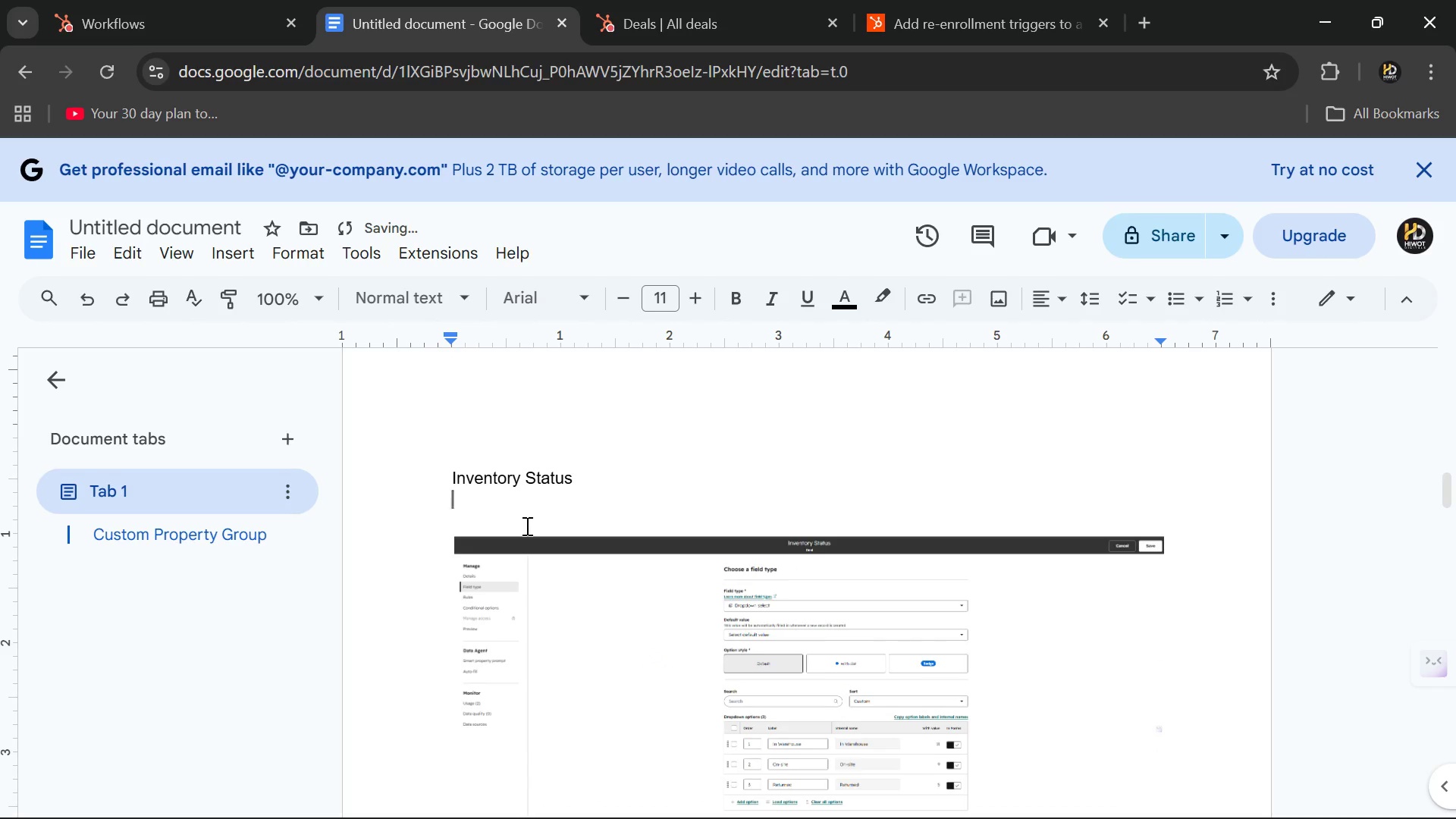 
key(Backspace)
 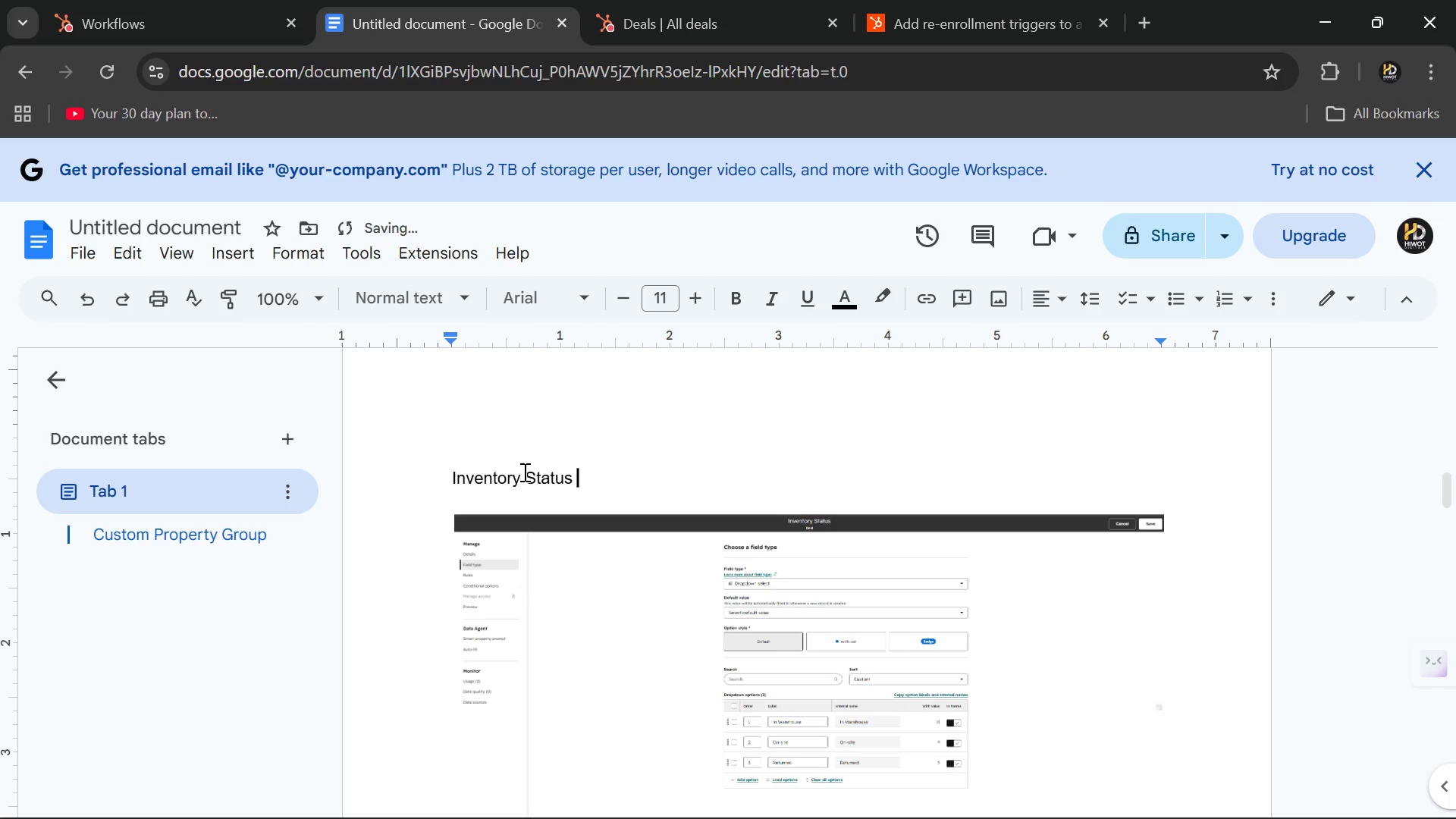 
left_click_drag(start_coordinate=[574, 478], to_coordinate=[419, 481])
 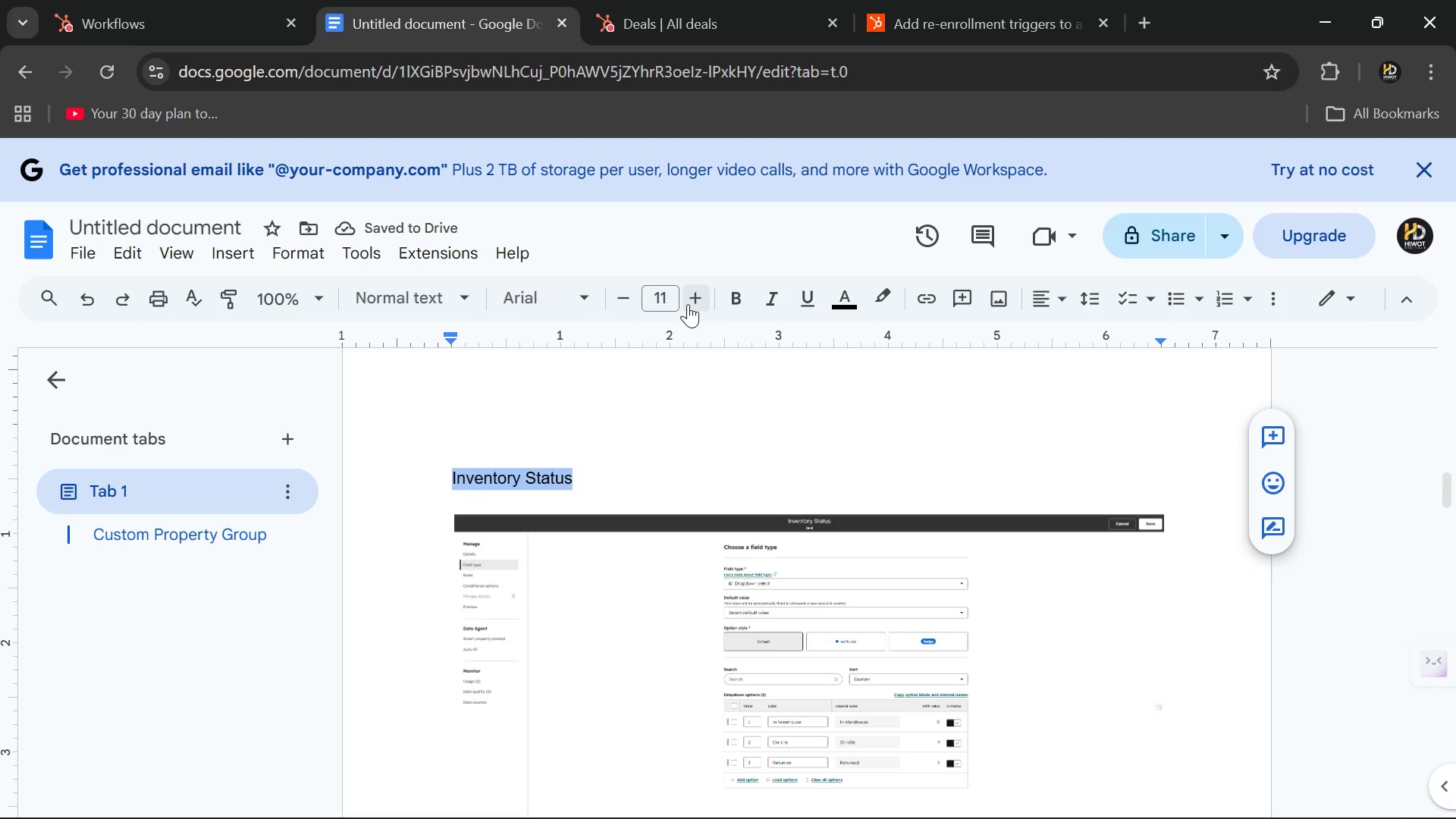 
left_click([688, 303])
 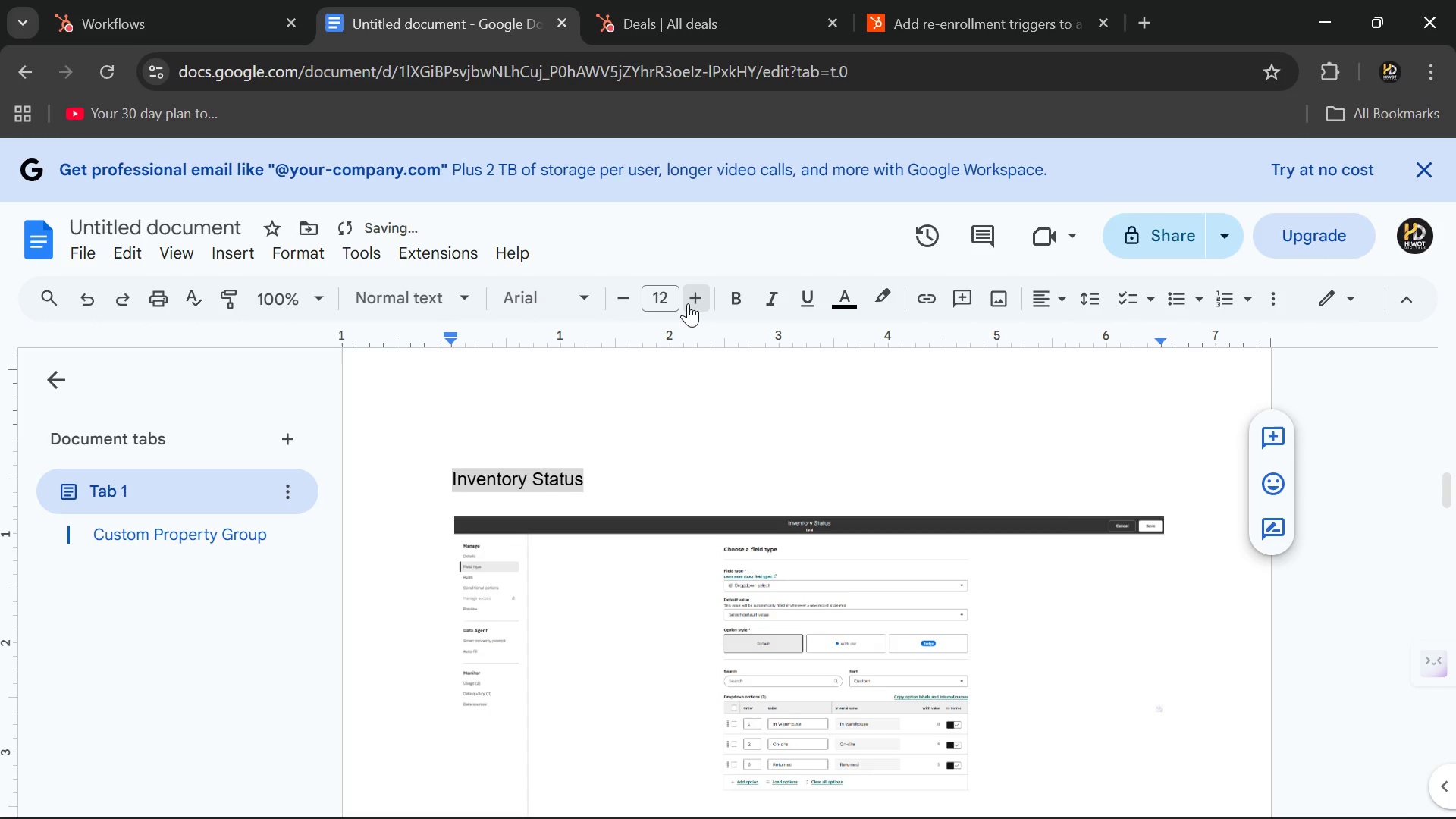 
double_click([688, 303])
 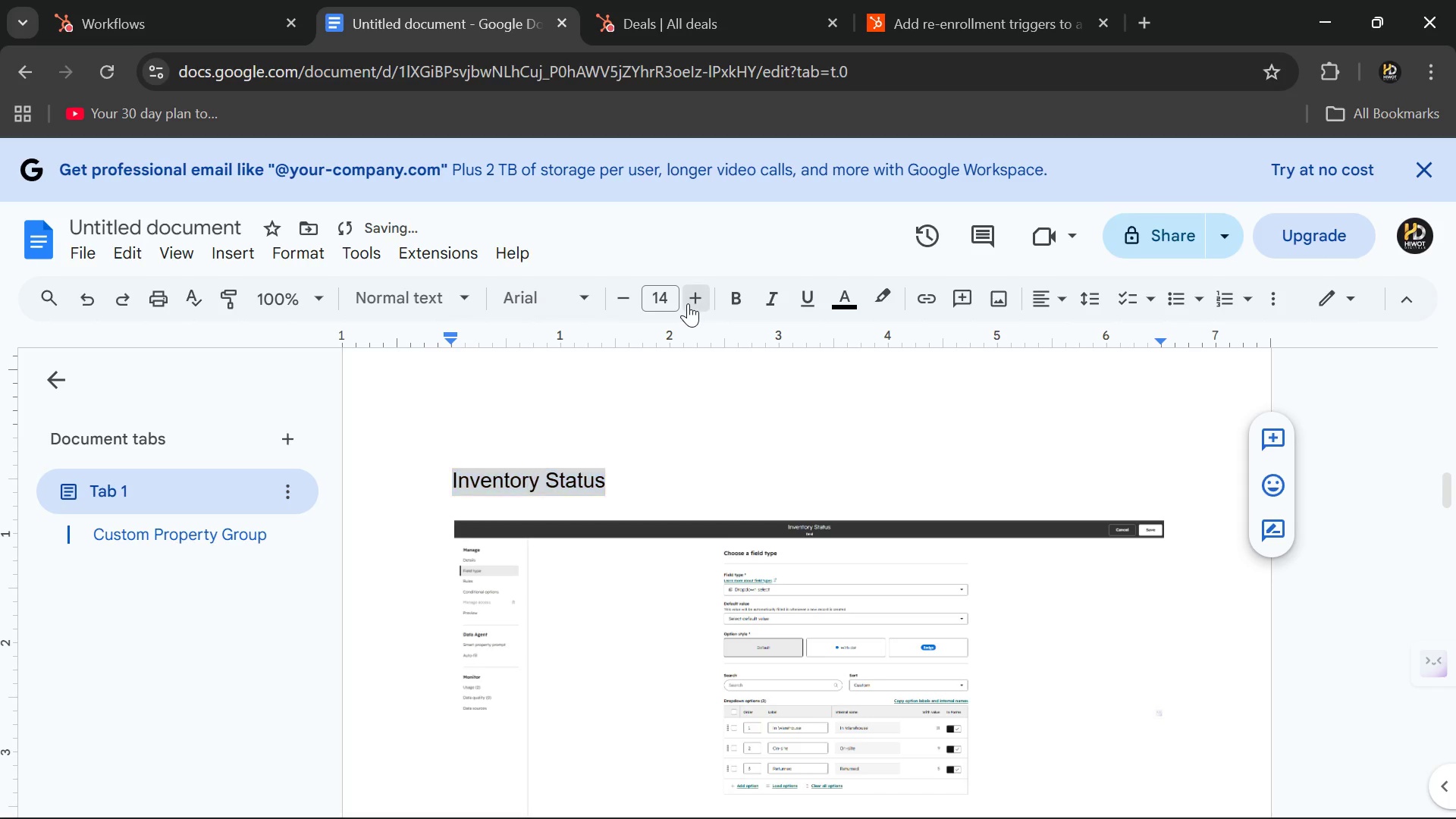 
left_click([688, 303])
 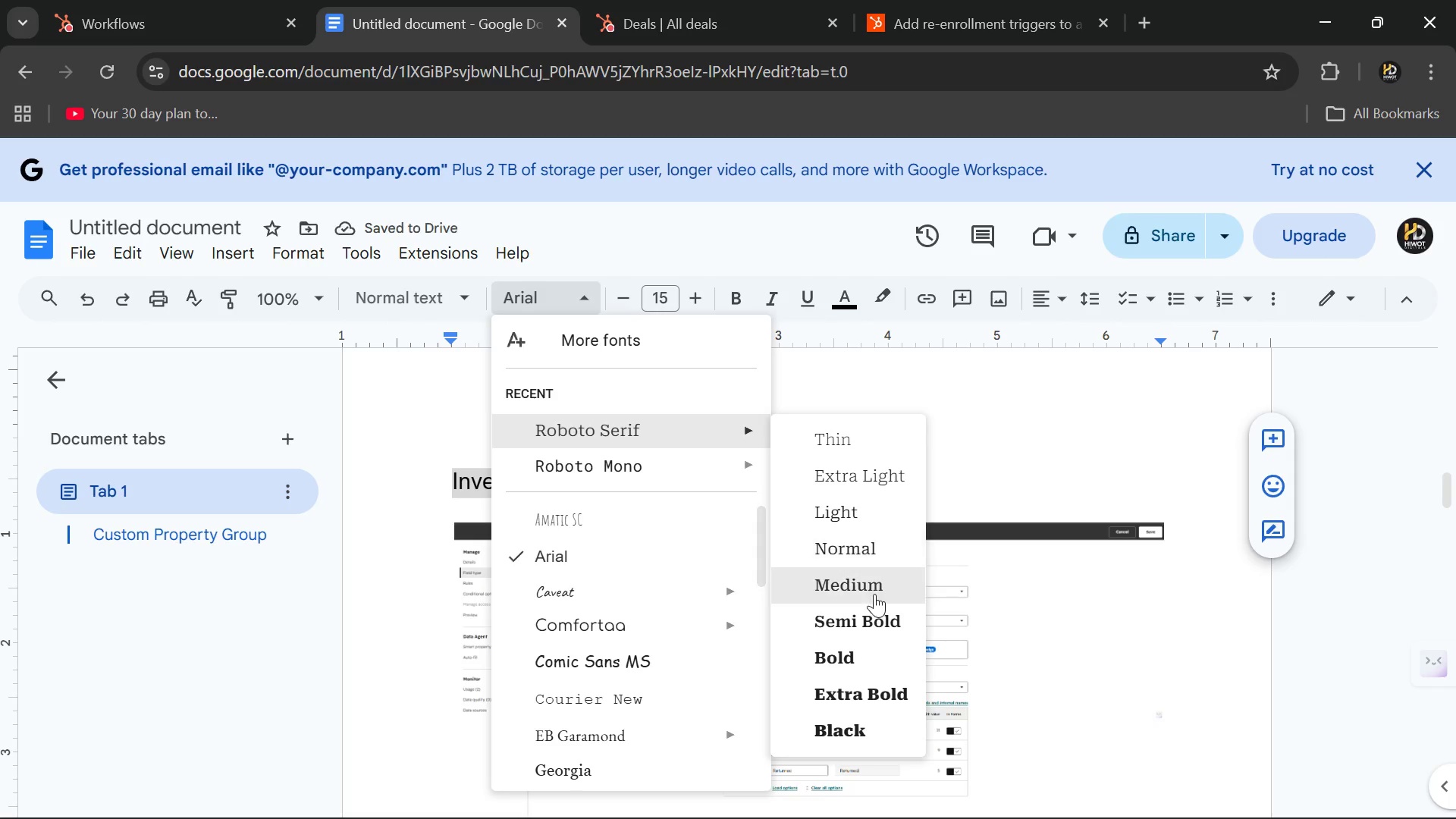 
left_click([878, 616])
 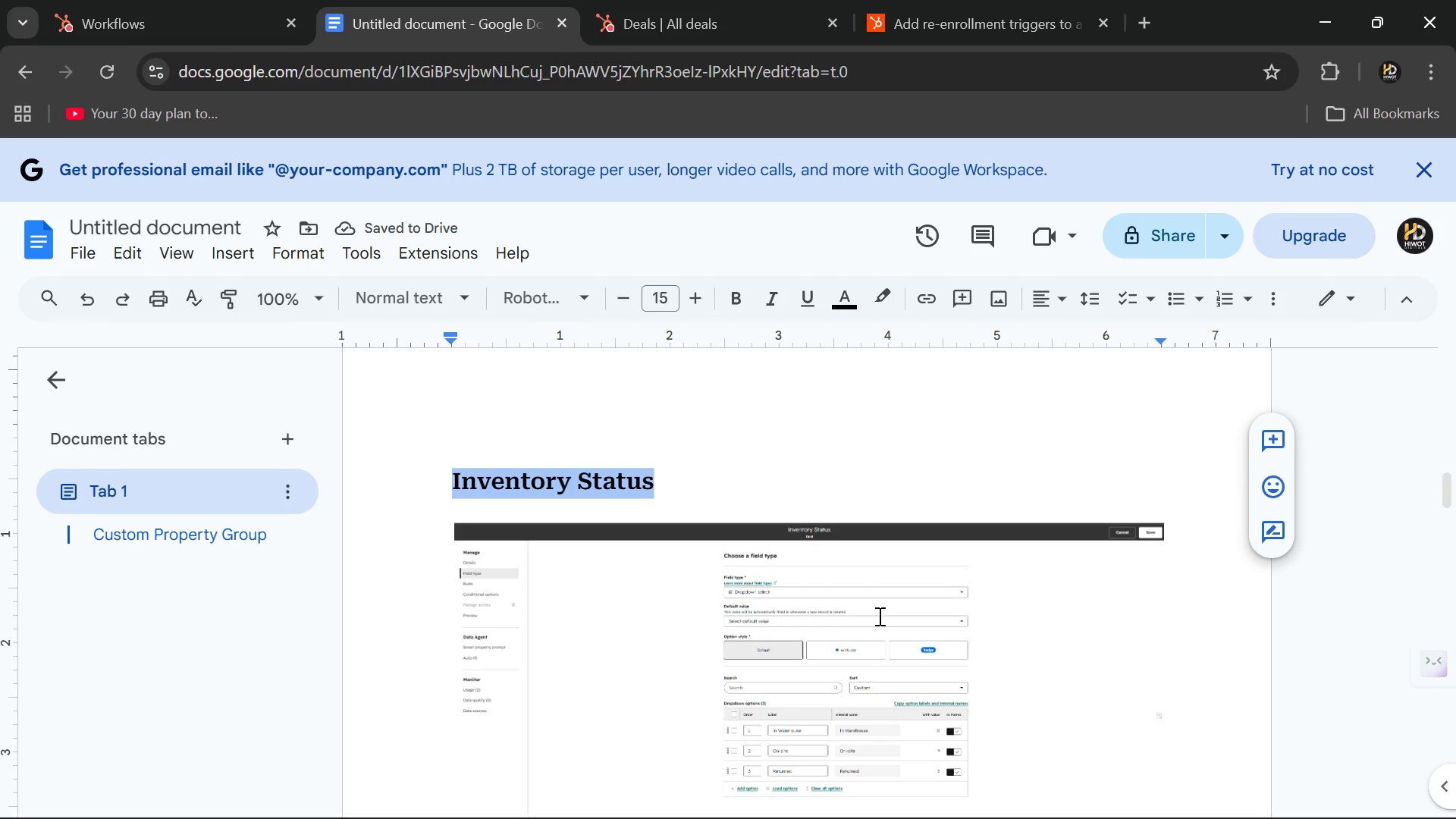 
wait(10.03)
 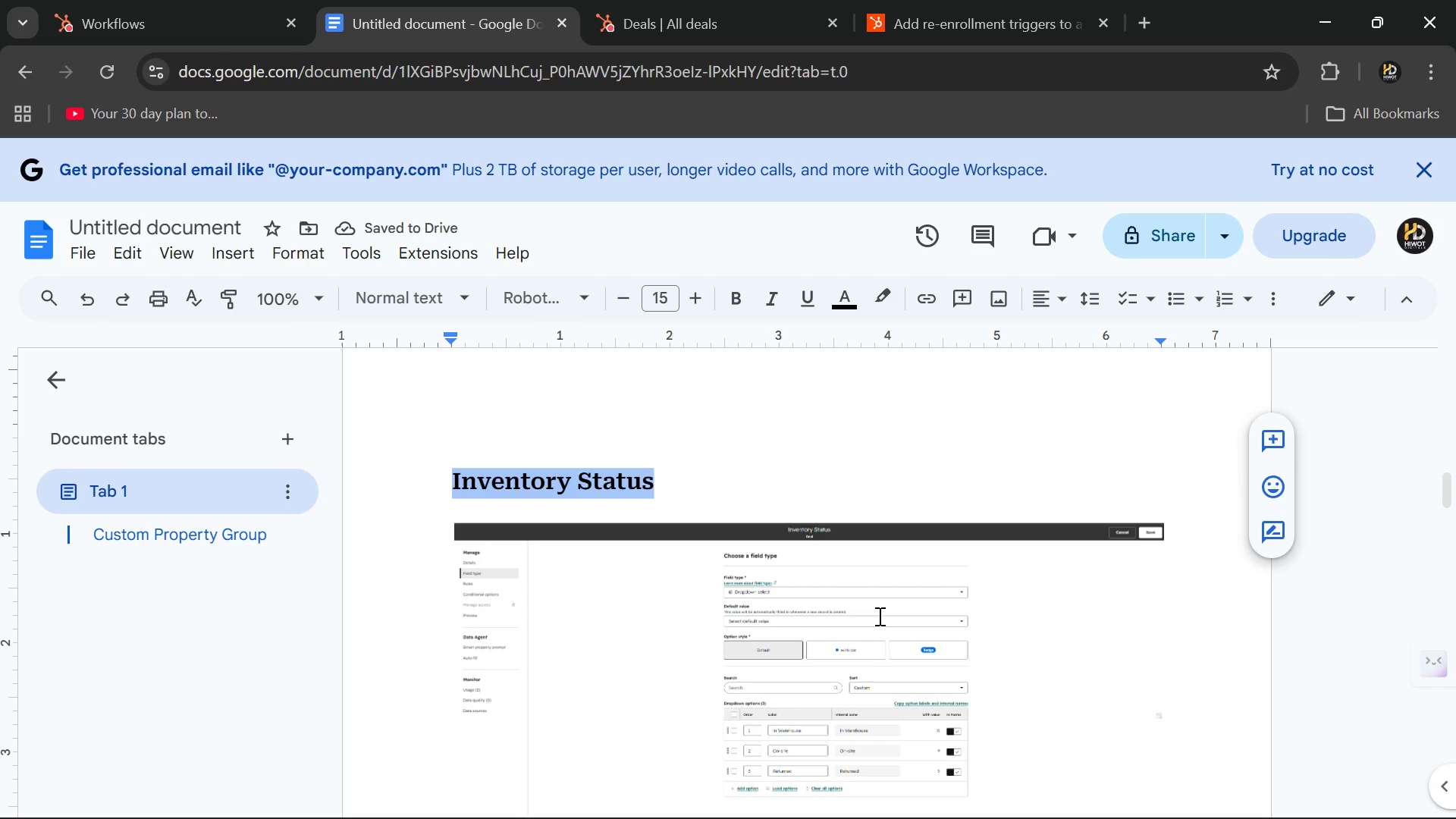 
scroll: coordinate [652, 486], scroll_direction: down, amount: 10.0
 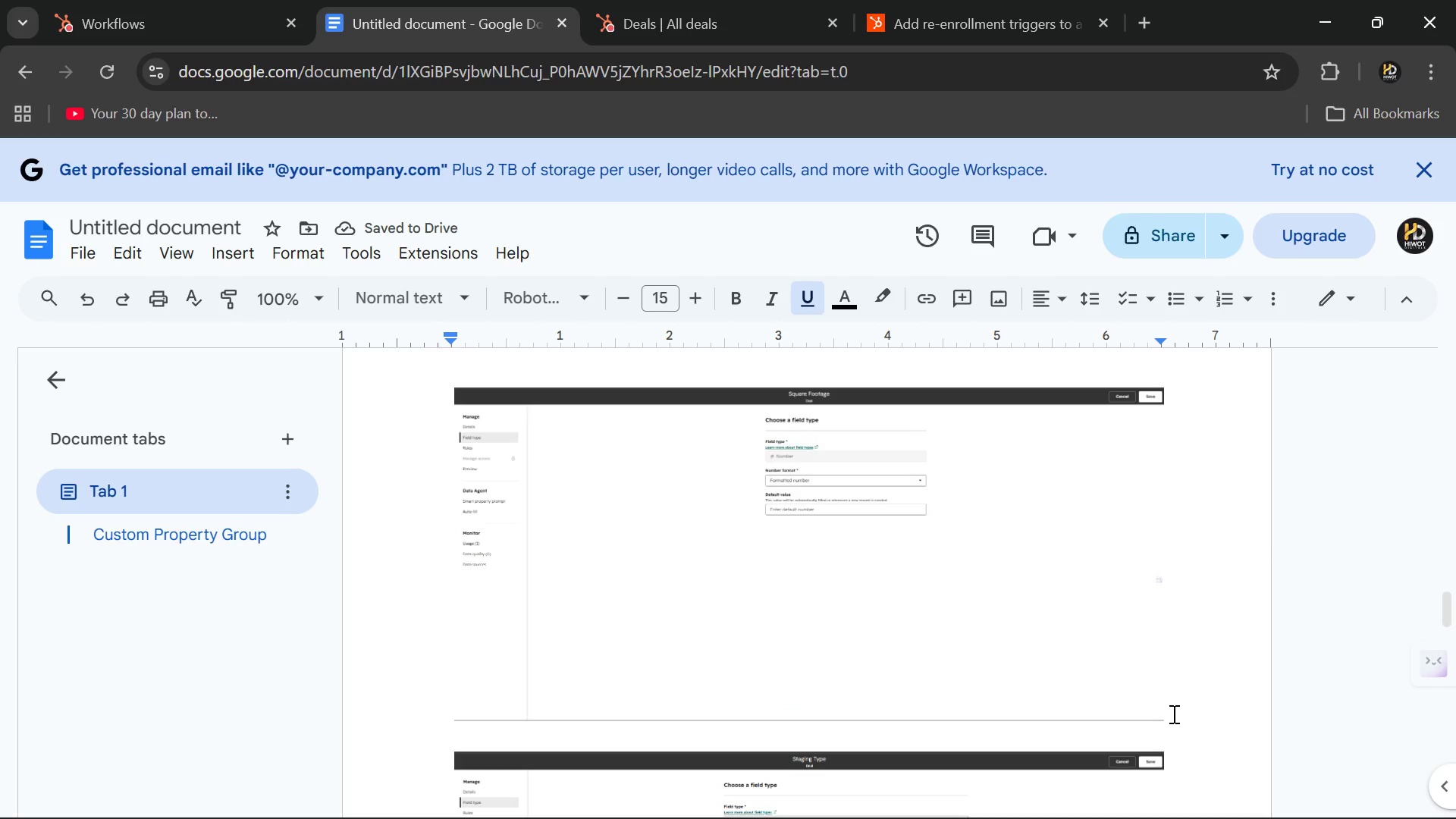 
left_click([1178, 716])
 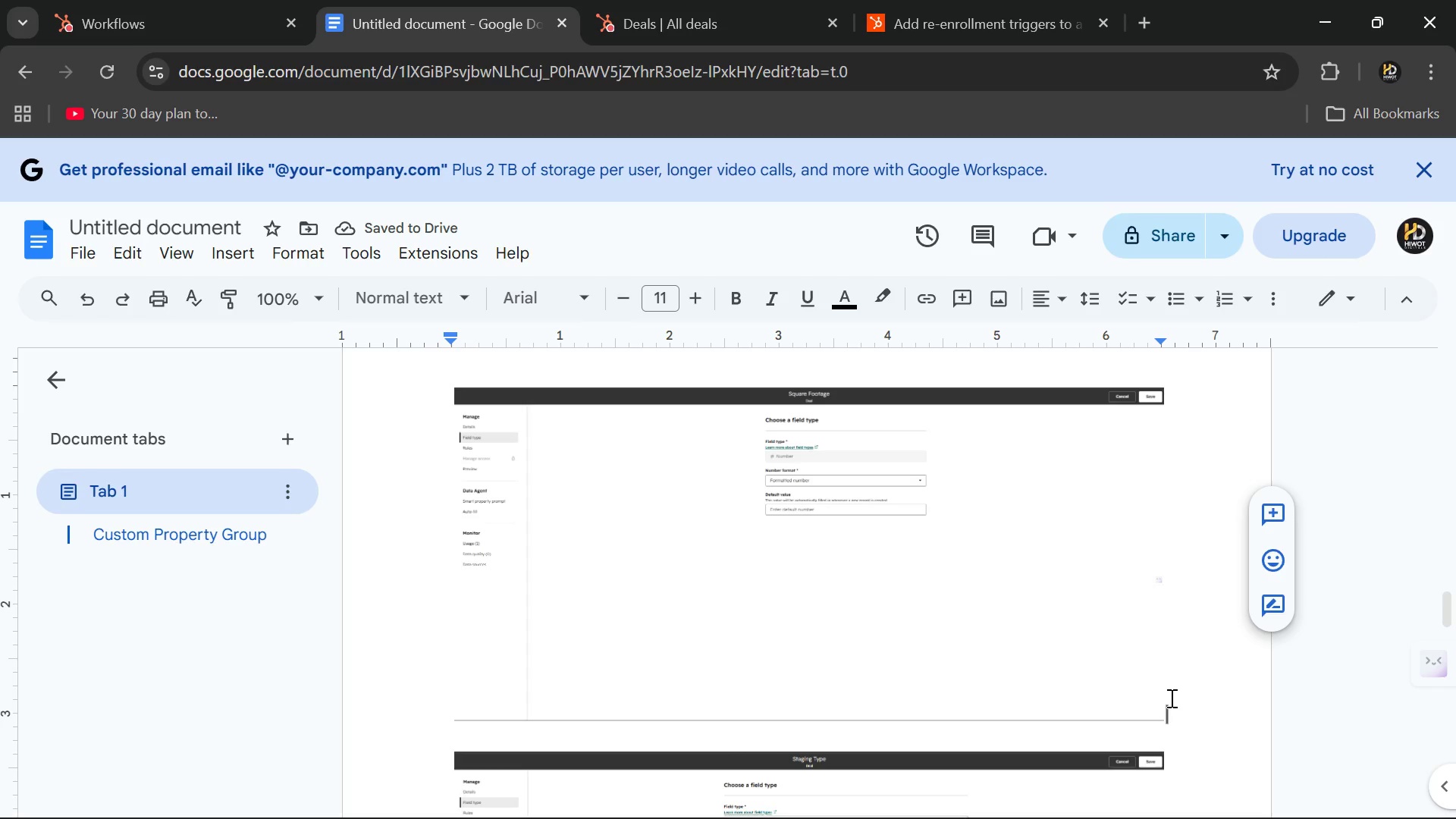 
key(ArrowLeft)
 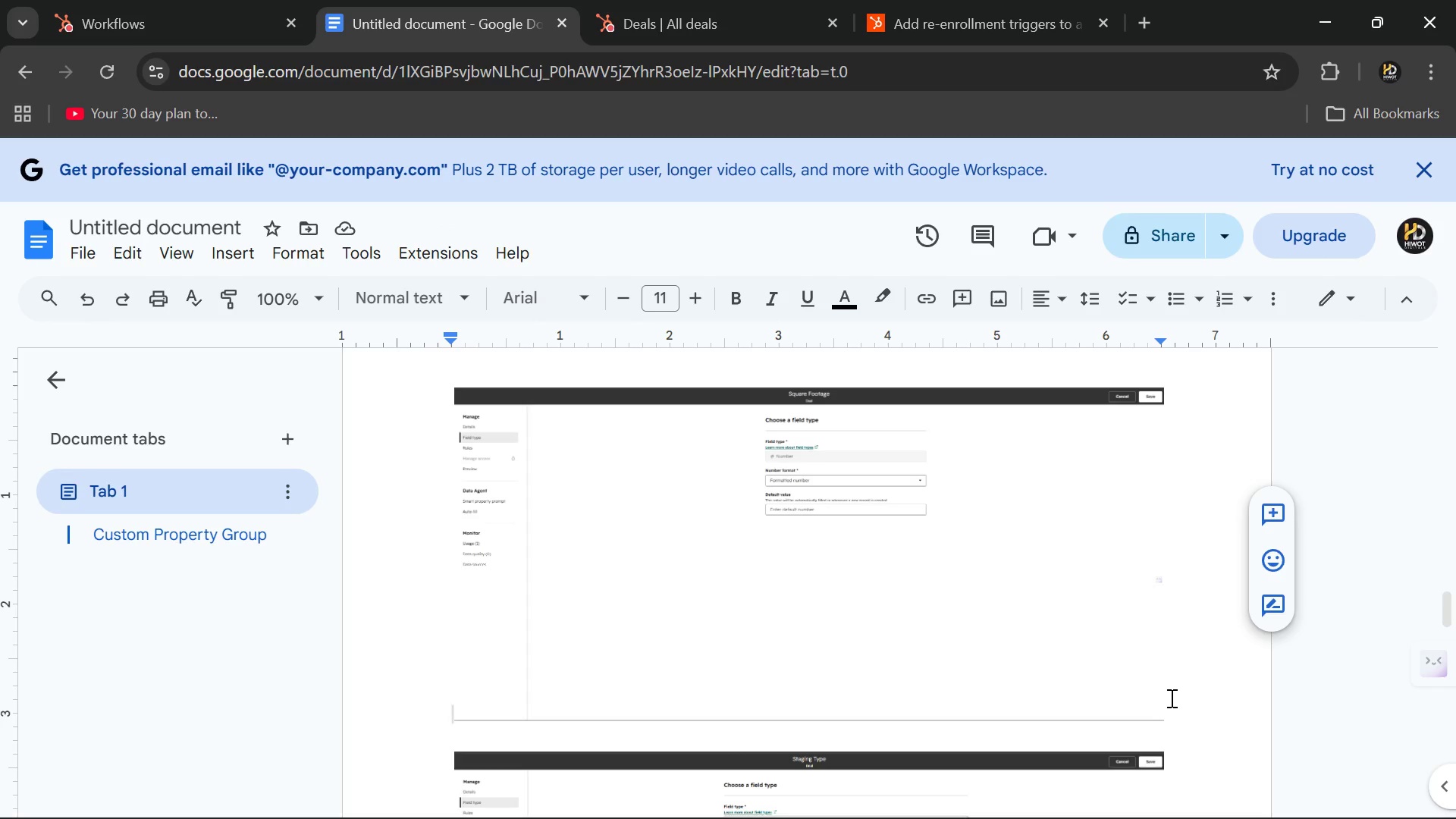 
key(Enter)
 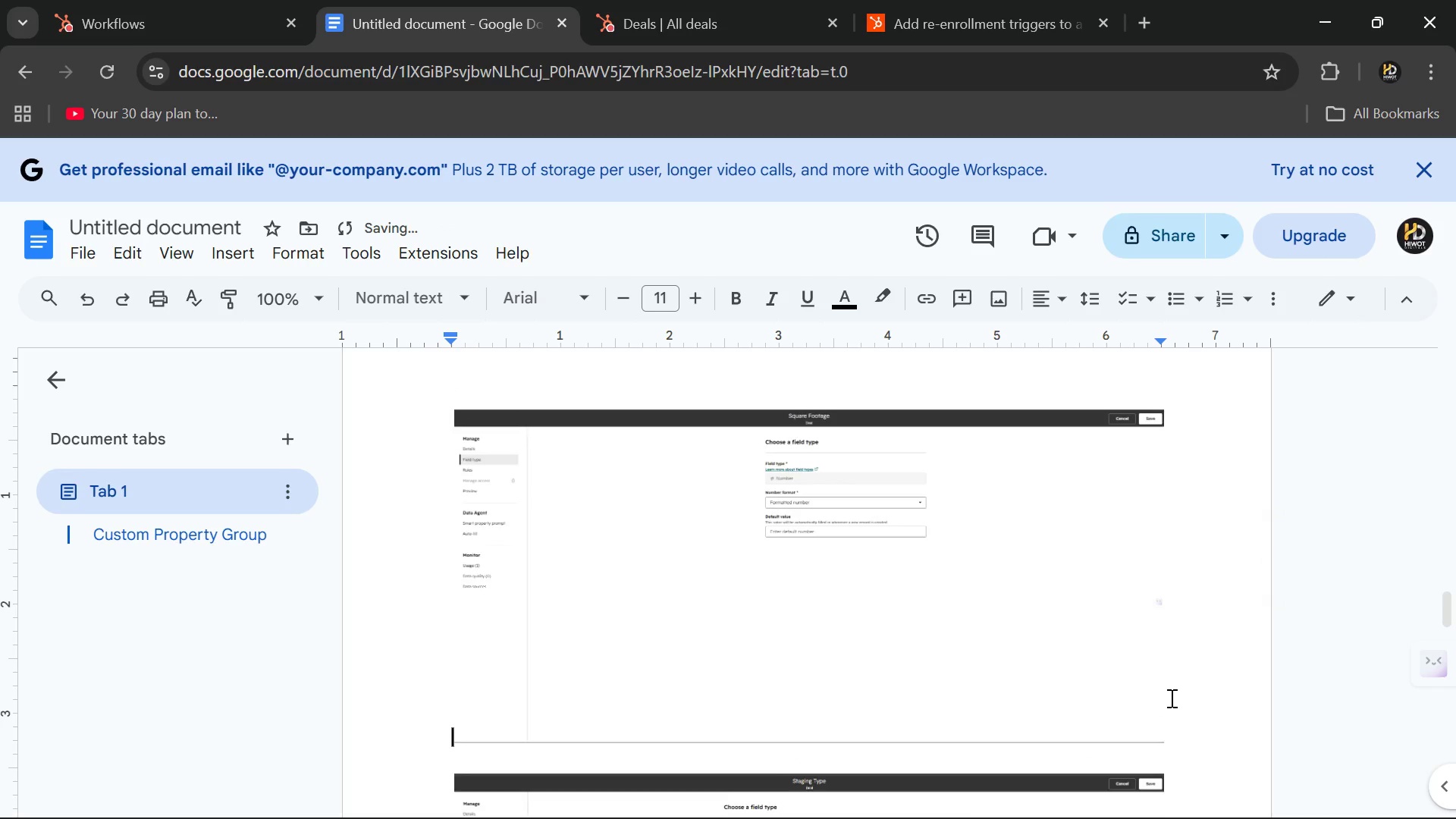 
key(Enter)
 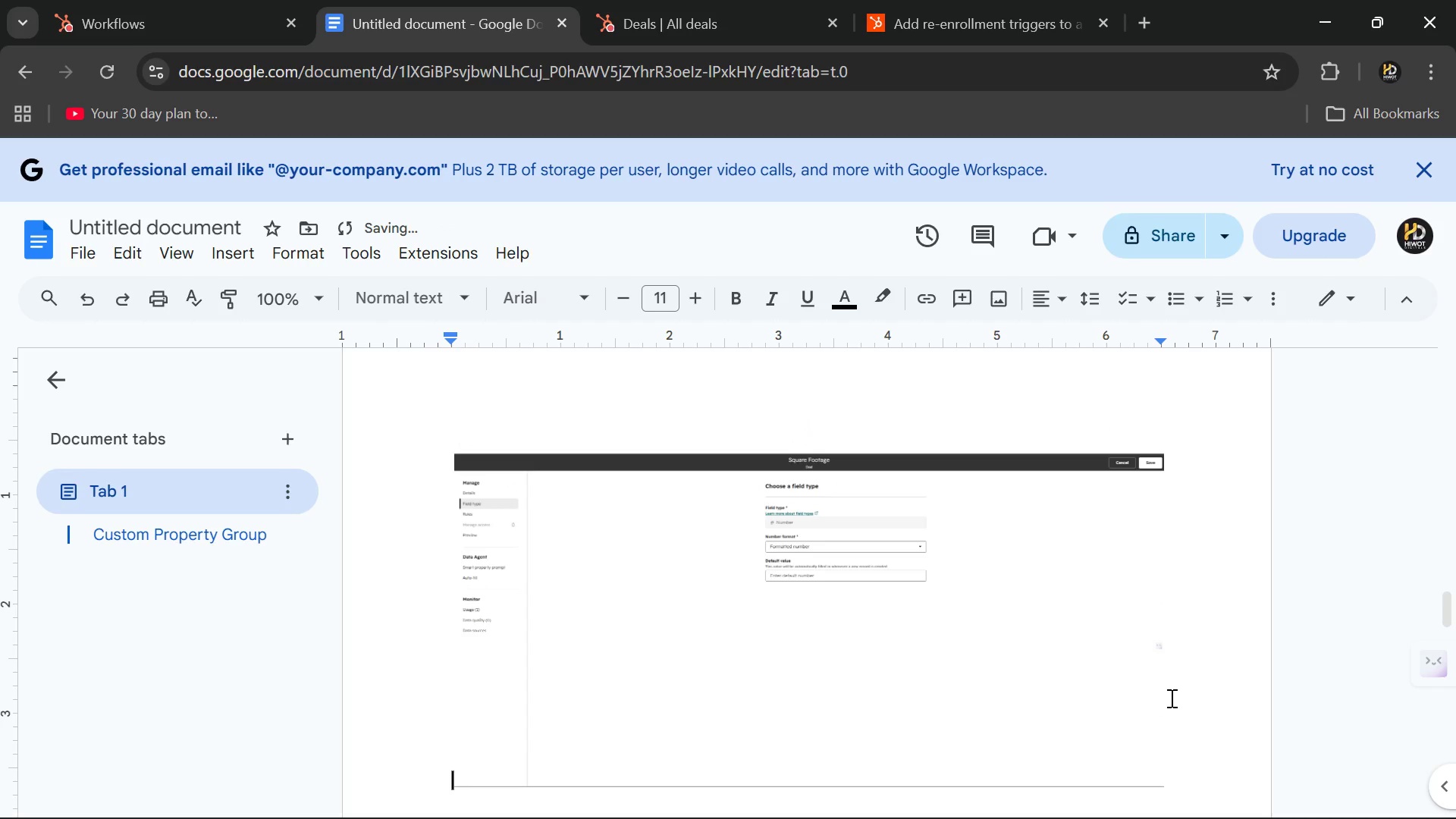 
key(Enter)
 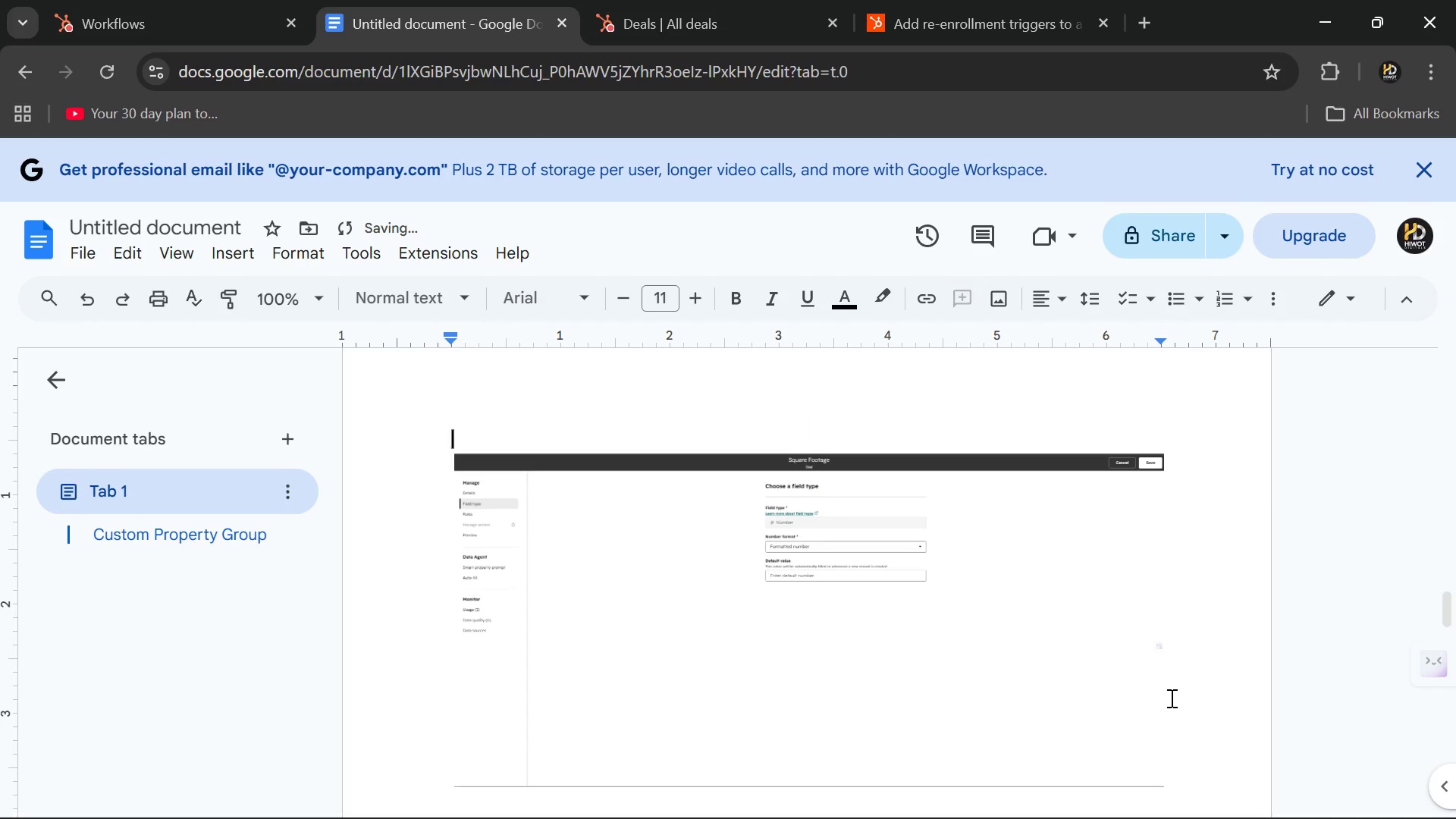 
key(ArrowUp)
 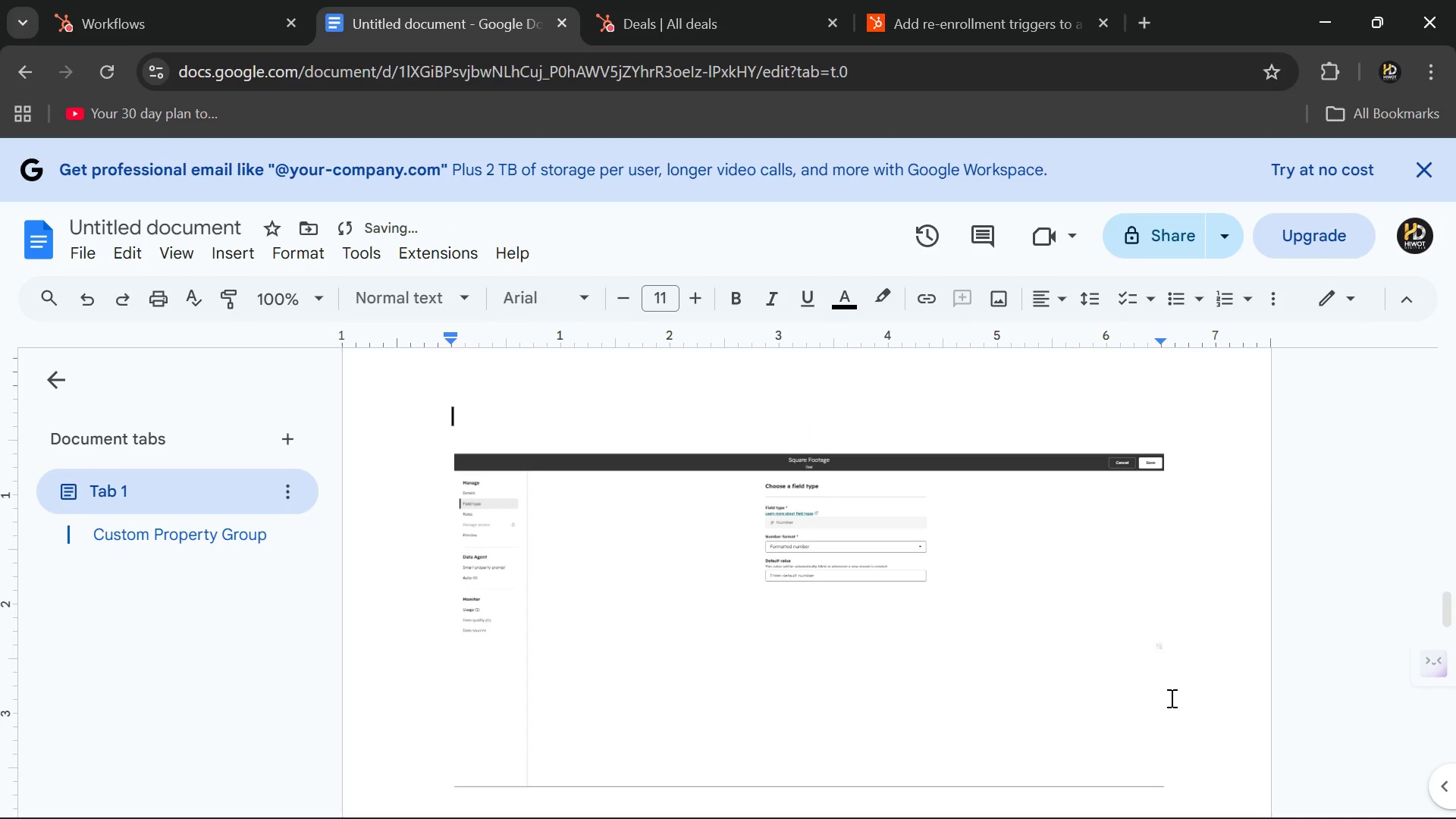 
key(ArrowUp)
 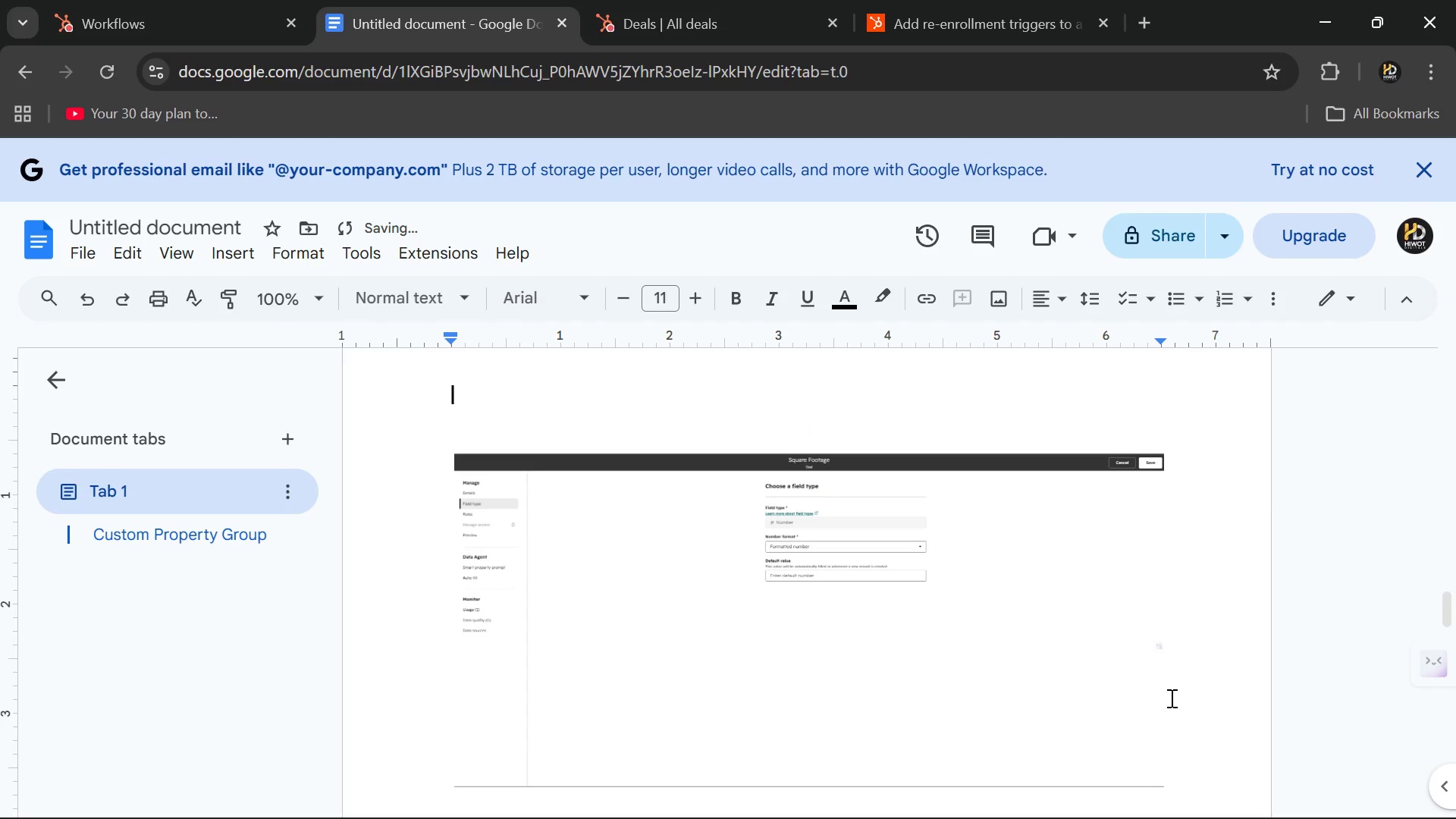 
key(ArrowUp)
 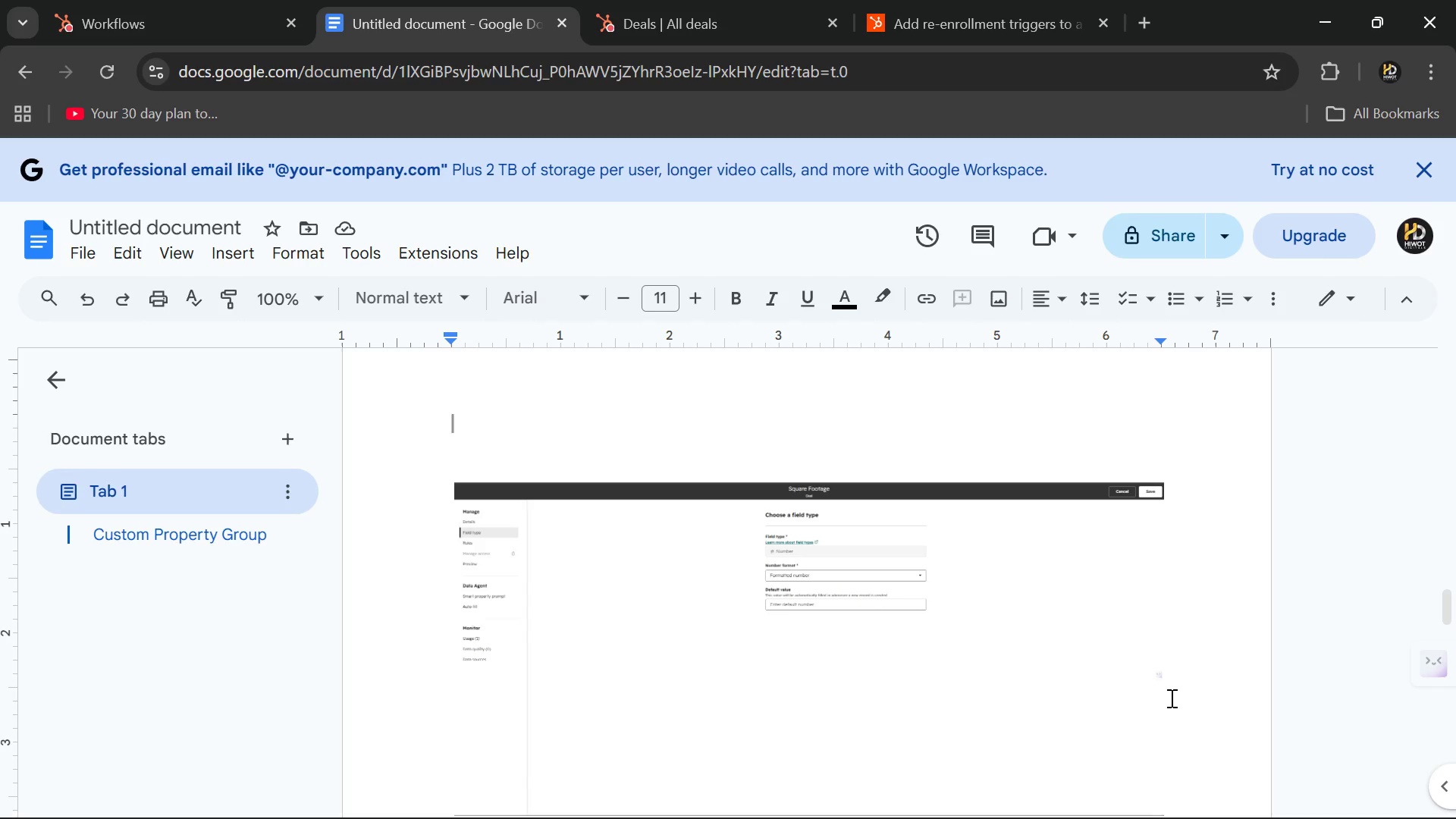 
wait(48.34)
 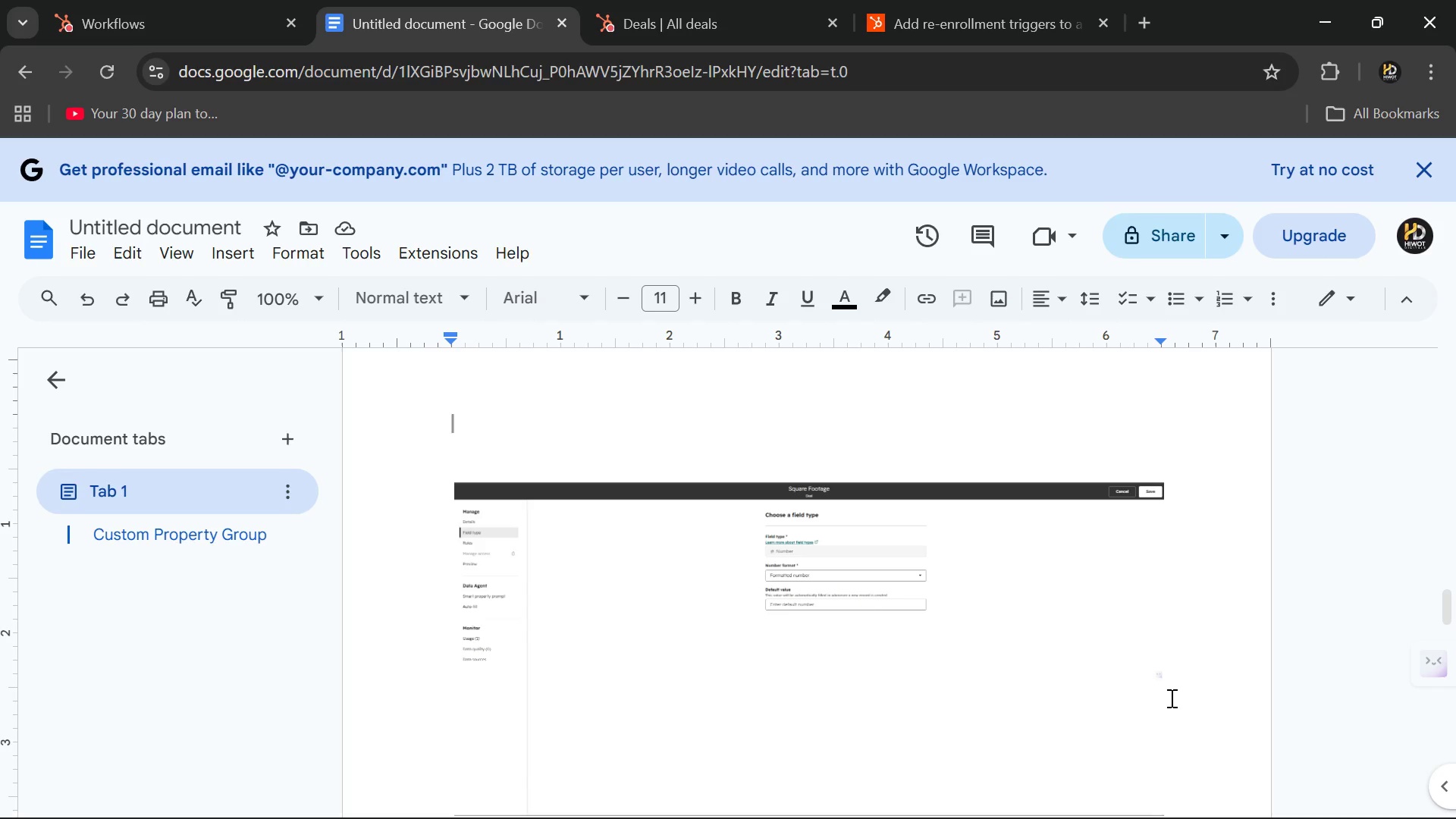 
type(Sw)
key(Backspace)
type(quare Footage )
 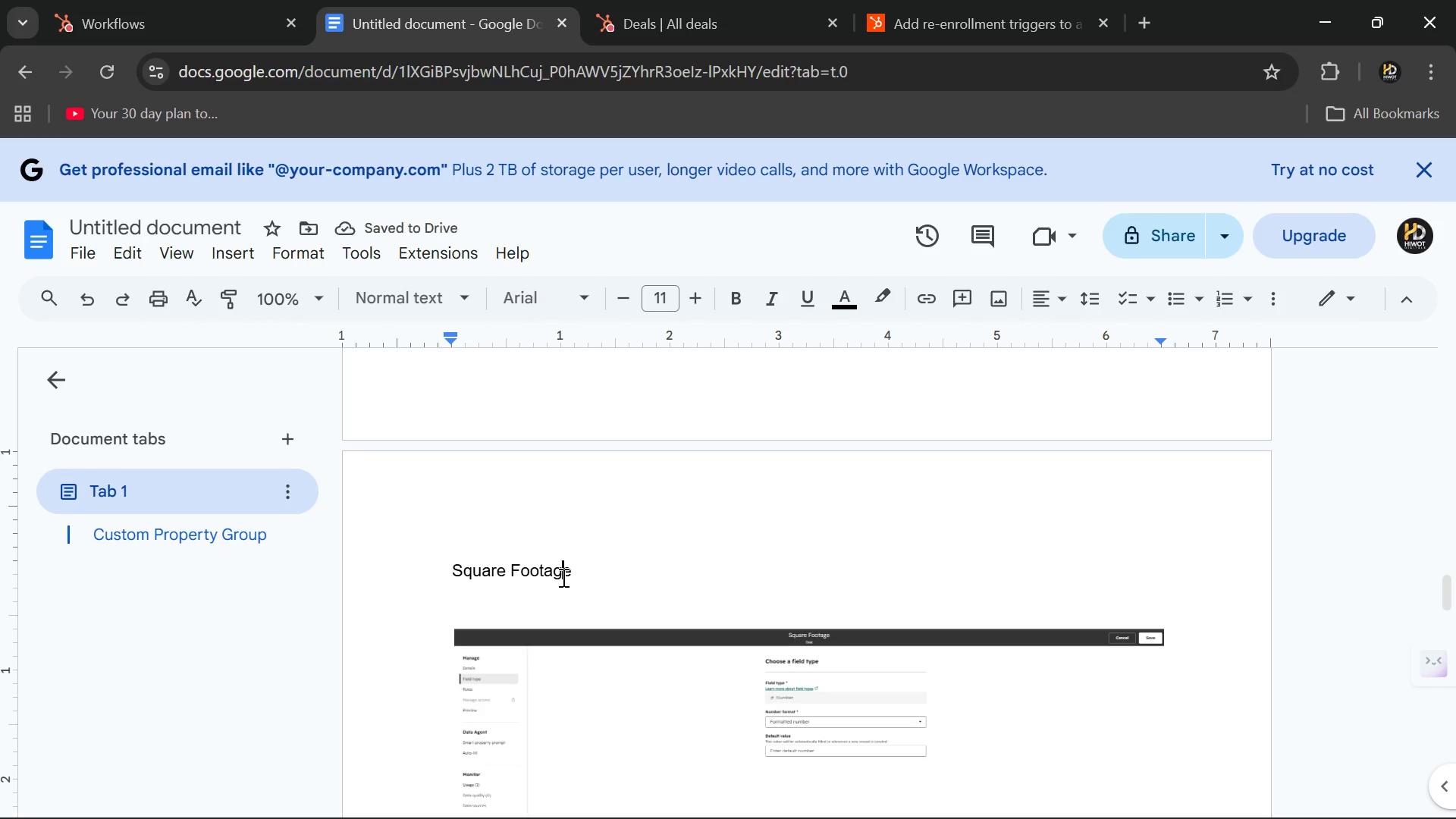 
left_click_drag(start_coordinate=[569, 569], to_coordinate=[439, 575])
 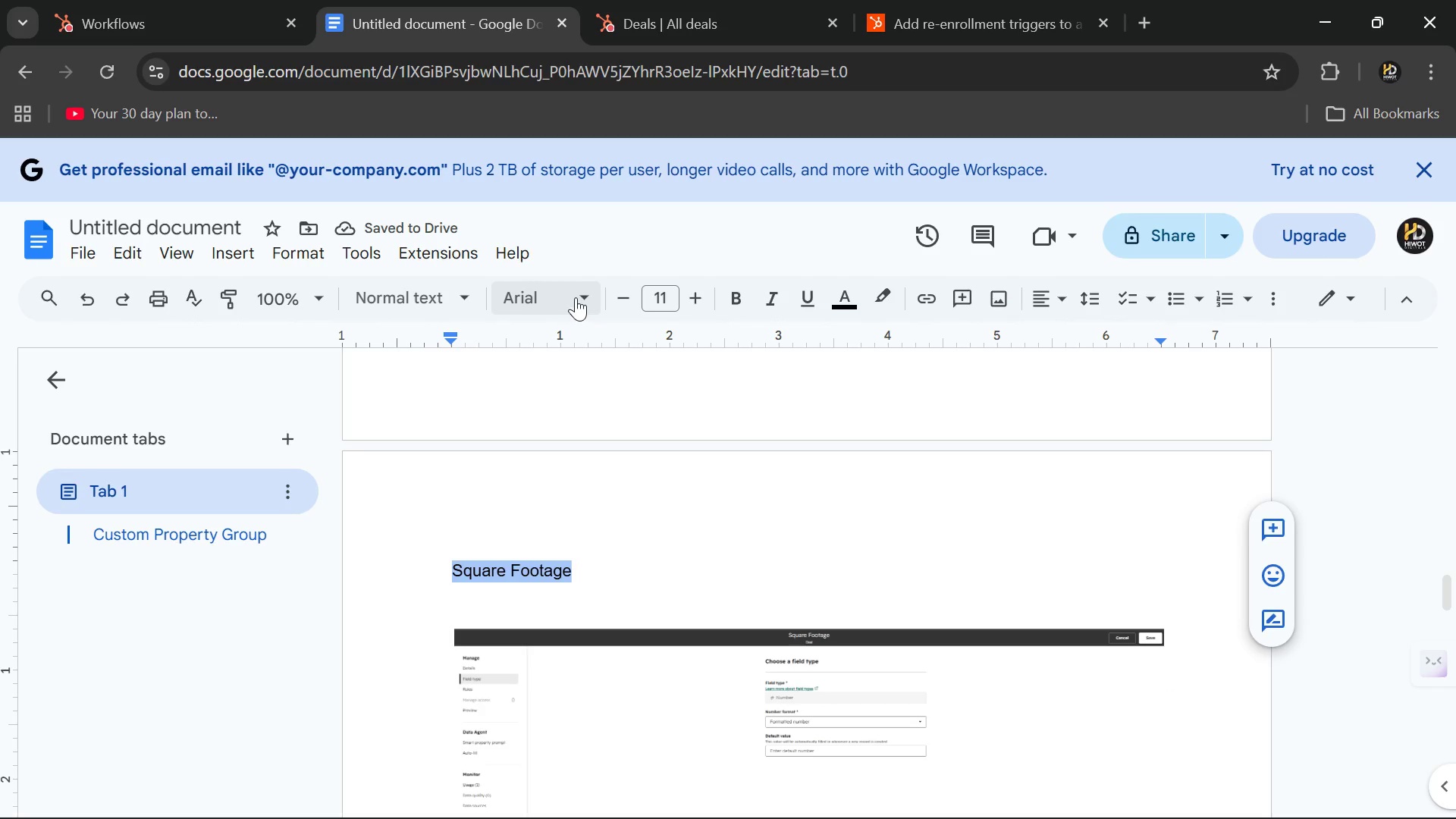 
left_click([580, 281])
 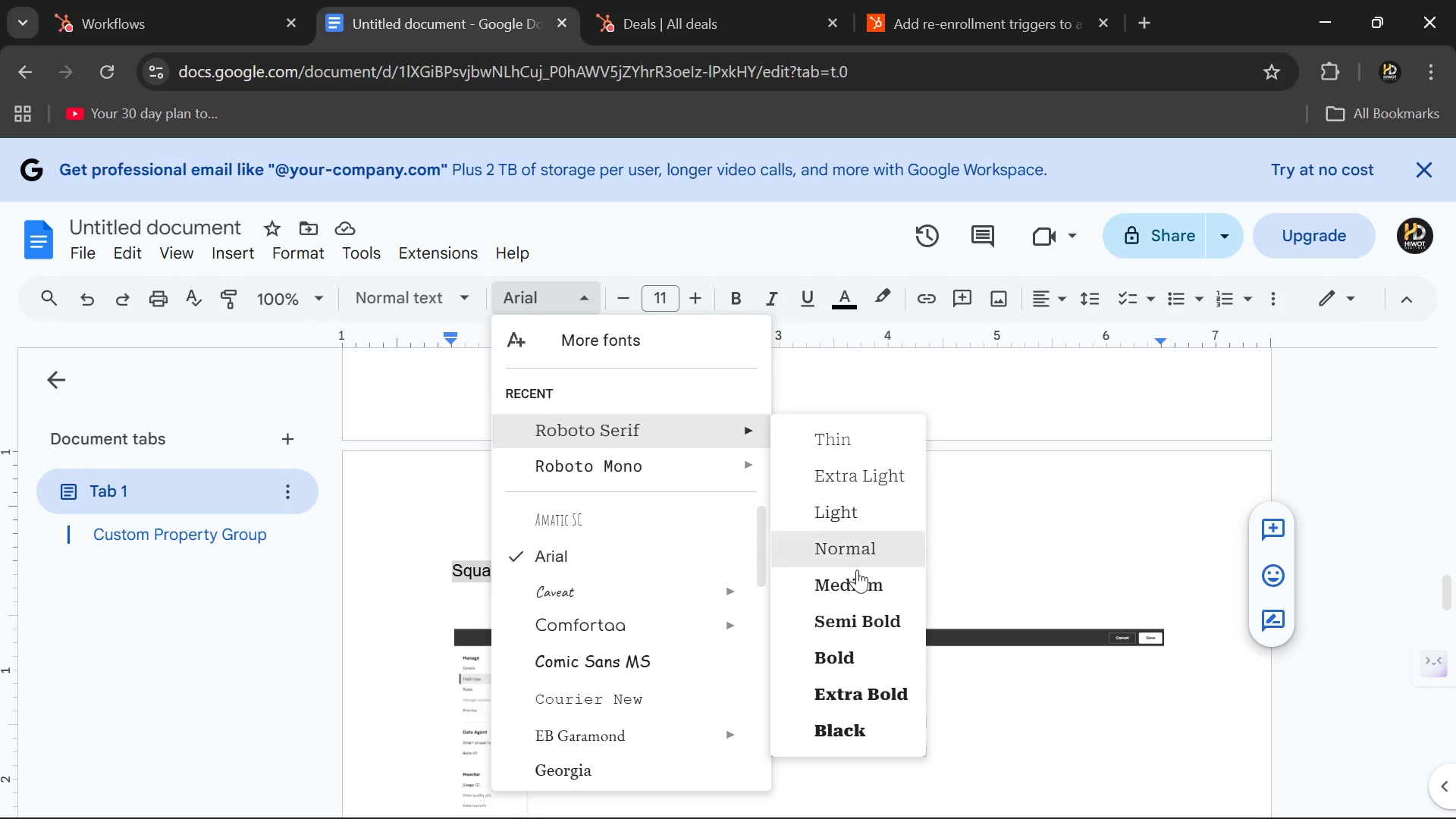 
left_click([857, 604])
 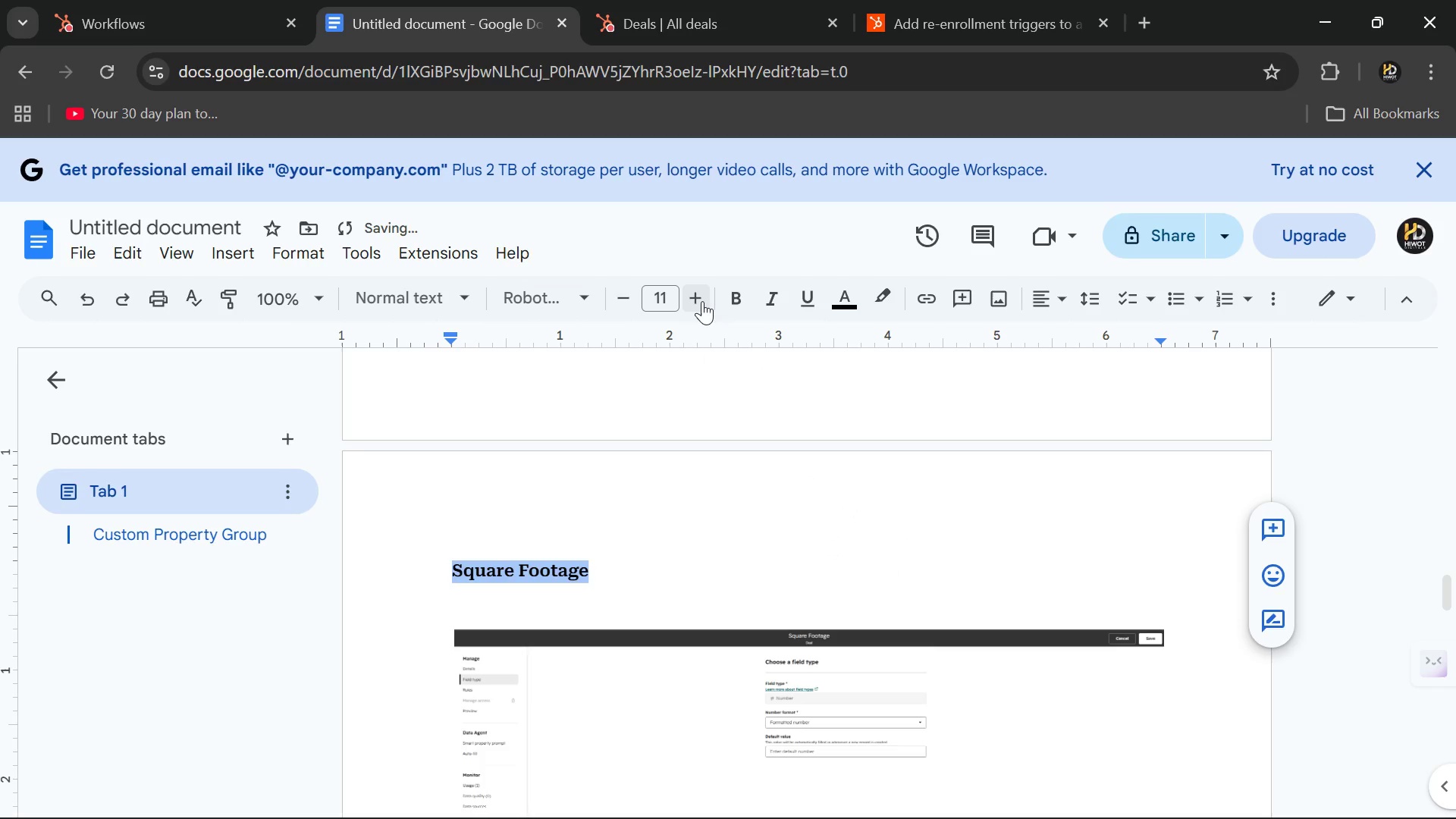 
double_click([702, 301])
 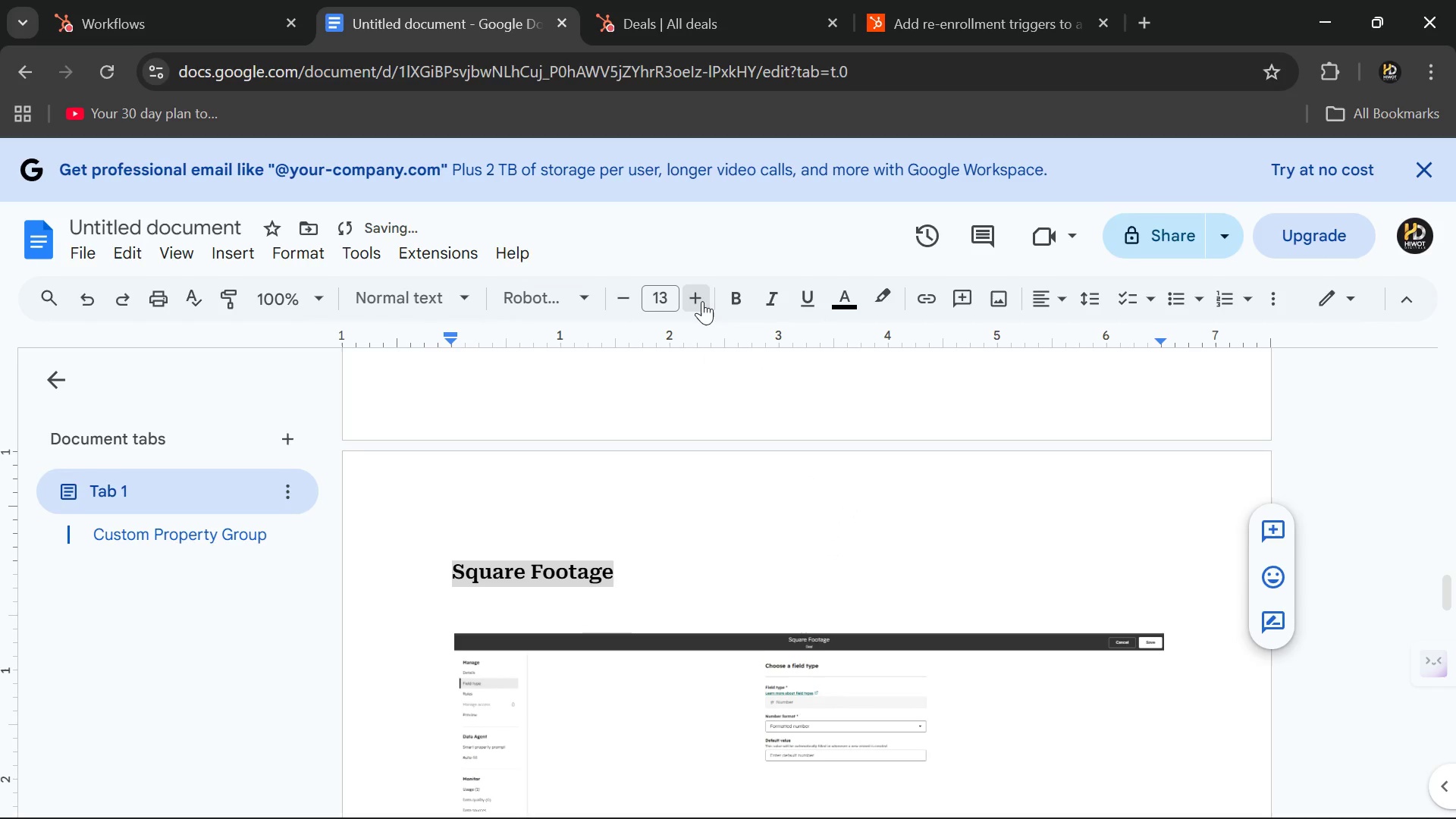 
triple_click([702, 301])
 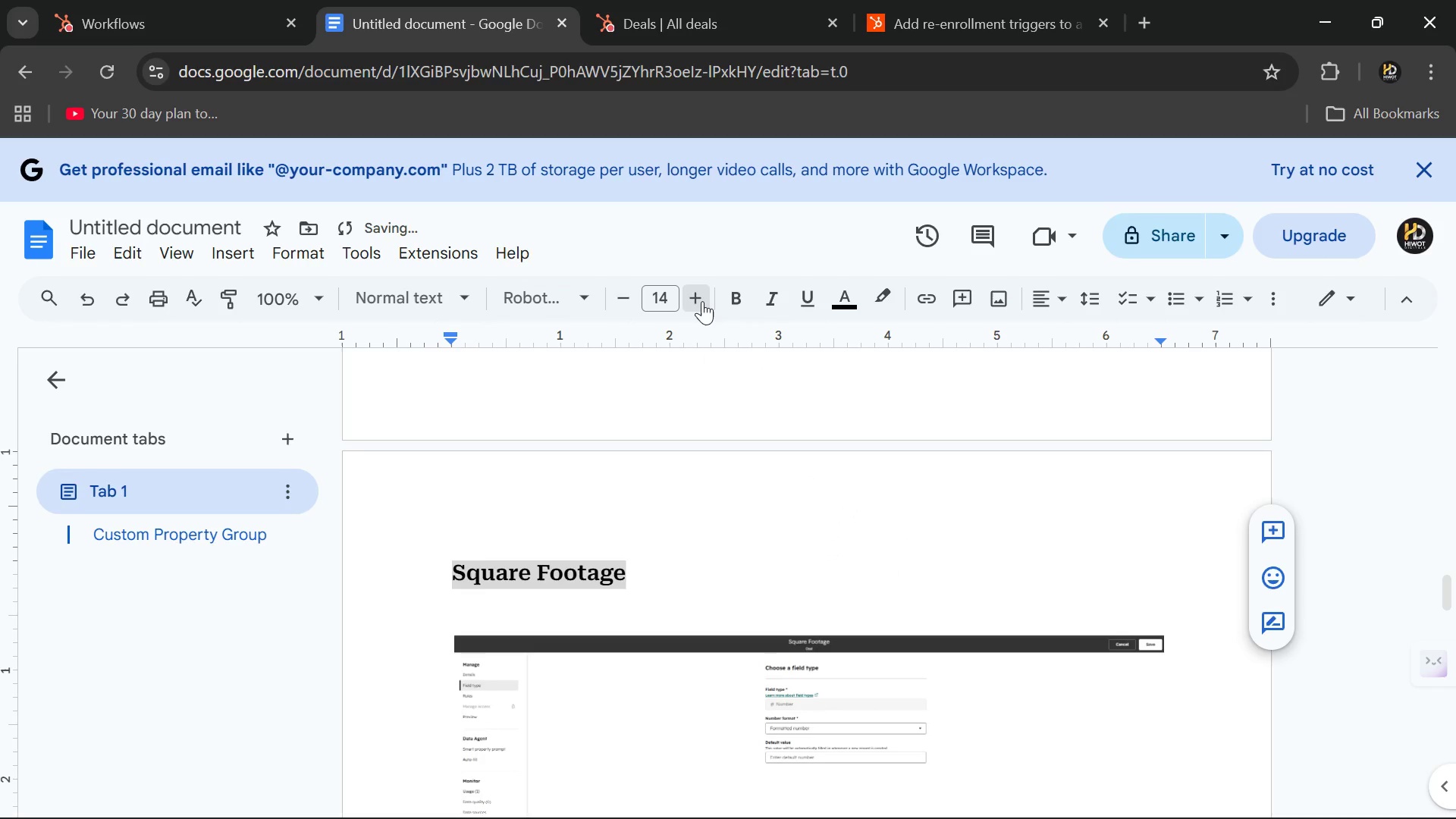 
left_click([702, 301])
 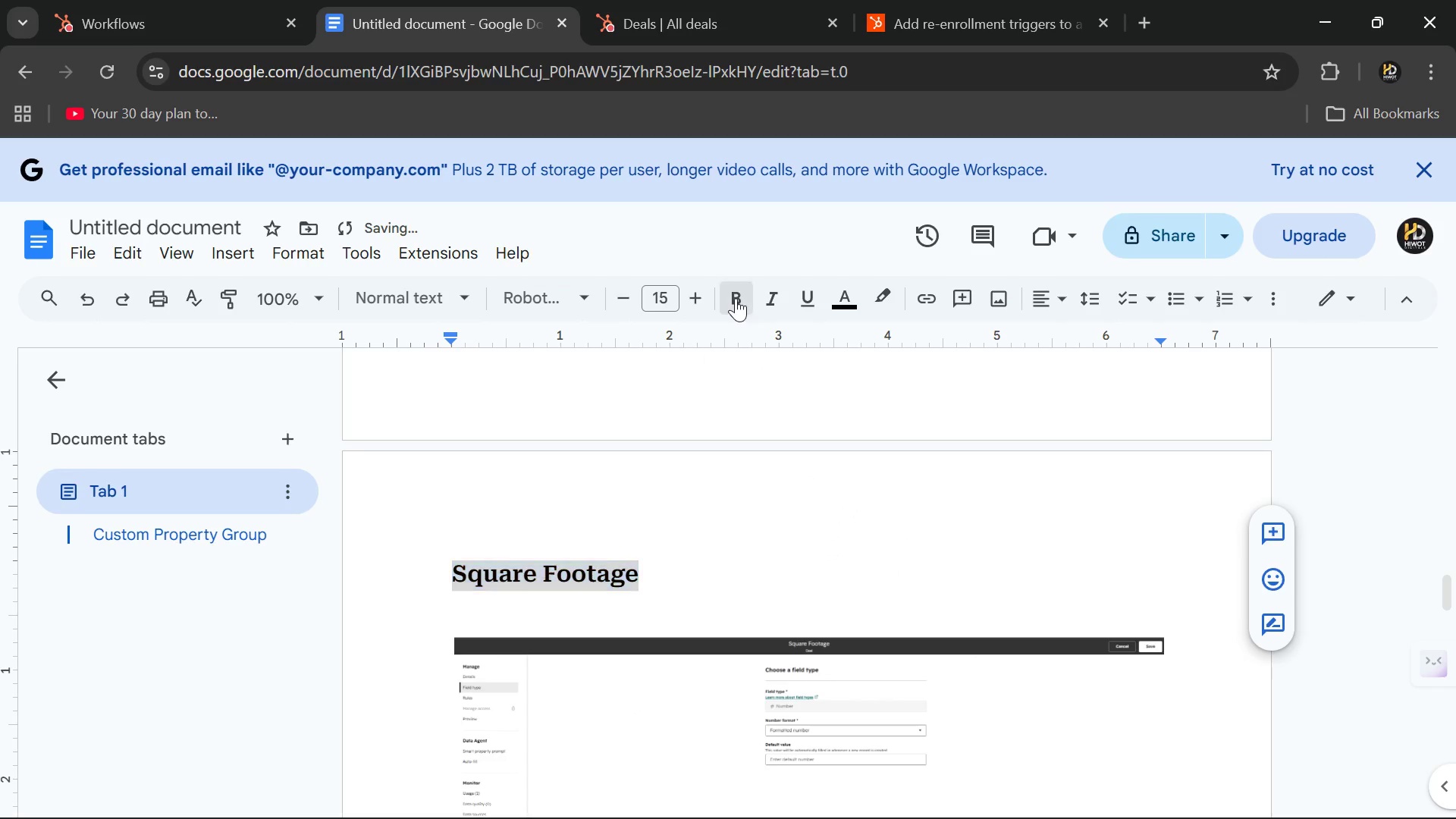 
left_click([736, 298])
 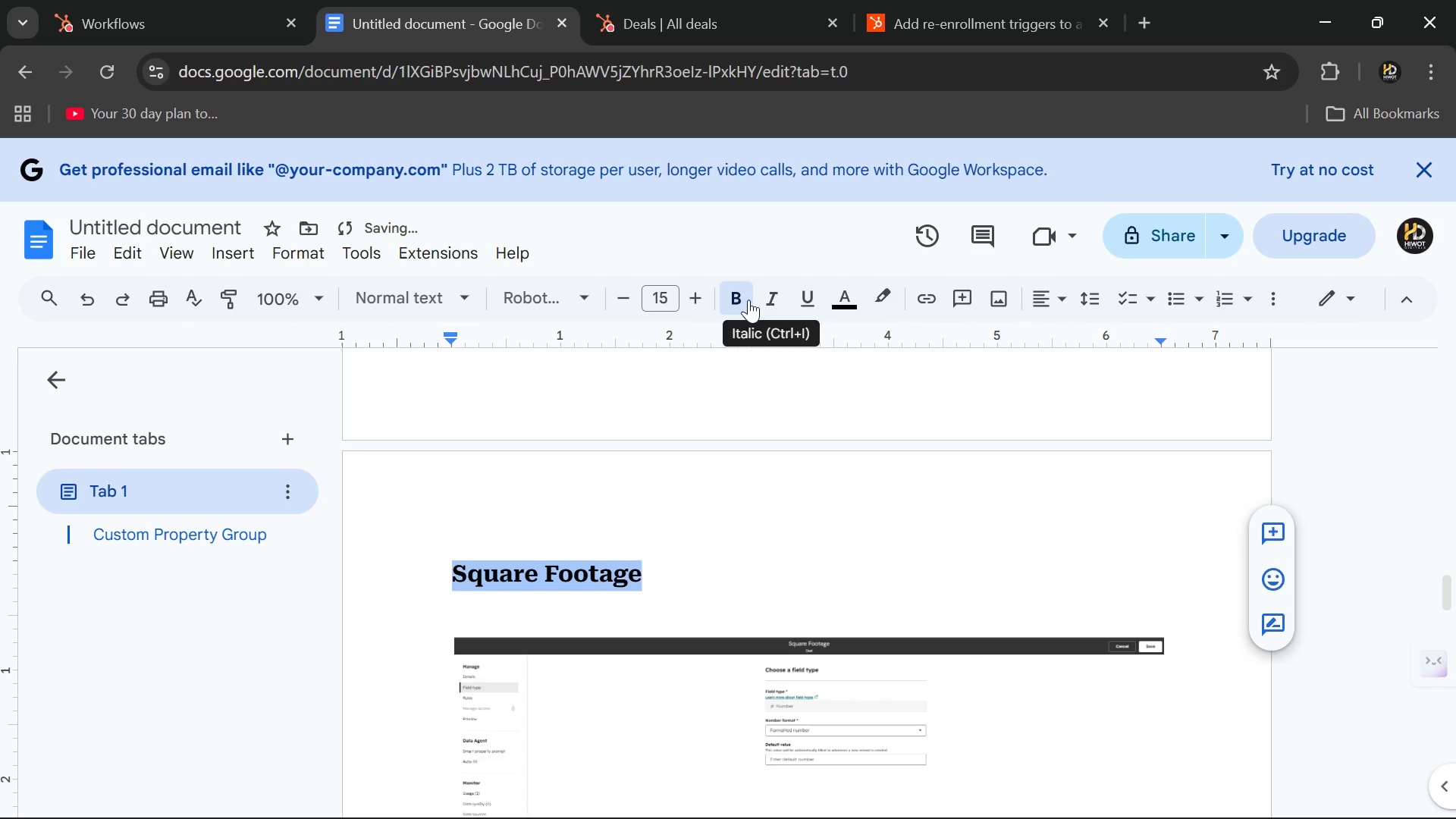 
left_click([745, 300])
 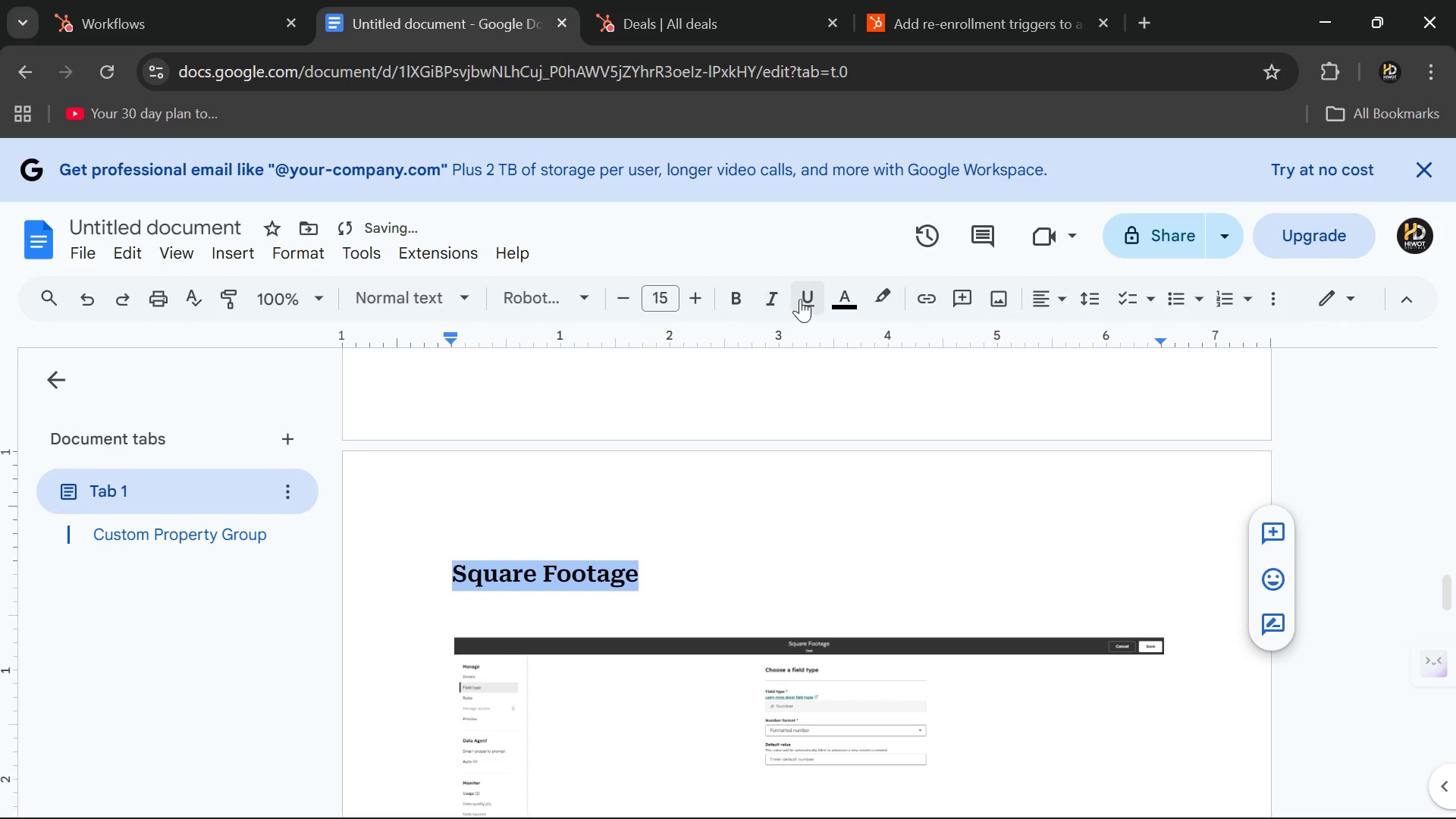 
left_click([800, 299])
 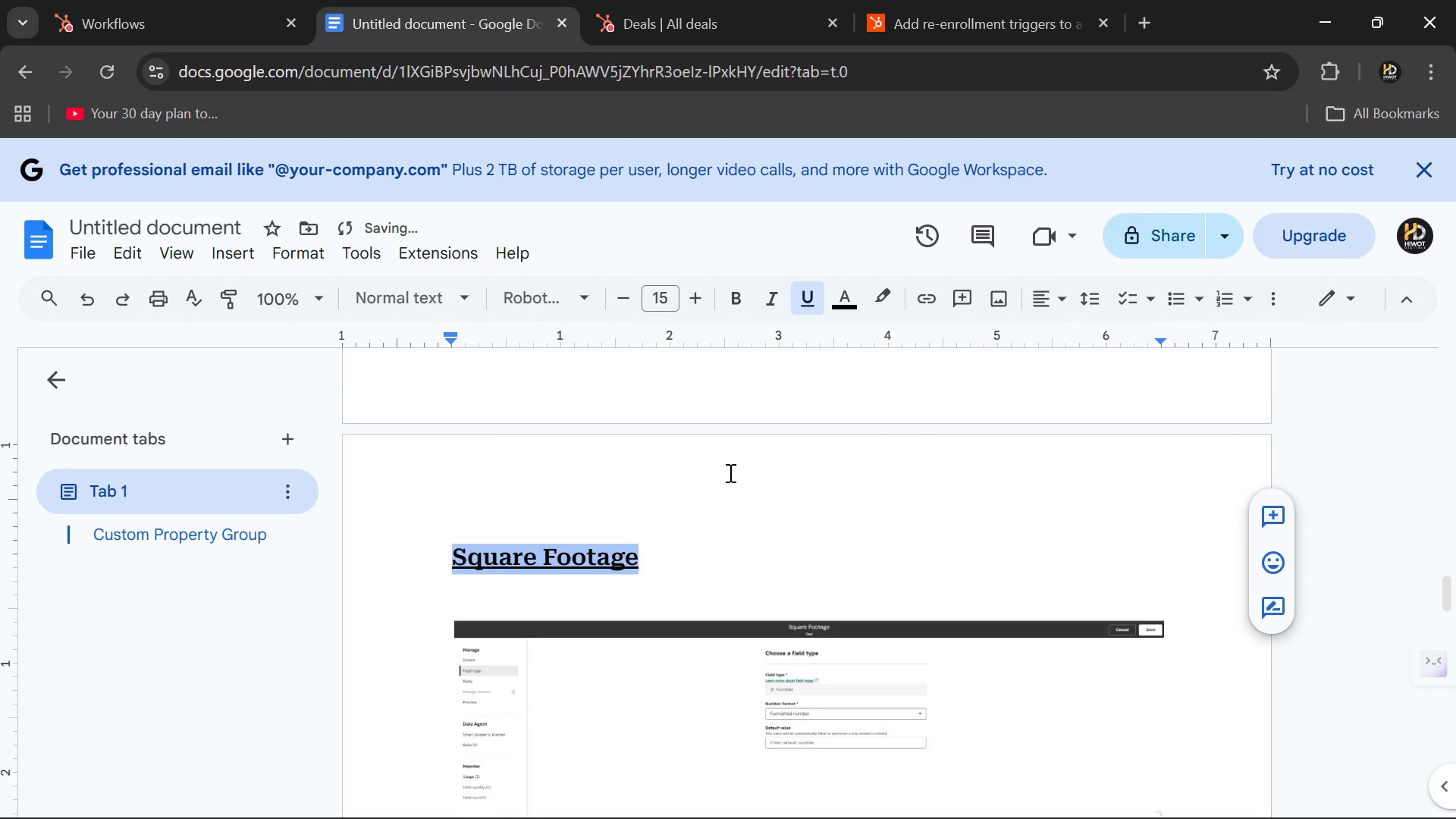 
scroll: coordinate [723, 463], scroll_direction: down, amount: 5.0
 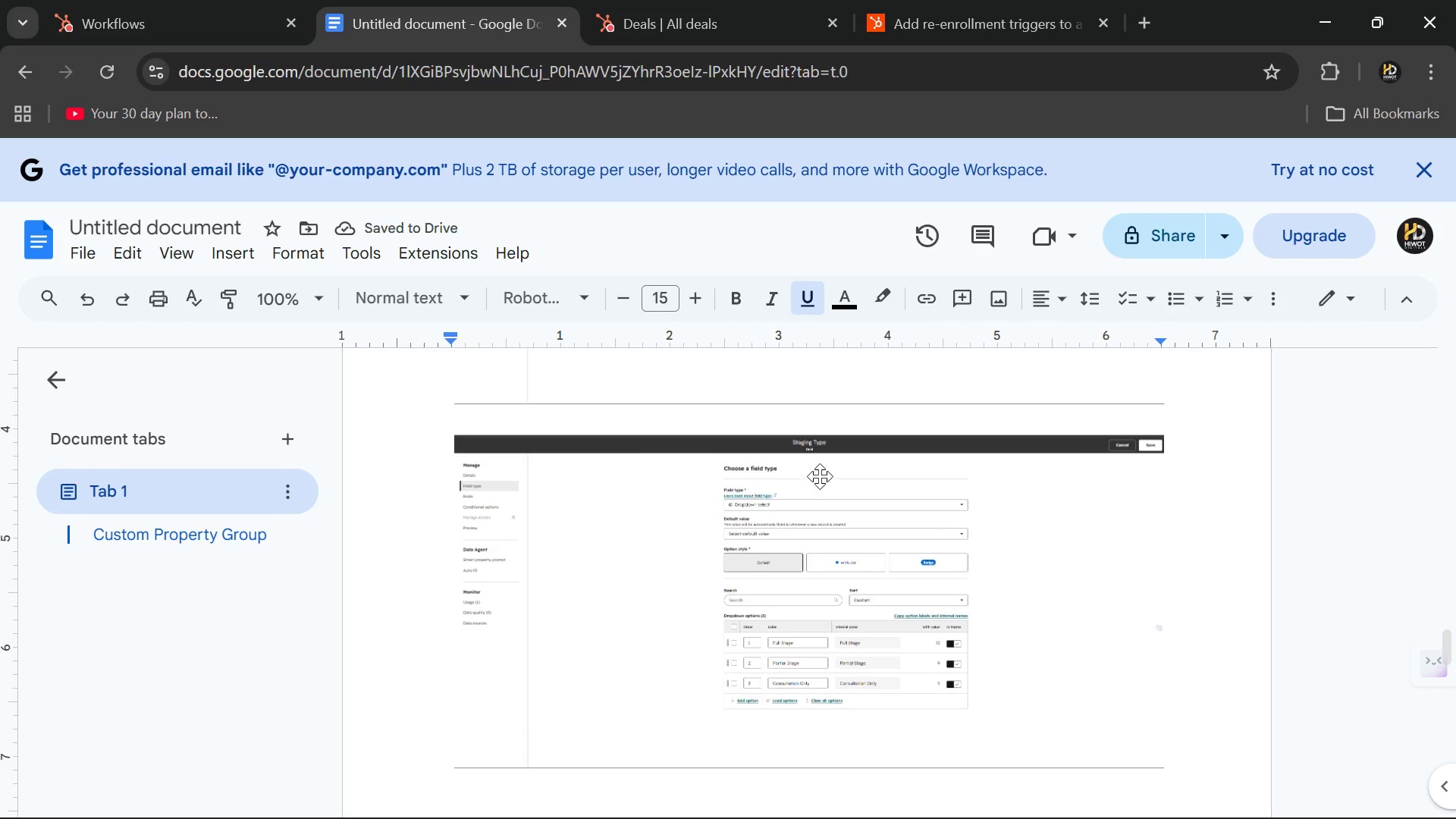 
scroll: coordinate [820, 476], scroll_direction: none, amount: 0.0
 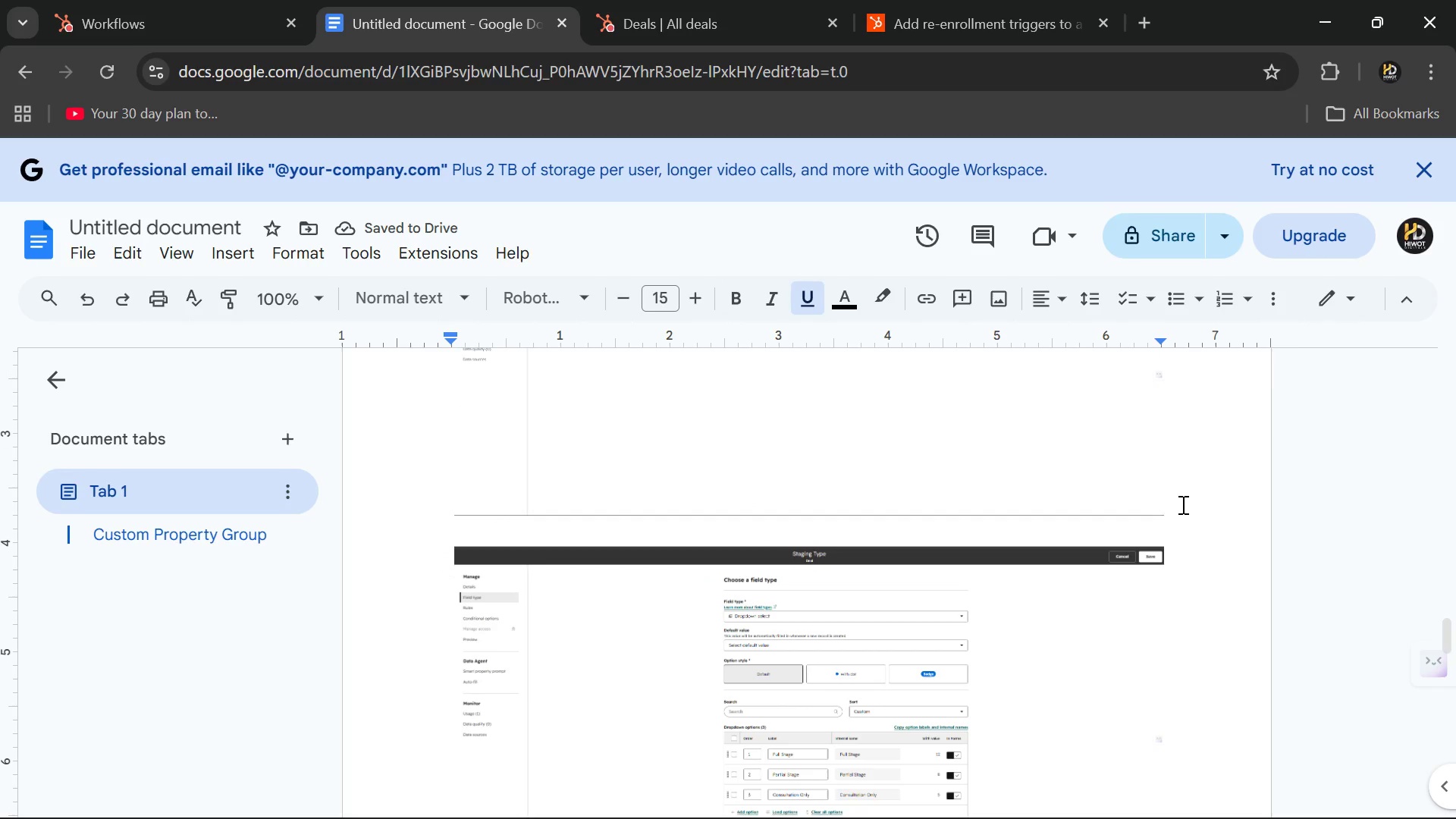 
left_click([1181, 504])
 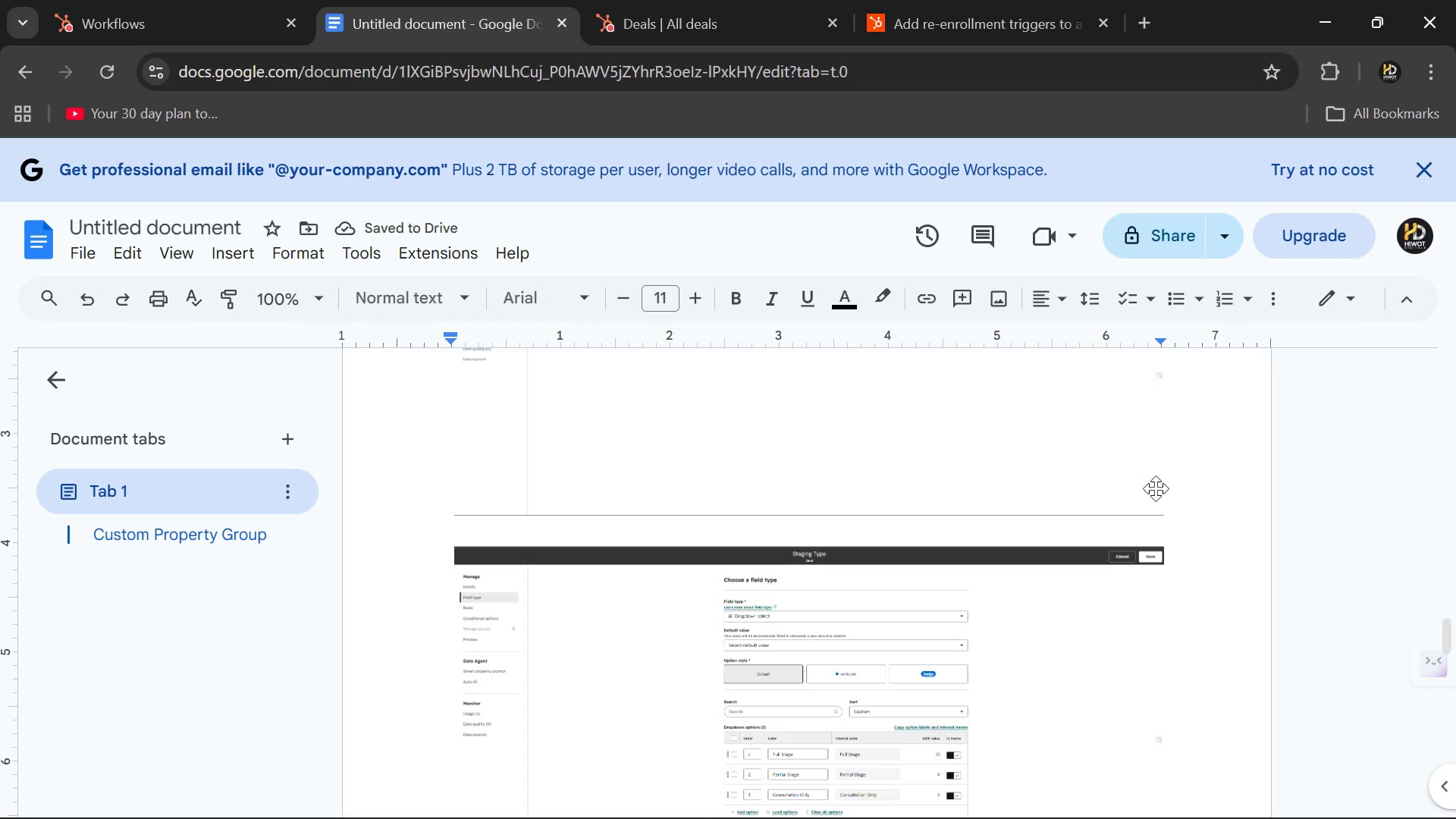 
key(Enter)
 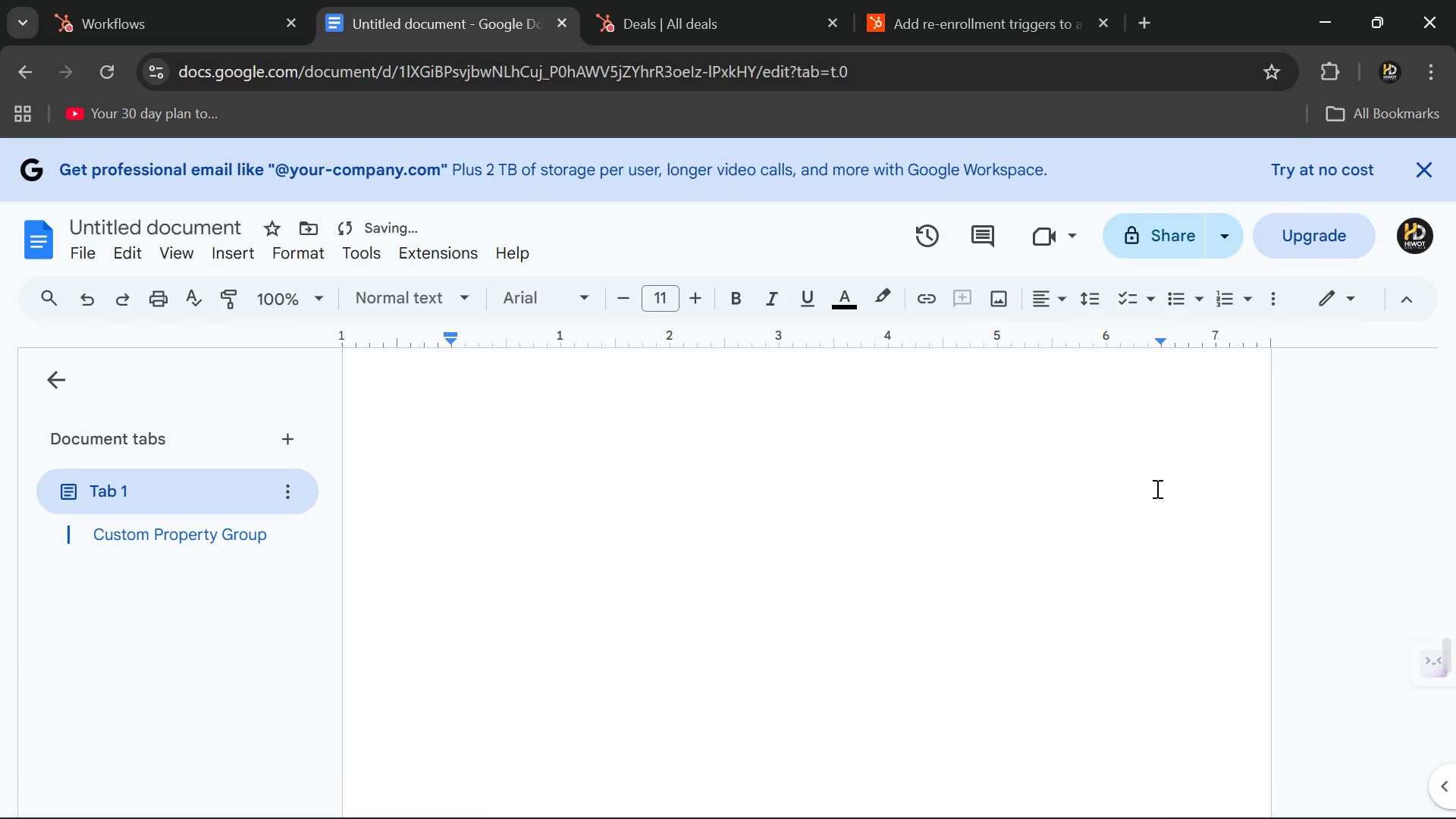 
key(Control+Enter)
 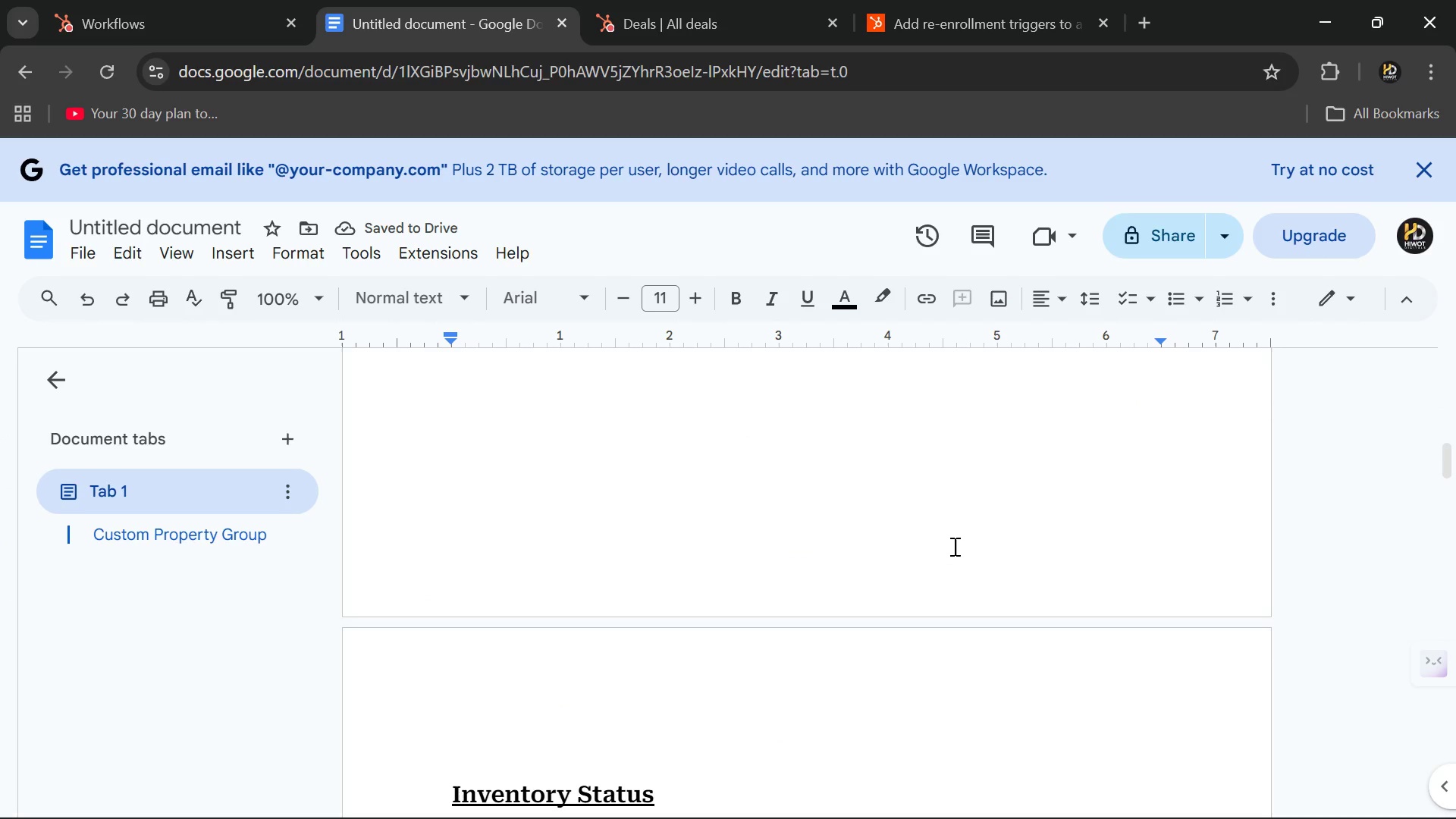 
wait(9.03)
 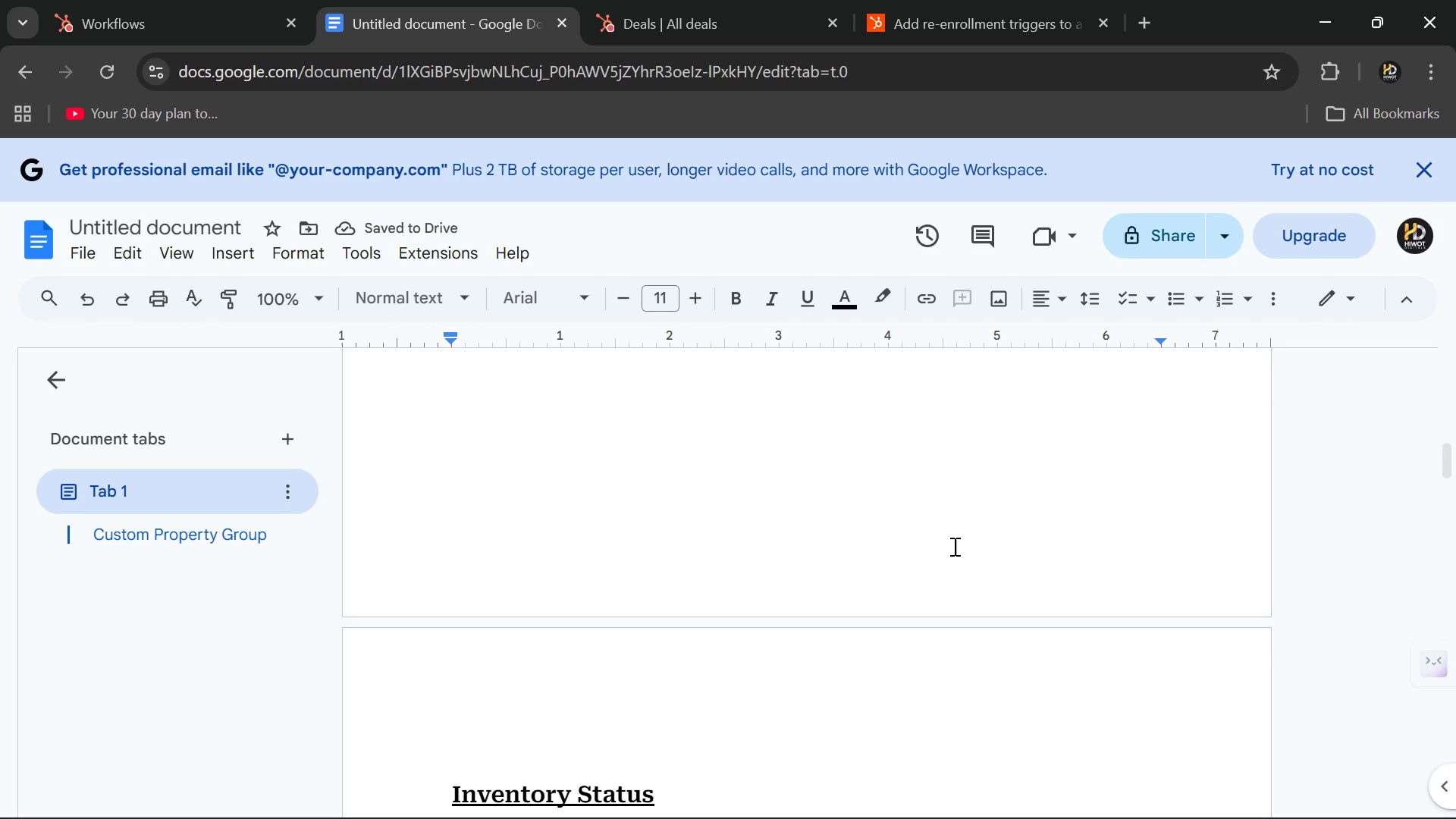 
left_click([626, 485])
 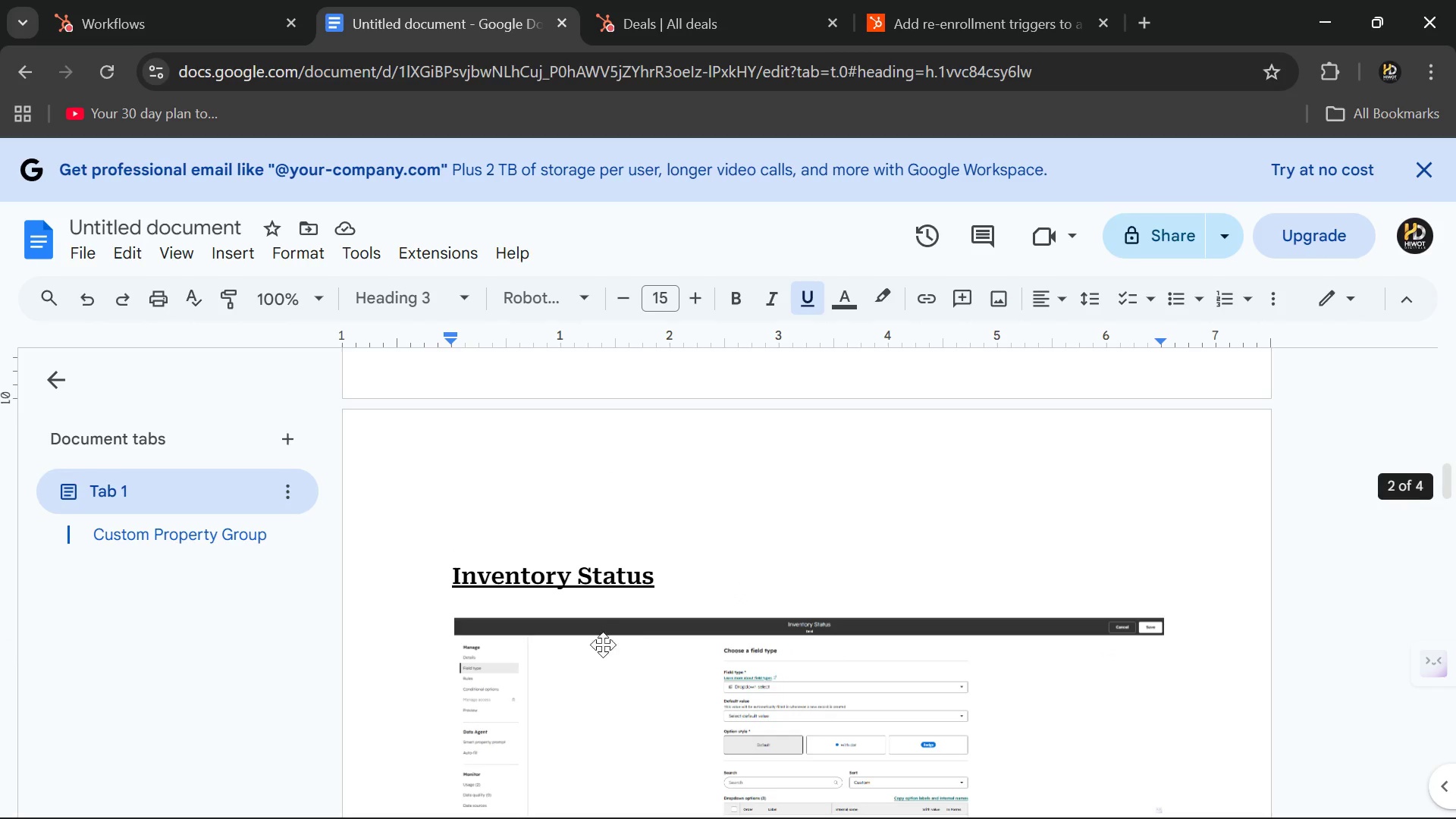 
left_click([565, 586])
 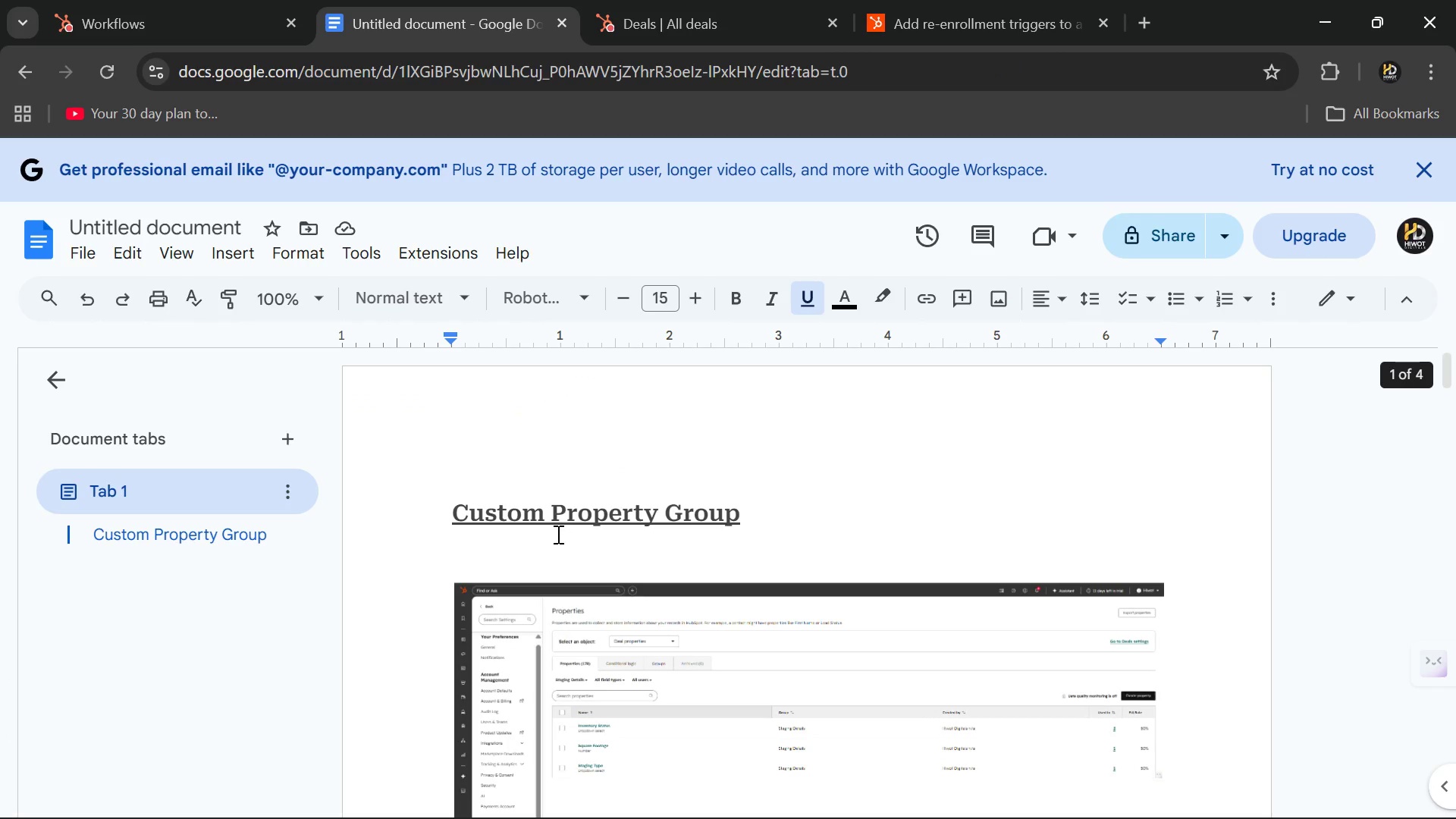 
left_click([555, 530])
 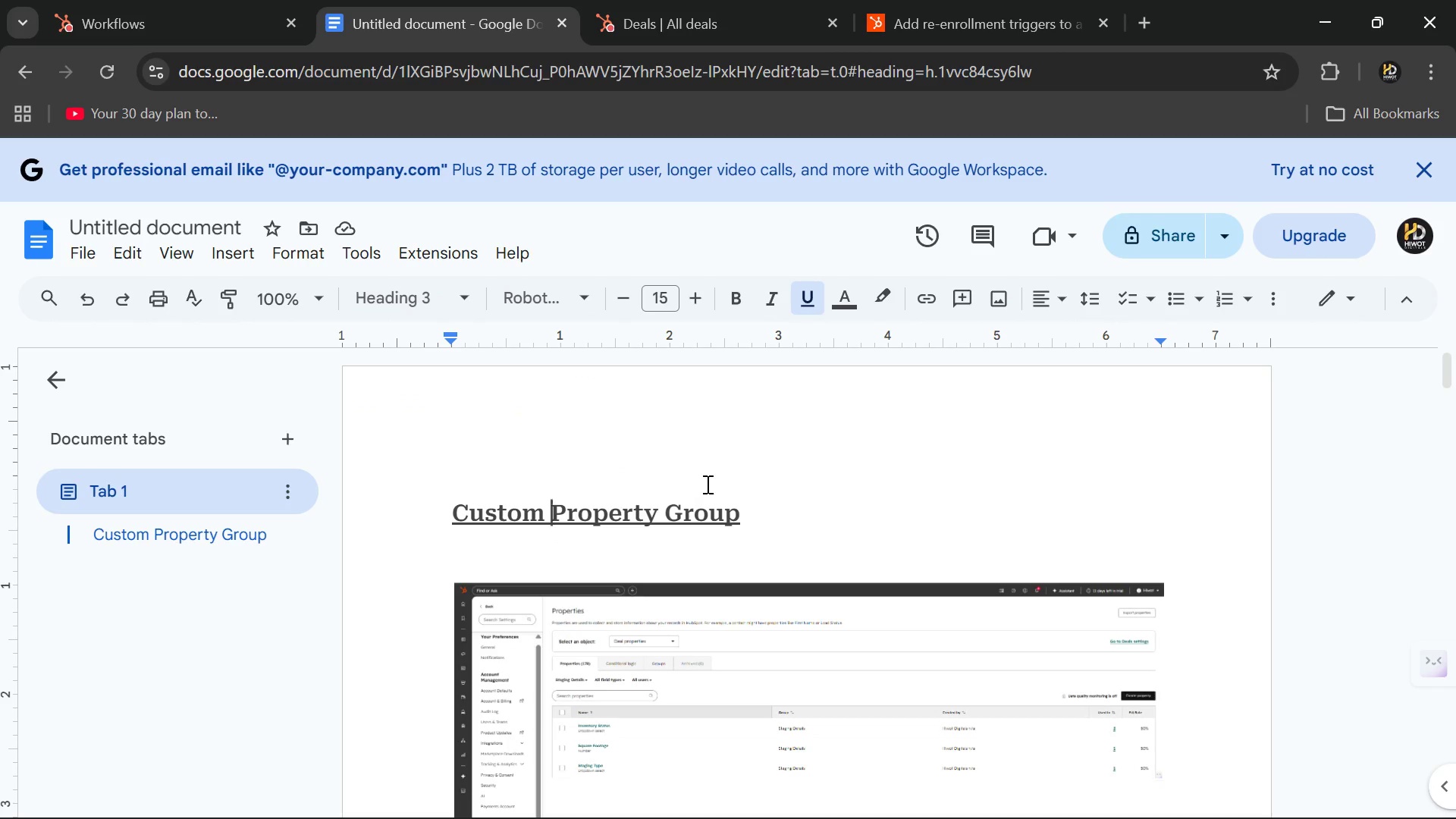 
left_click_drag(start_coordinate=[732, 497], to_coordinate=[630, 500])
 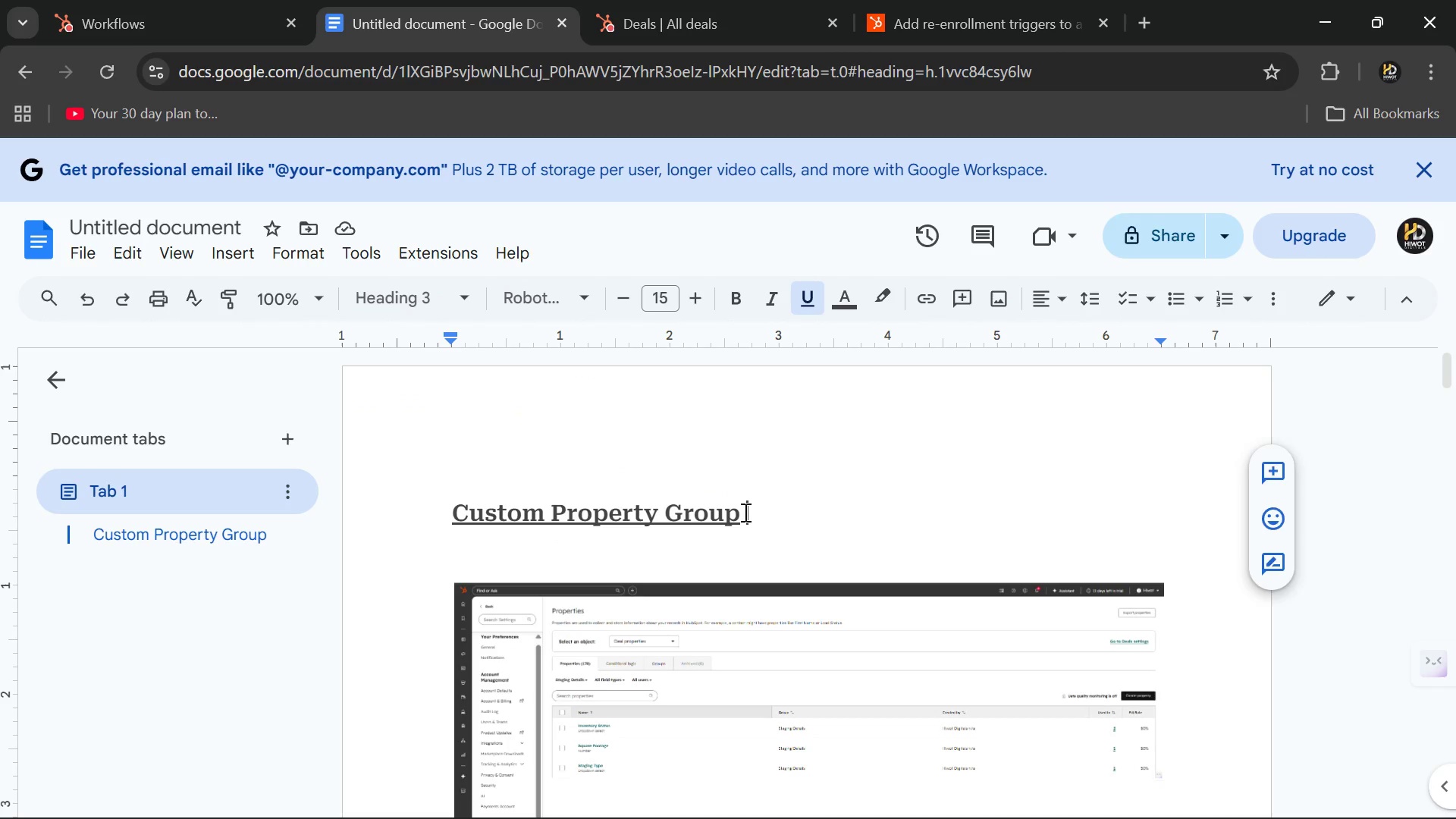 
left_click_drag(start_coordinate=[744, 512], to_coordinate=[410, 507])
 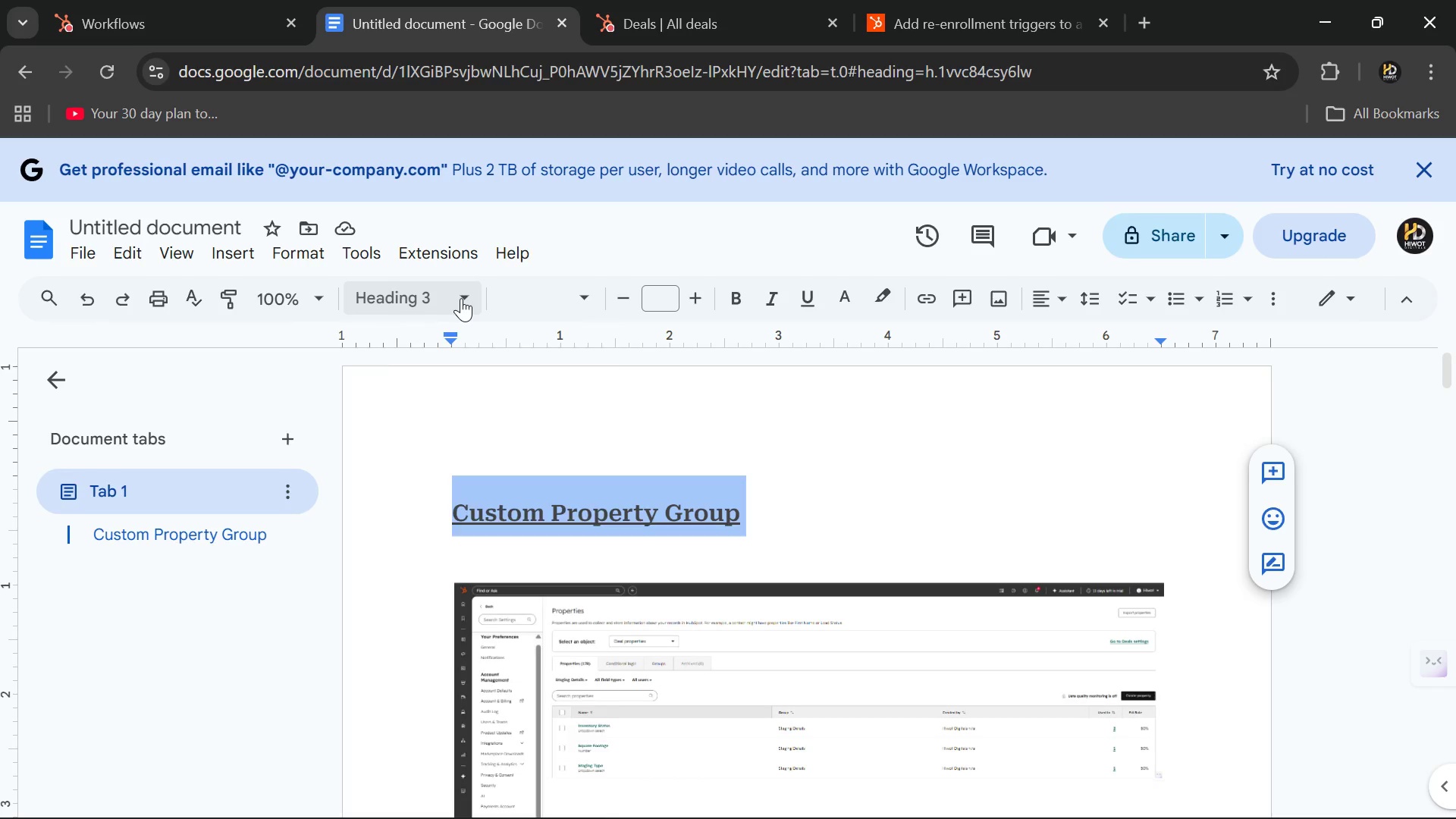 
left_click([461, 298])
 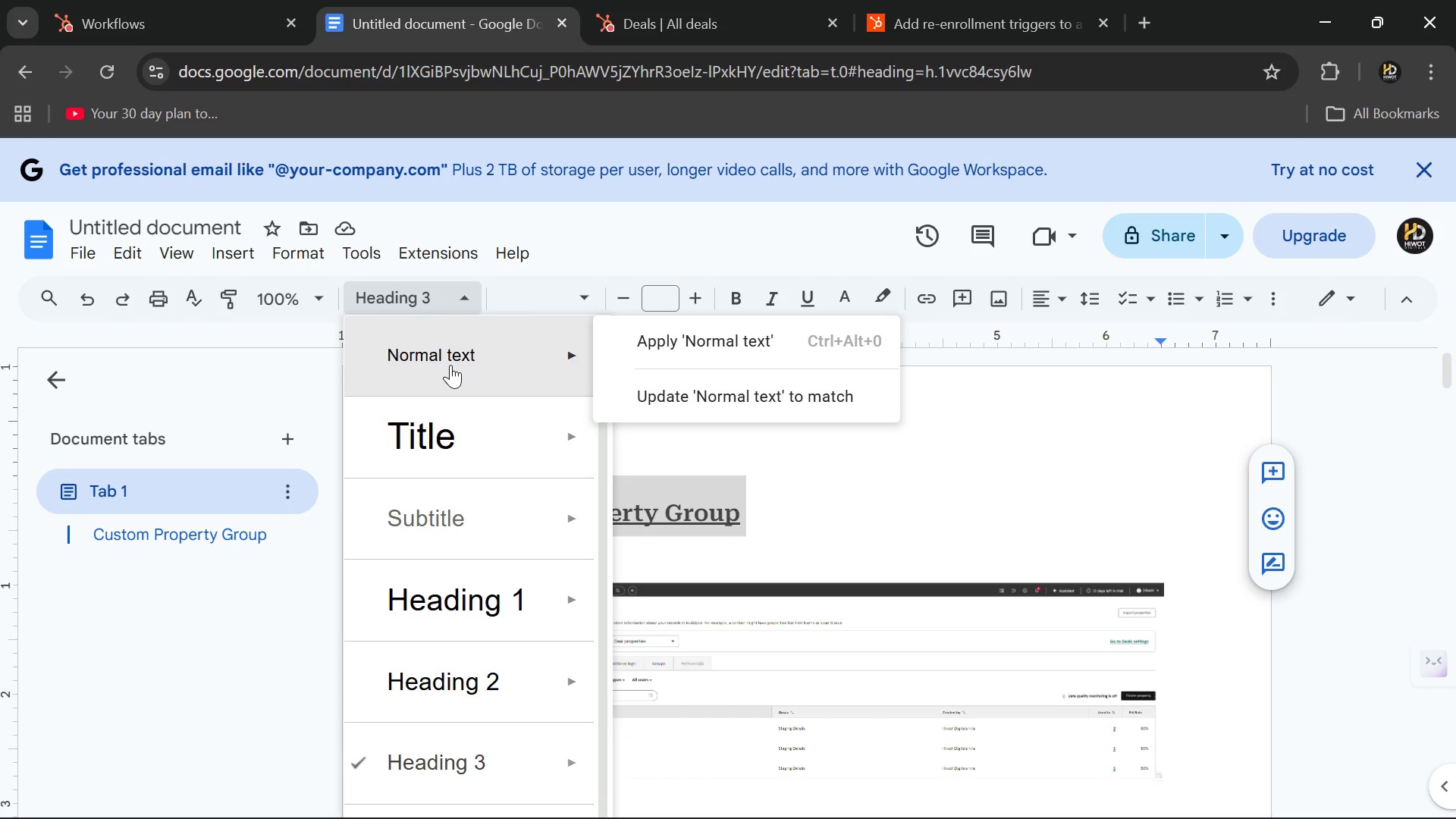 
left_click([450, 365])
 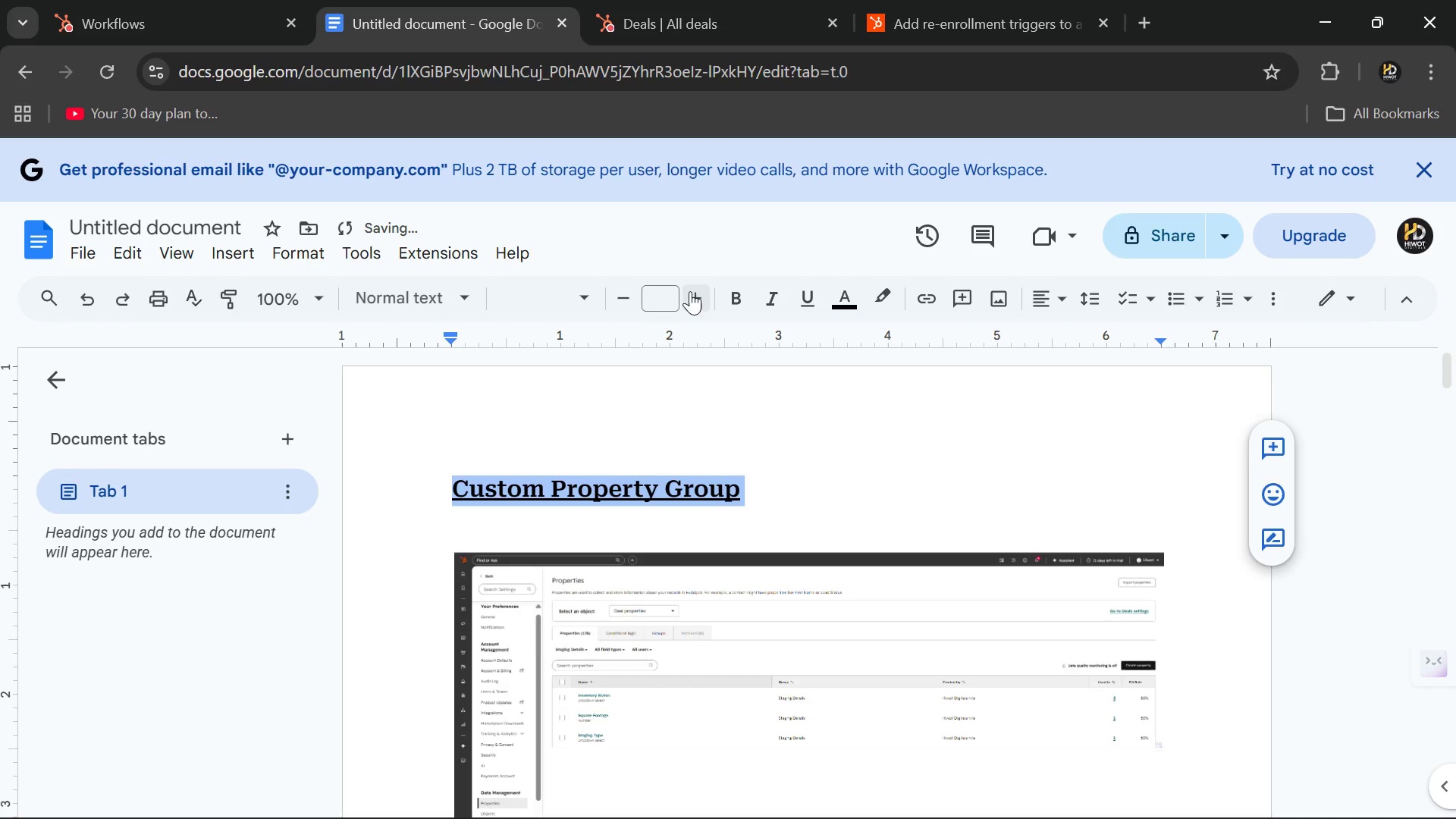 
left_click([700, 297])
 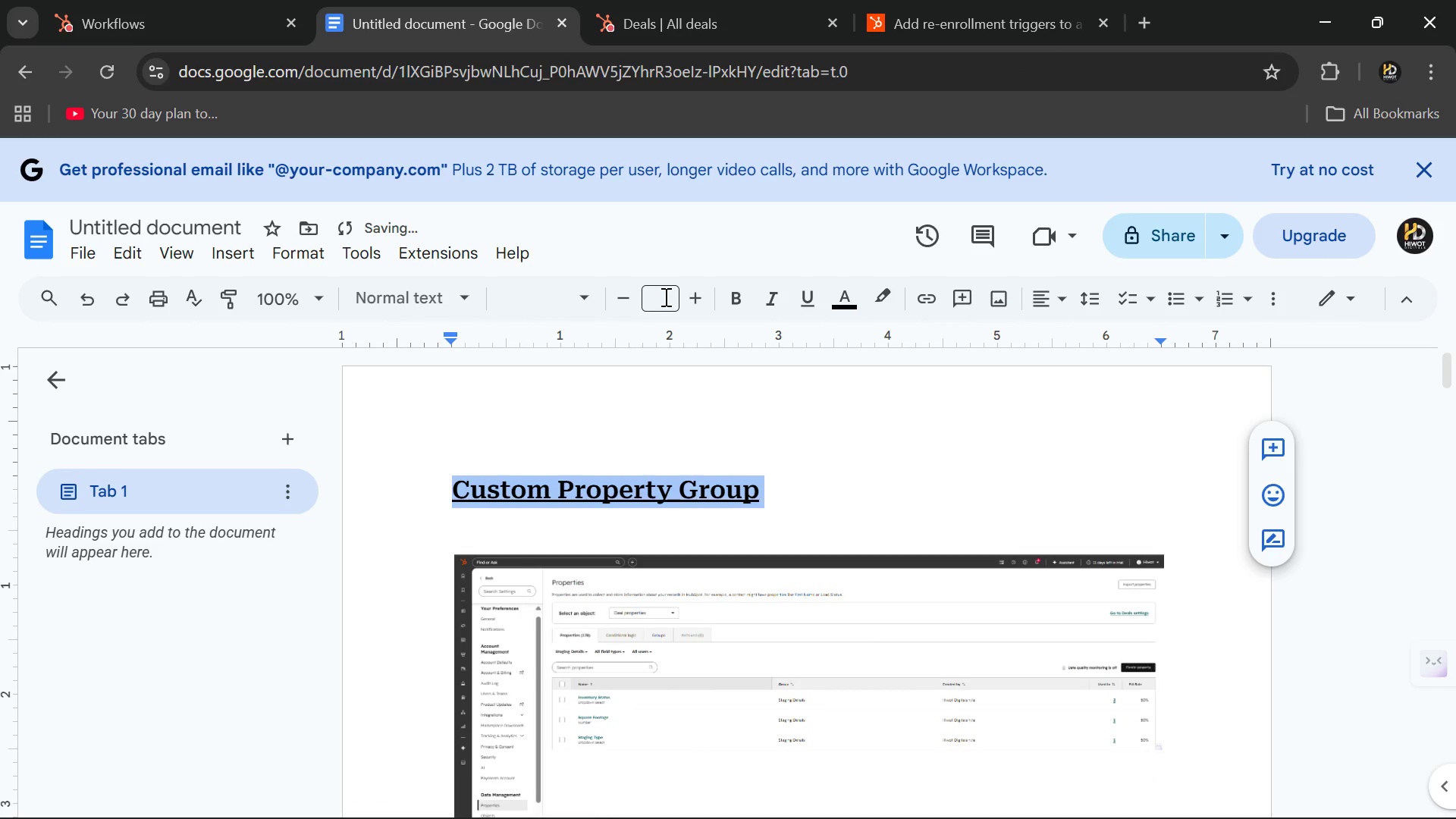 
left_click([664, 297])
 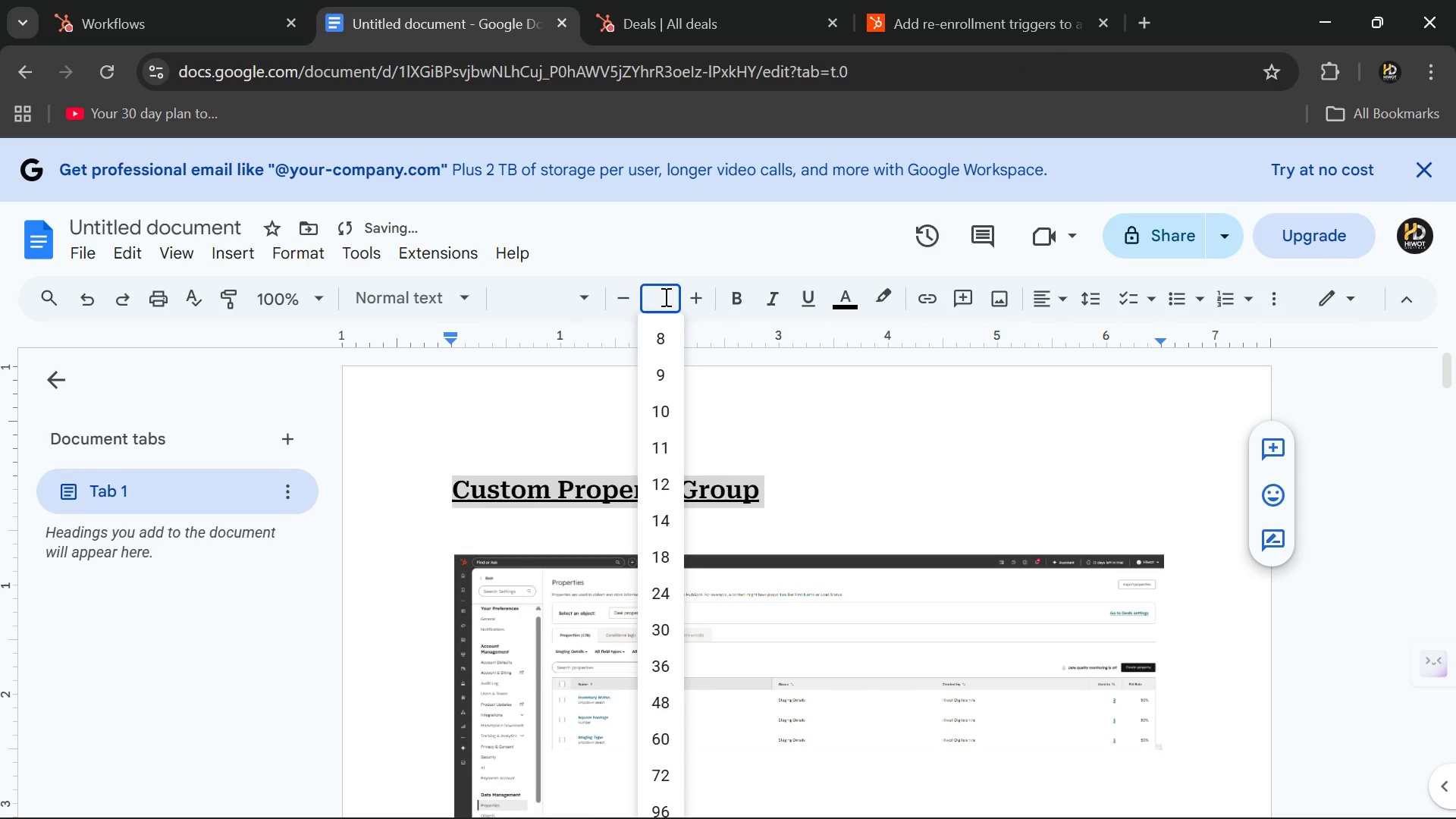 
type(15)
 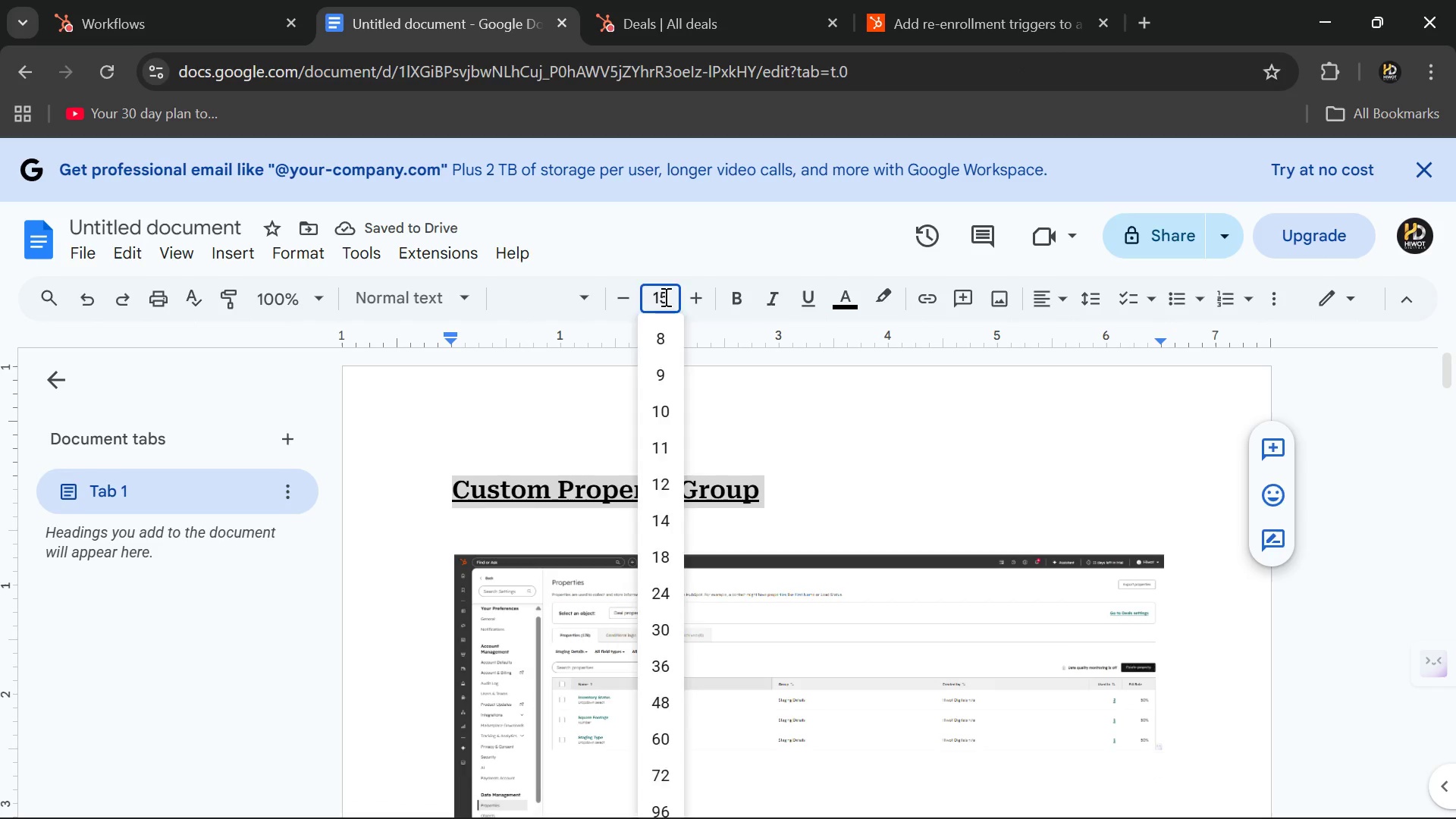 
key(Enter)
 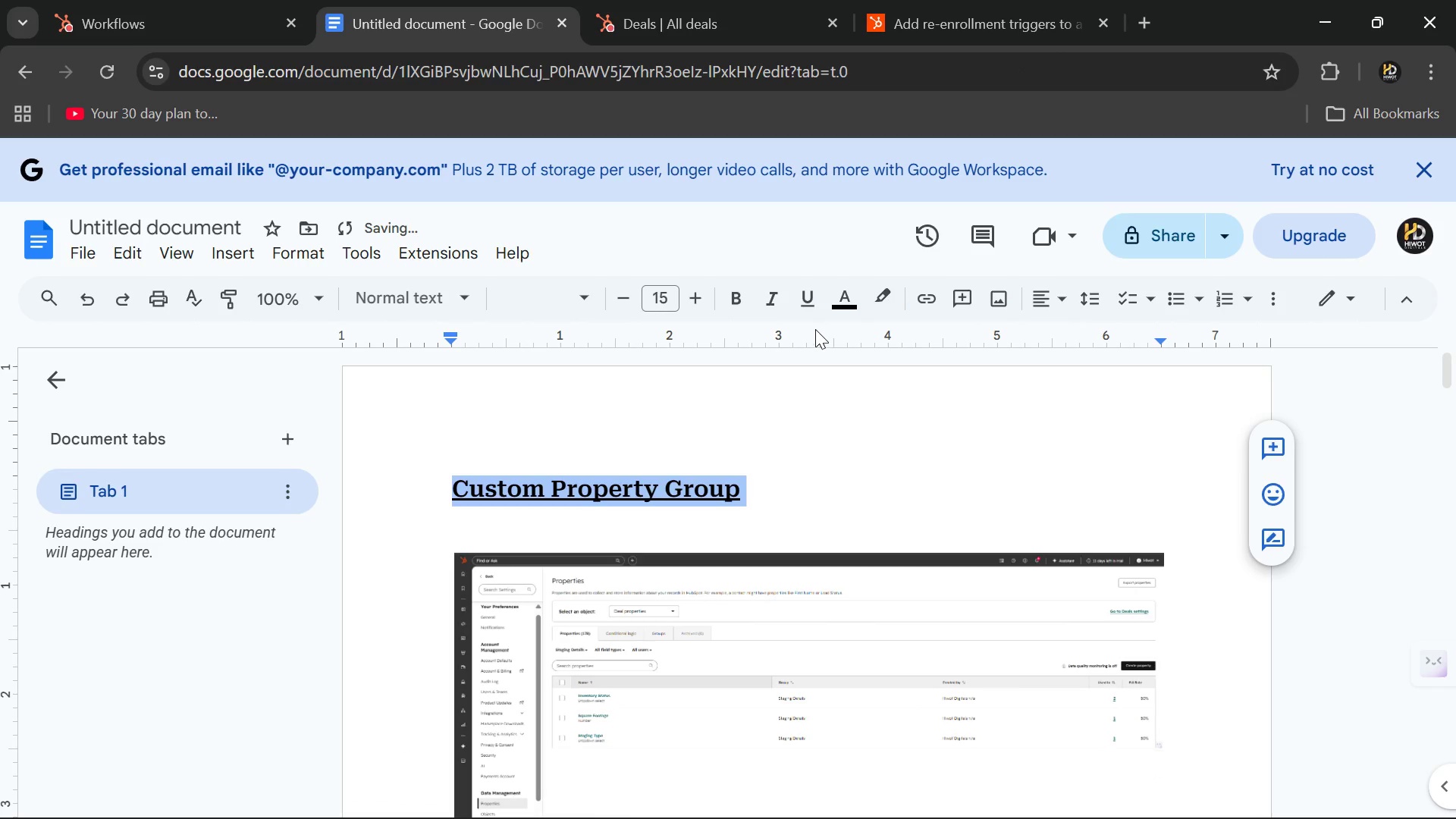 
scroll: coordinate [642, 500], scroll_direction: down, amount: 41.0
 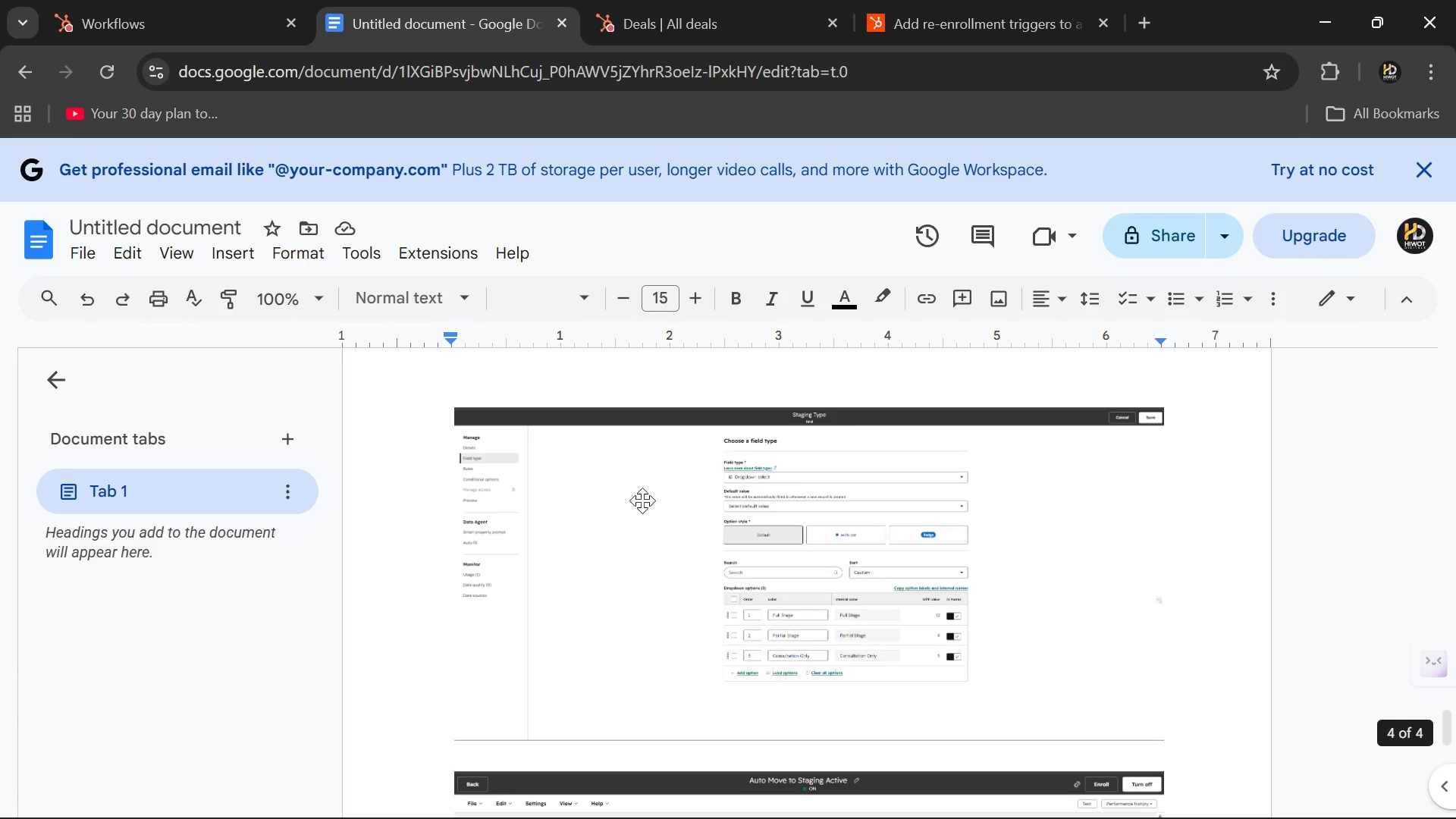 
scroll: coordinate [642, 500], scroll_direction: up, amount: 1.0
 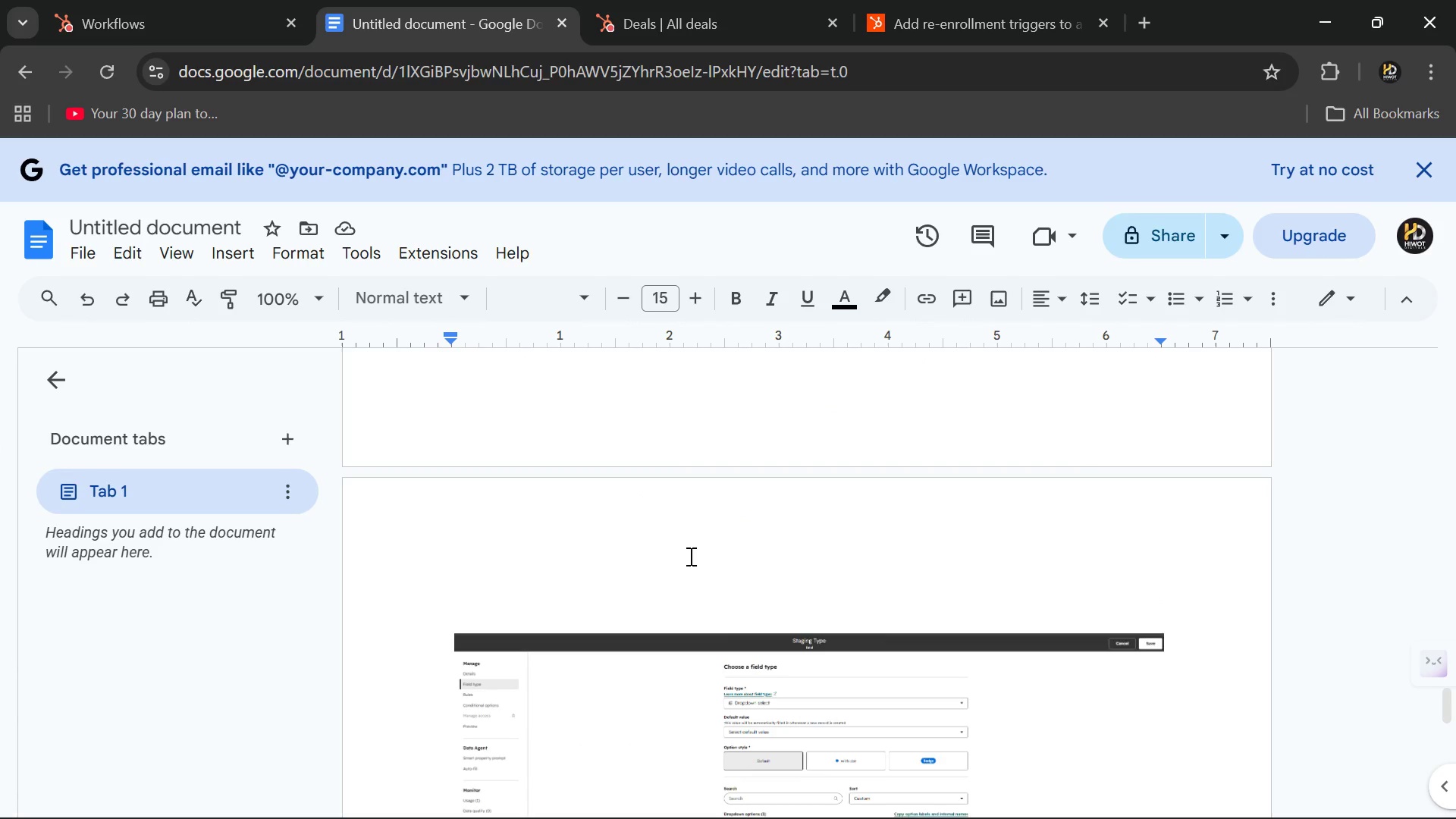 
scroll: coordinate [704, 560], scroll_direction: down, amount: 2.0
 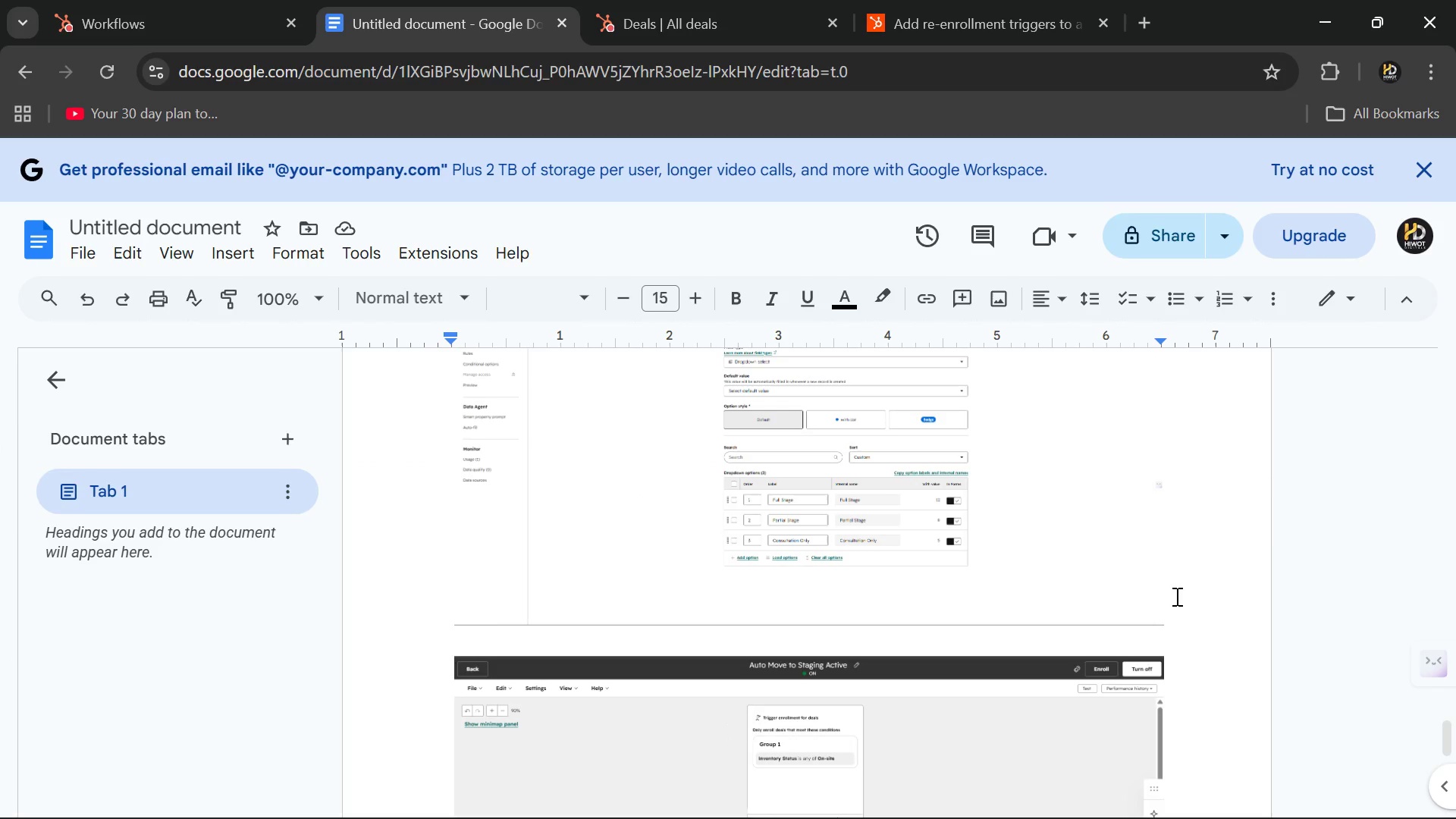 
left_click([1175, 596])
 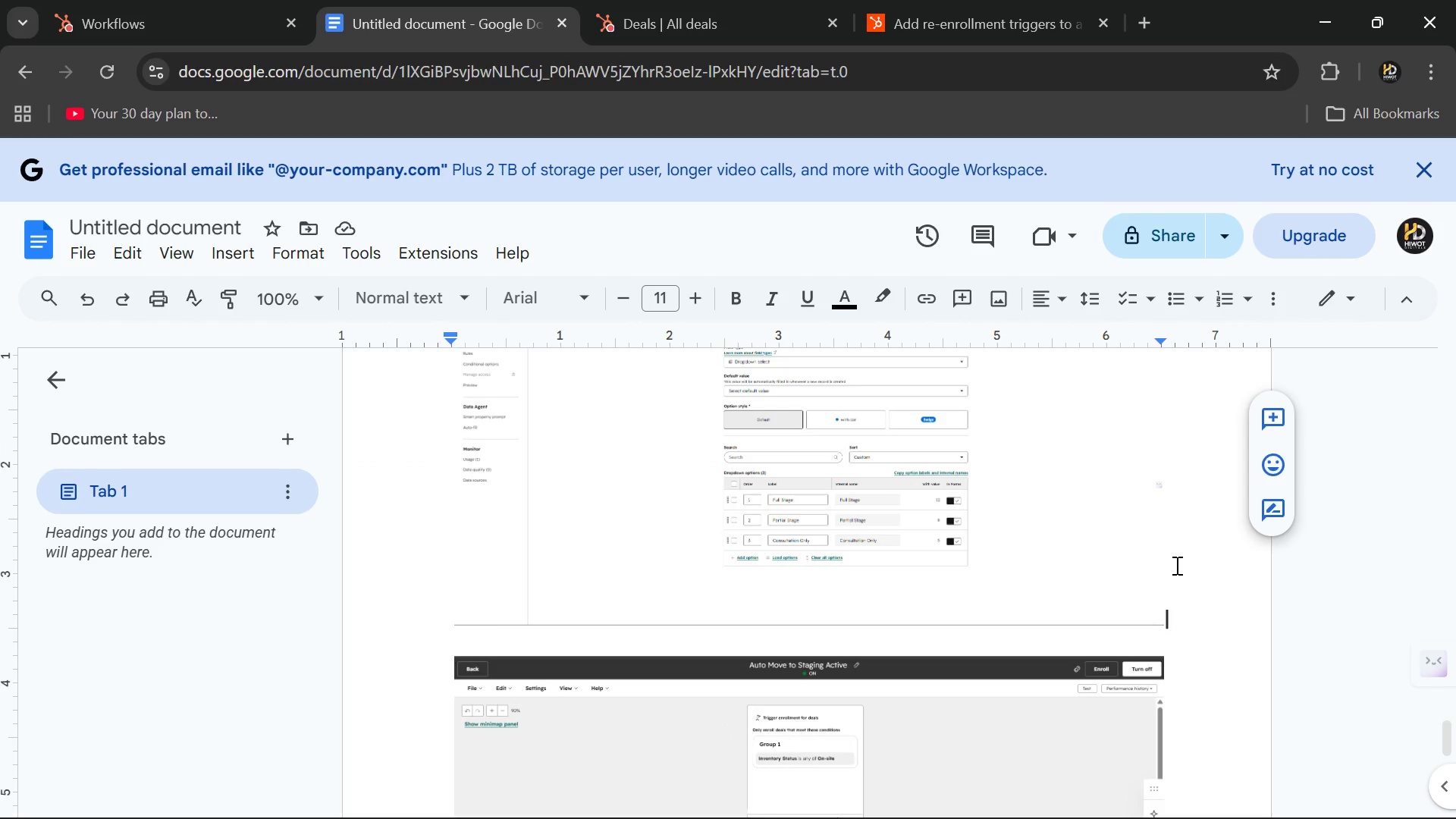 
key(Enter)
 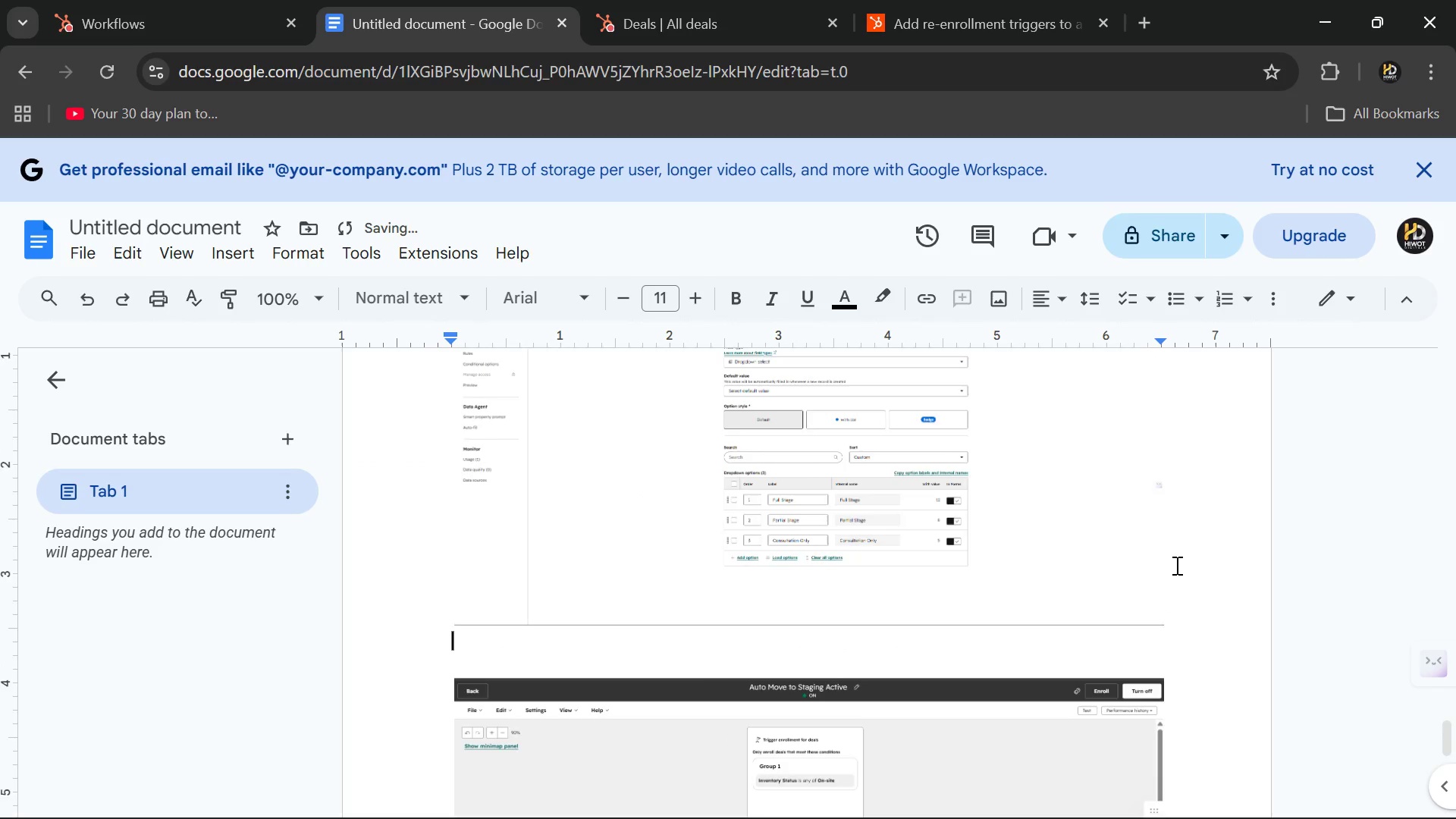 
key(ArrowUp)
 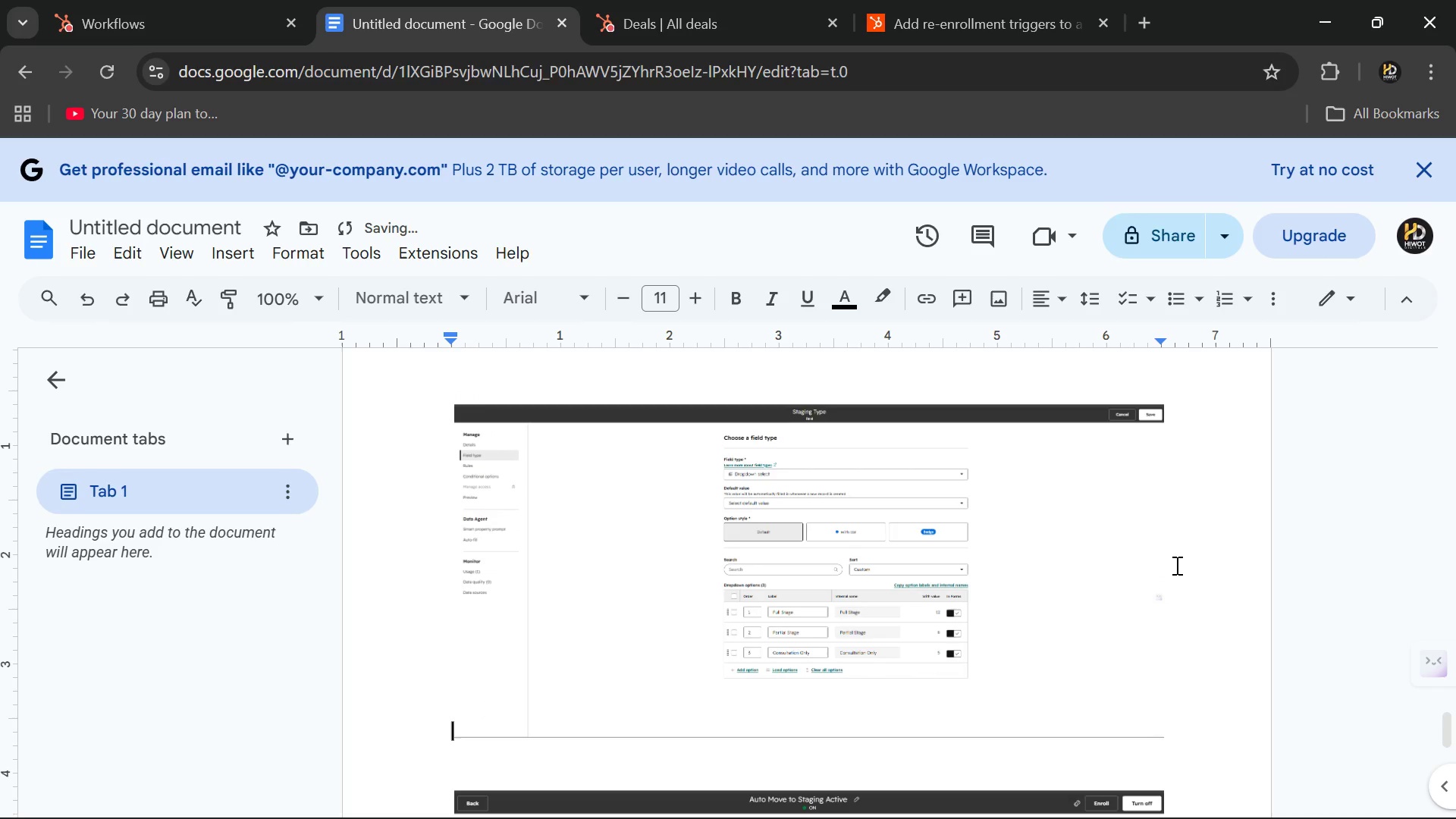 
key(Enter)
 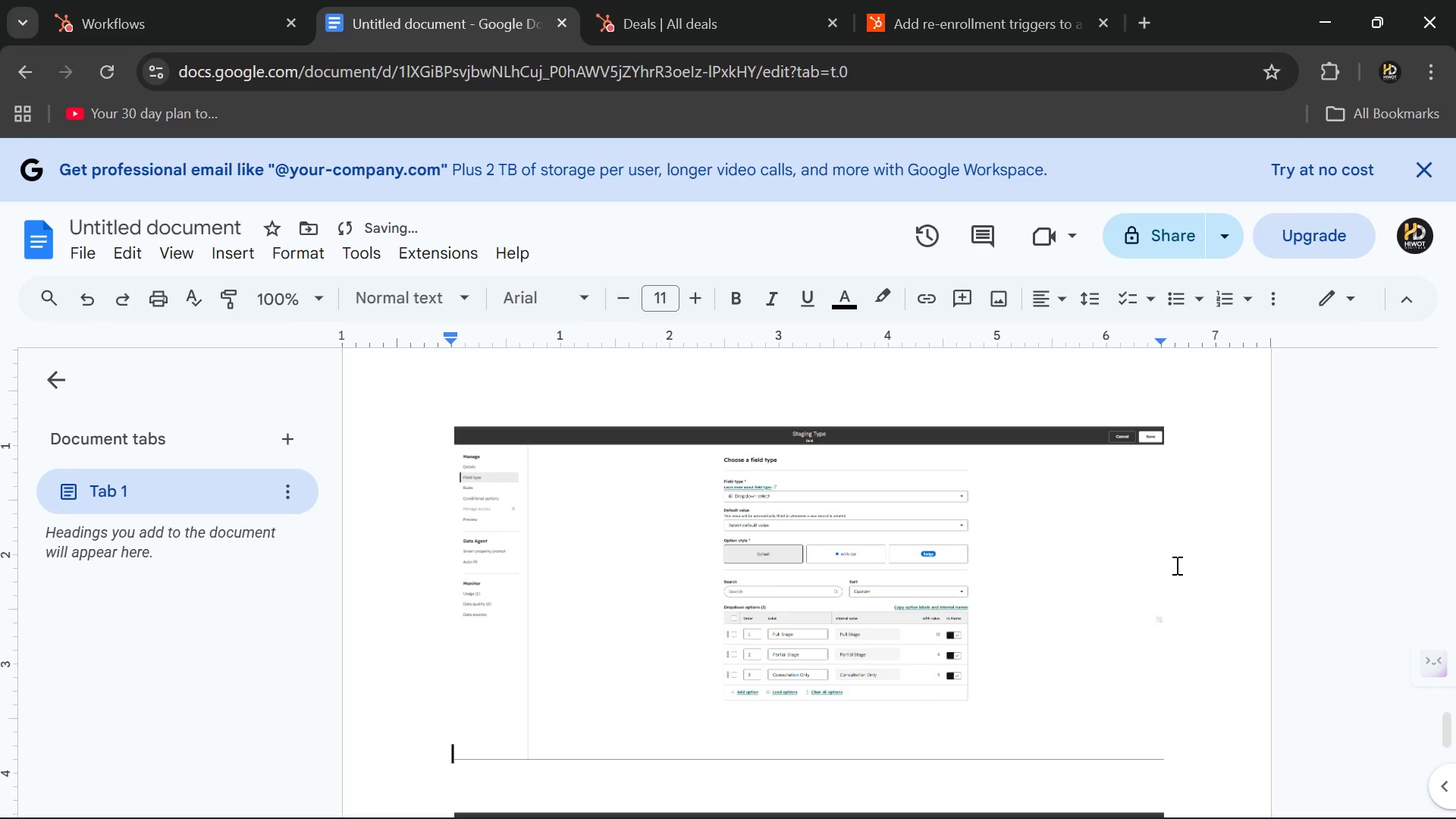 
key(Enter)
 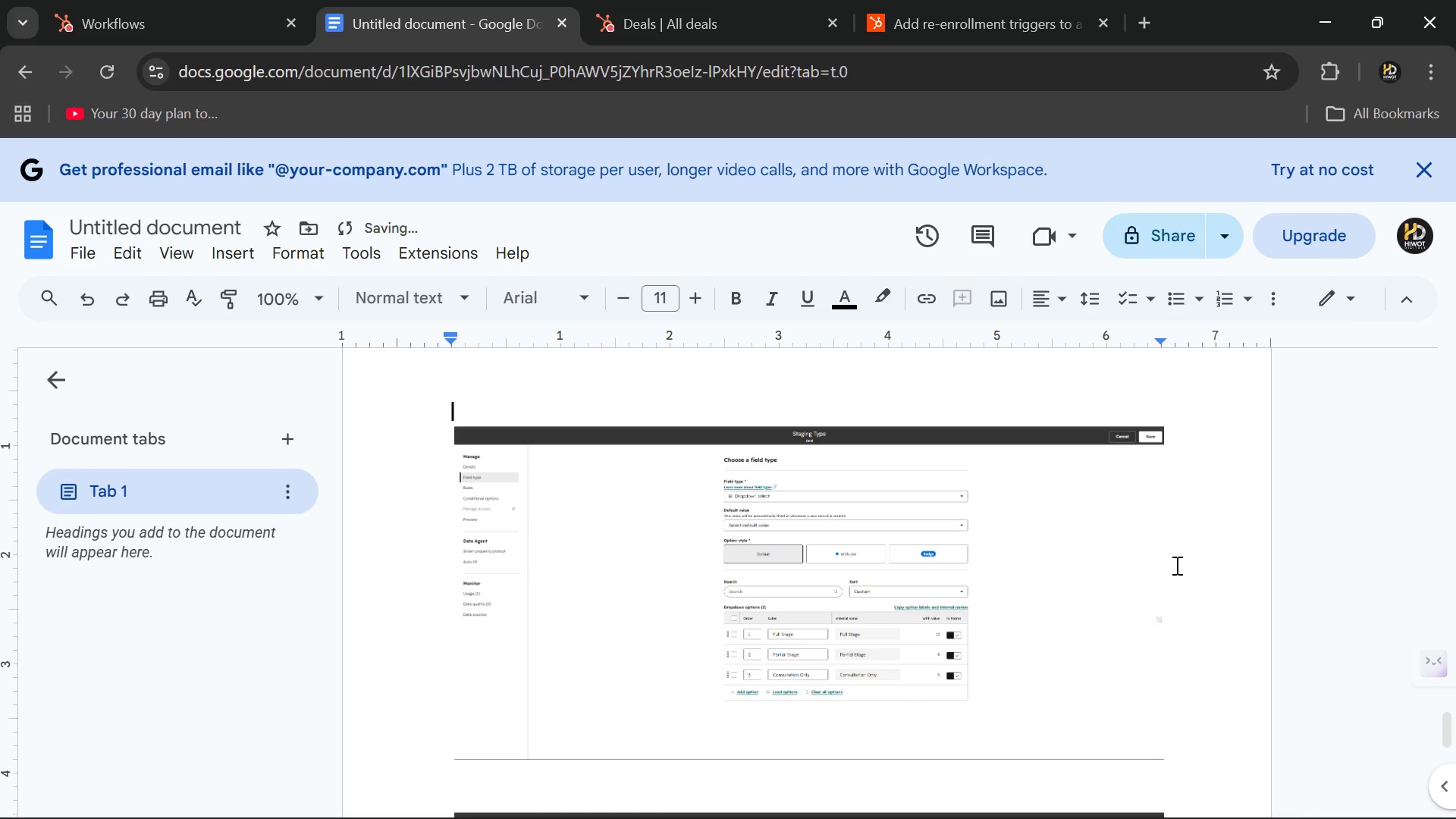 
key(ArrowUp)
 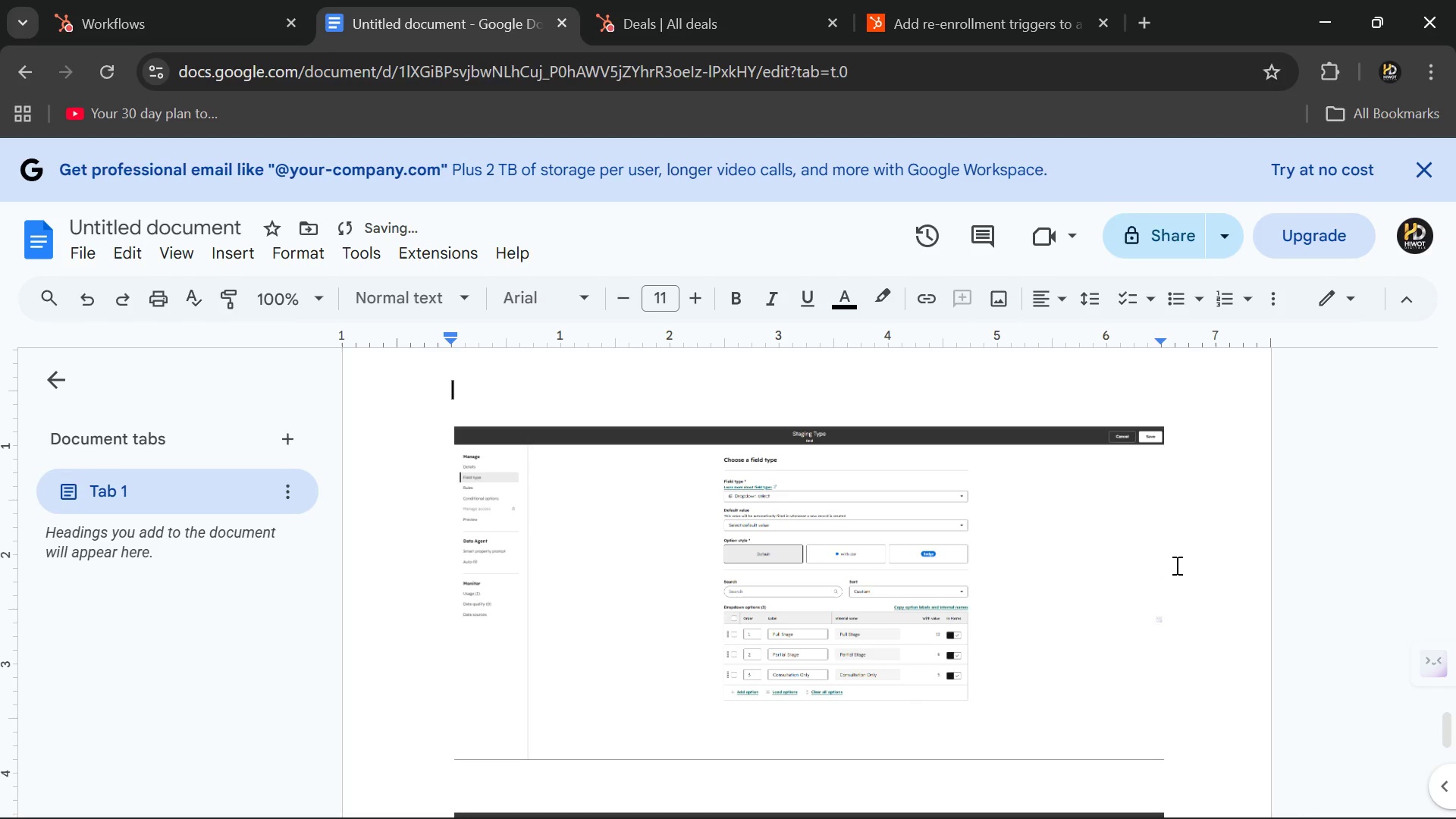 
key(ArrowUp)
 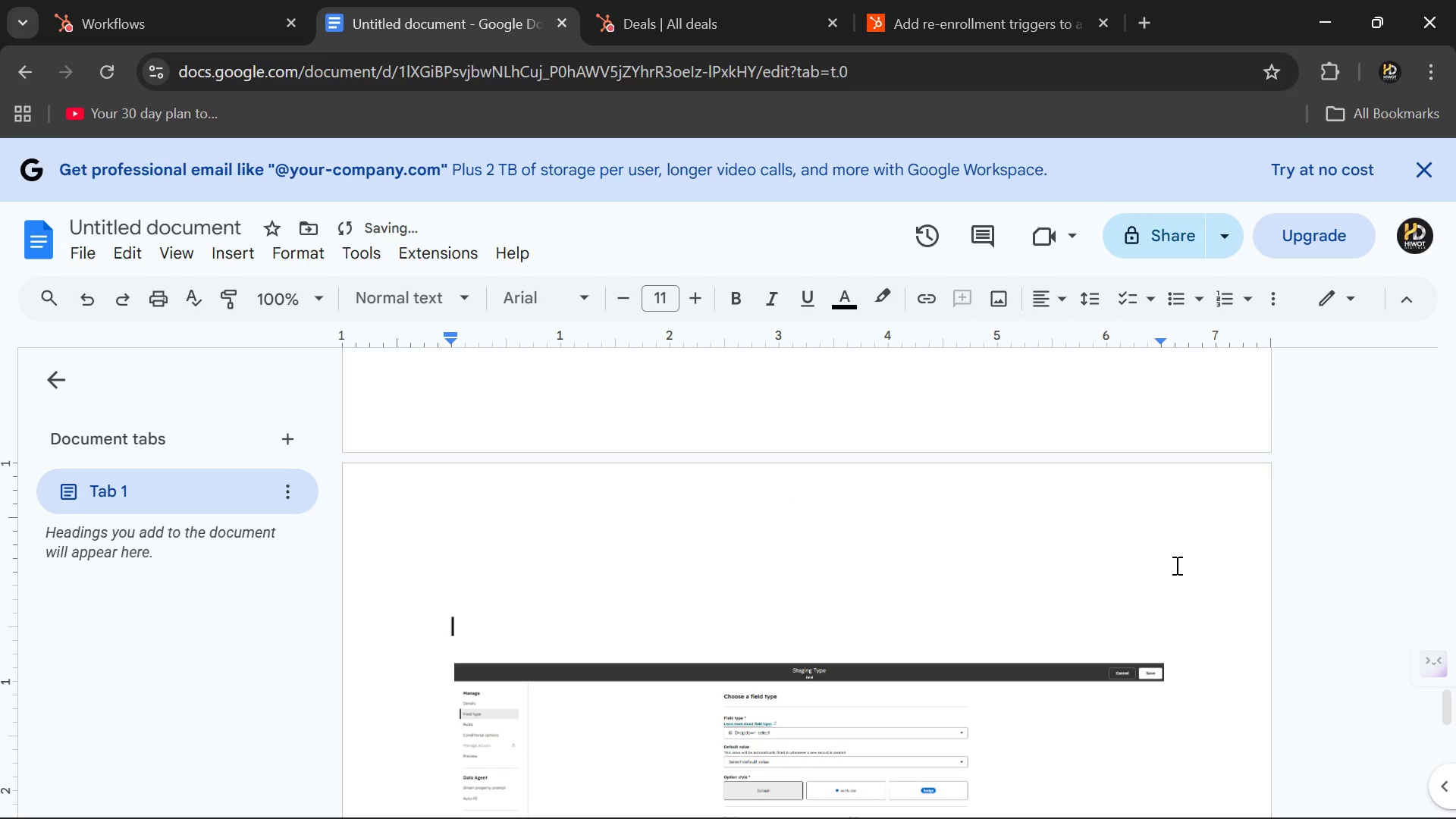 
key(ArrowUp)
 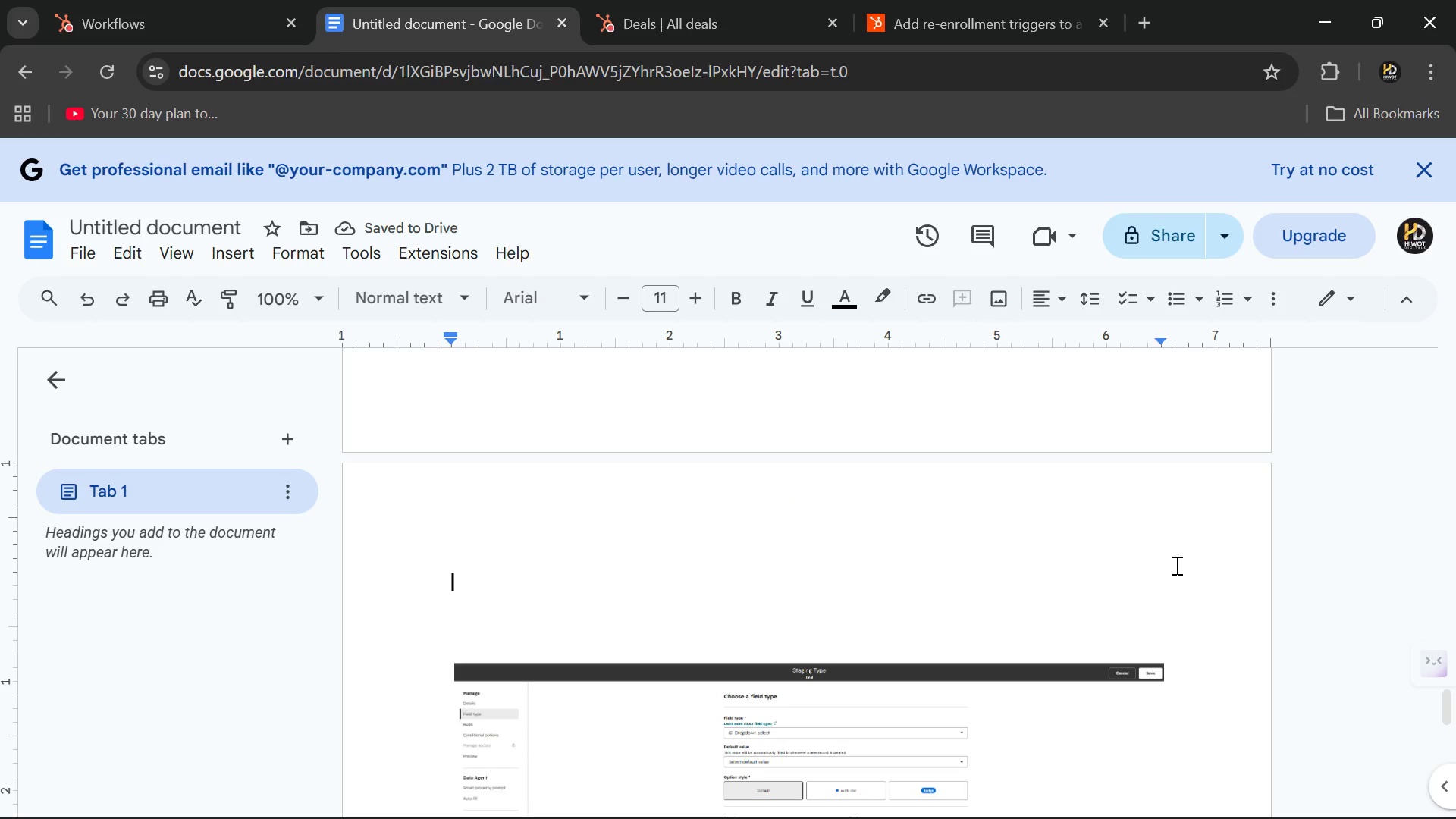 
key(ArrowUp)
 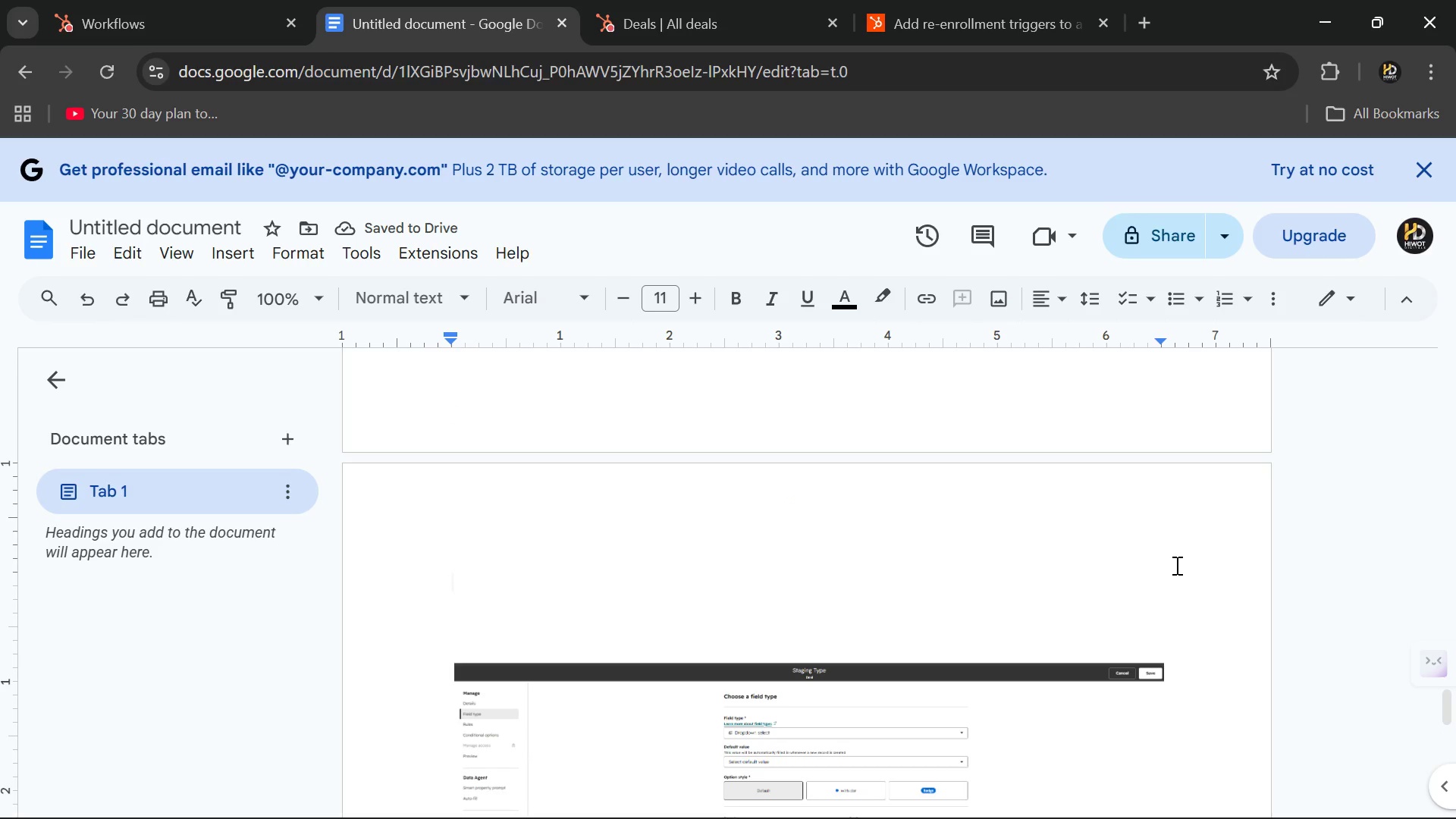 
type(STAG)
key(Backspace)
key(Backspace)
key(Backspace)
type(T)
key(Backspace)
type(taging Type )
 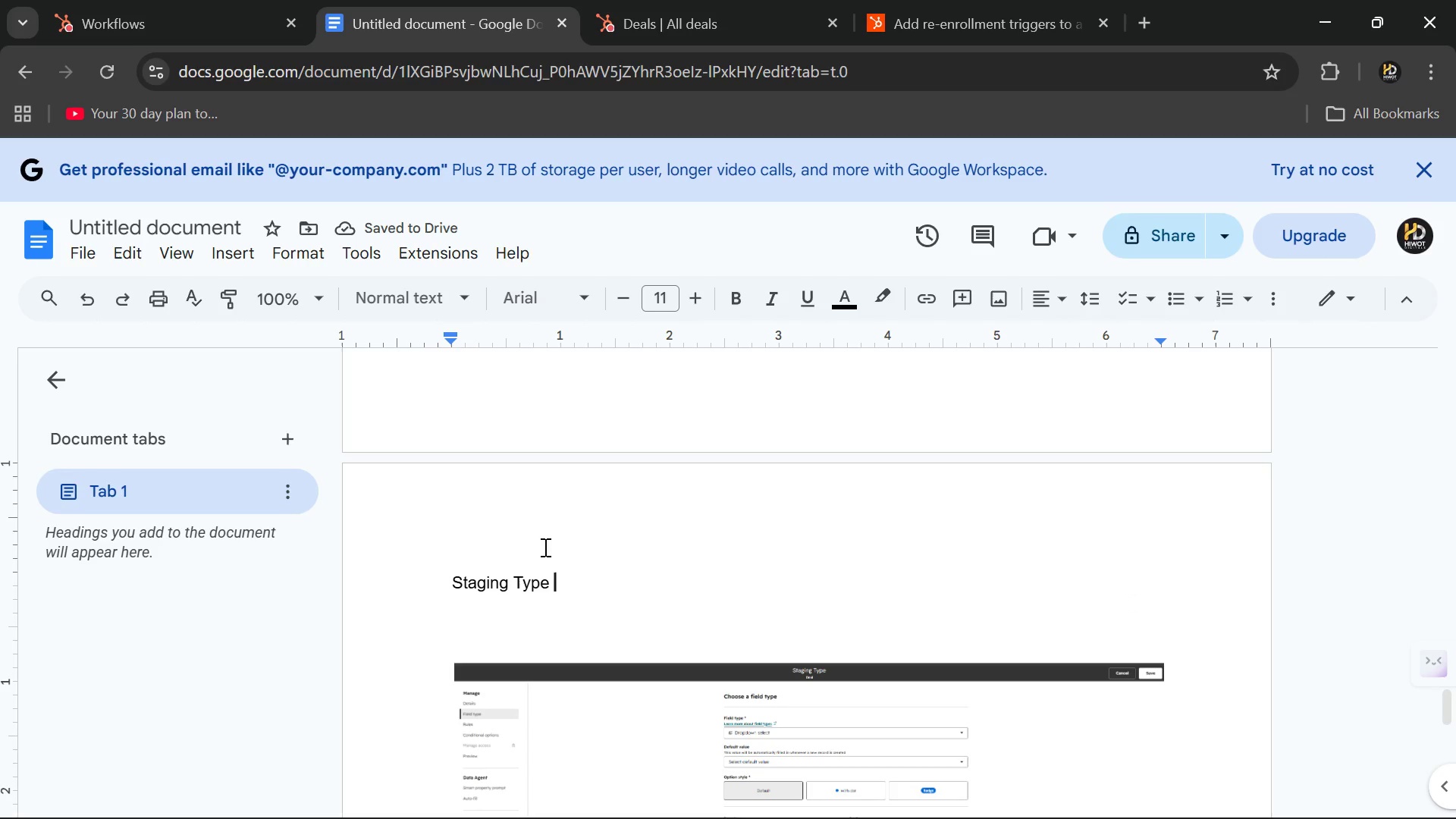 
left_click_drag(start_coordinate=[546, 579], to_coordinate=[406, 572])
 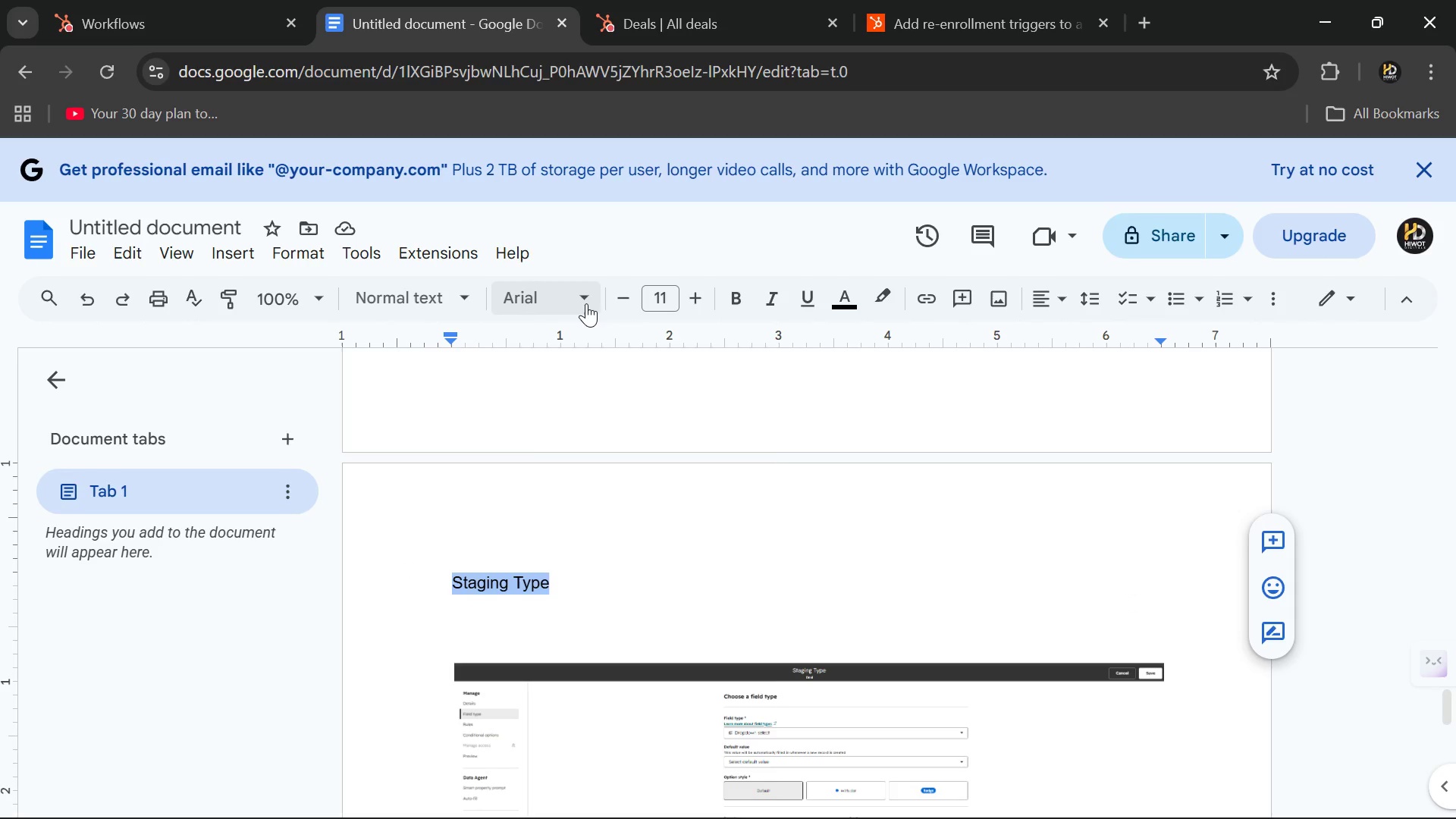 
left_click([586, 303])
 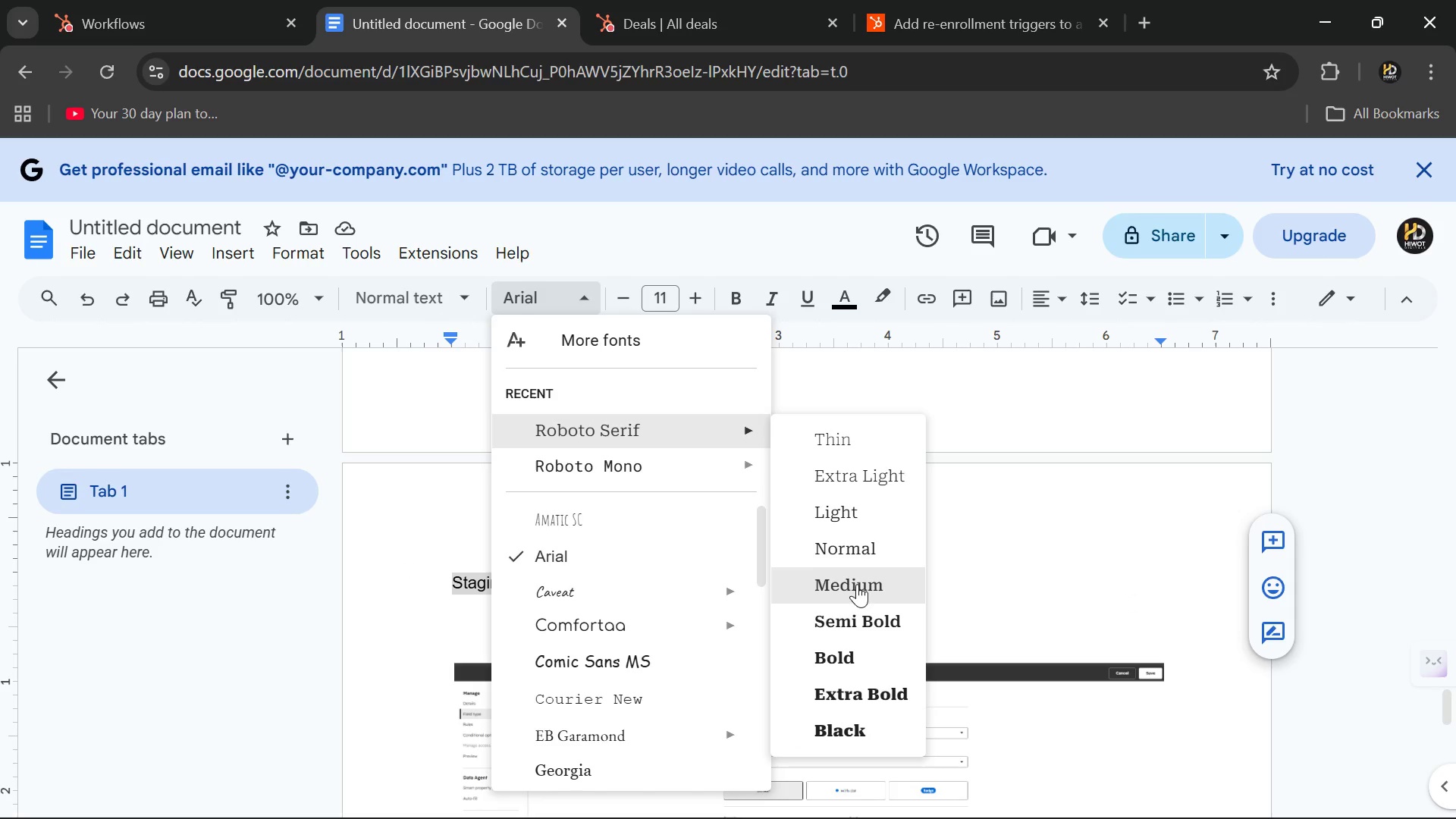 
left_click([861, 622])
 